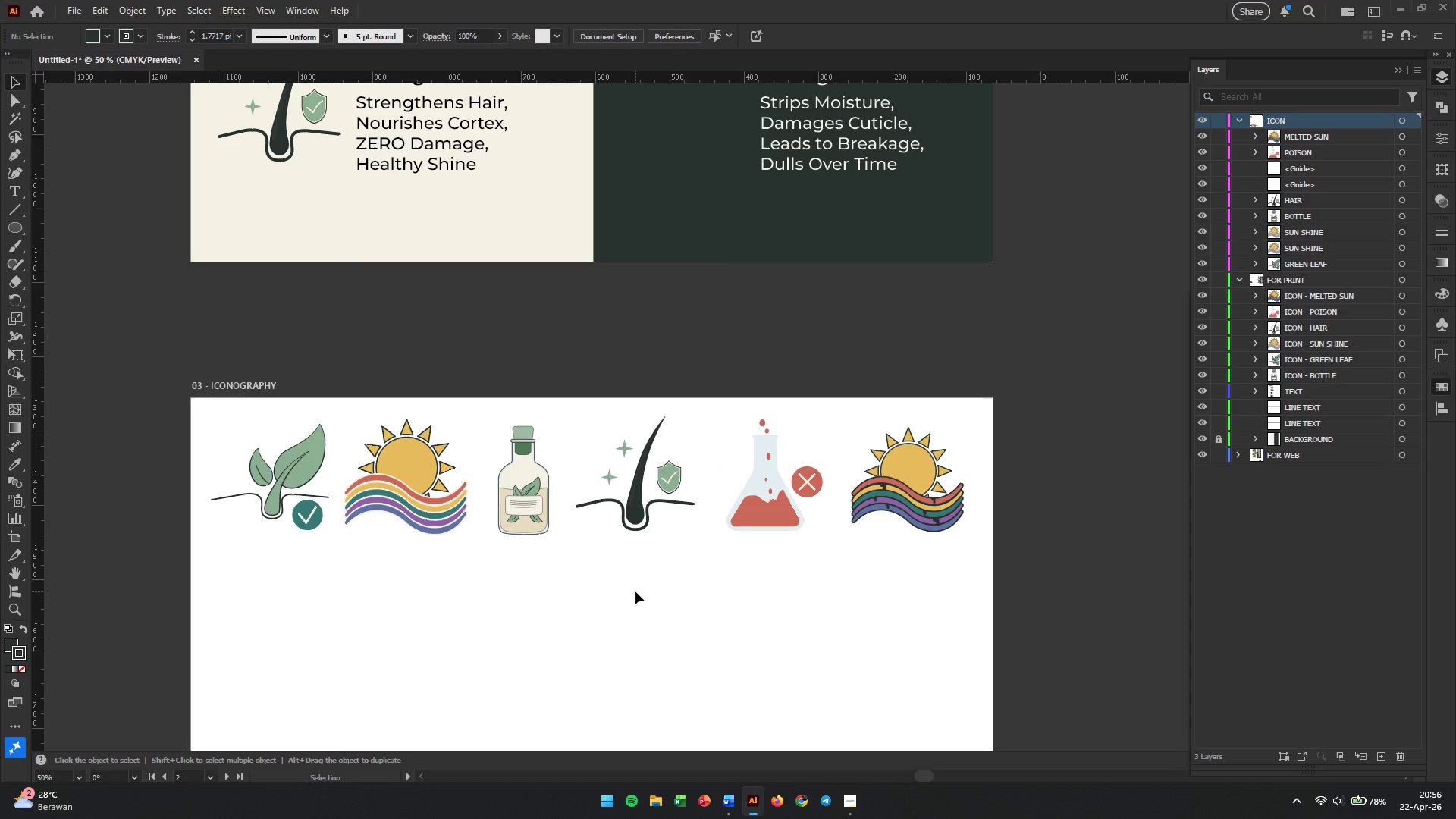 
scroll: coordinate [784, 413], scroll_direction: down, amount: 2.0
 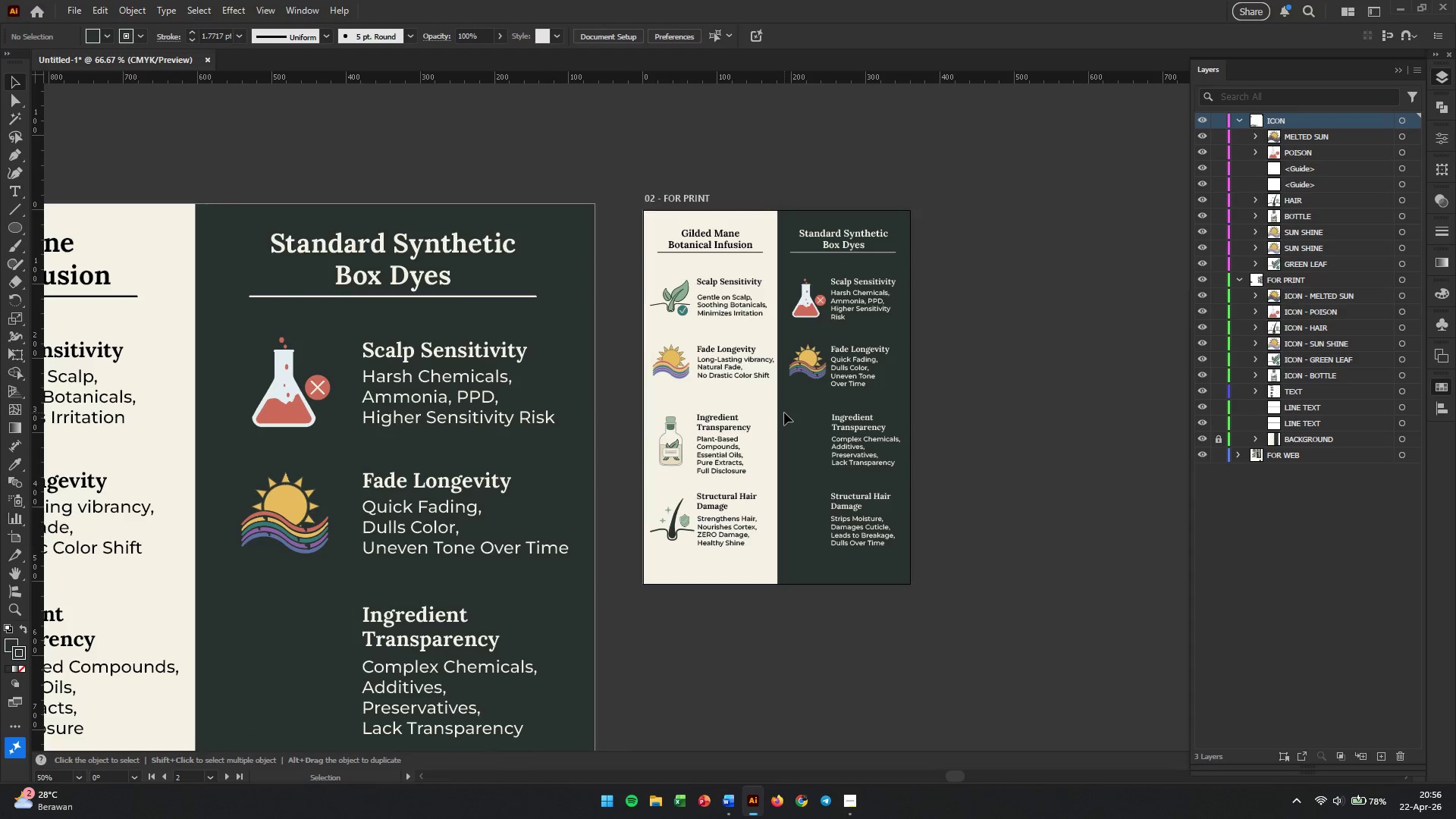 
hold_key(key=Space, duration=0.61)
 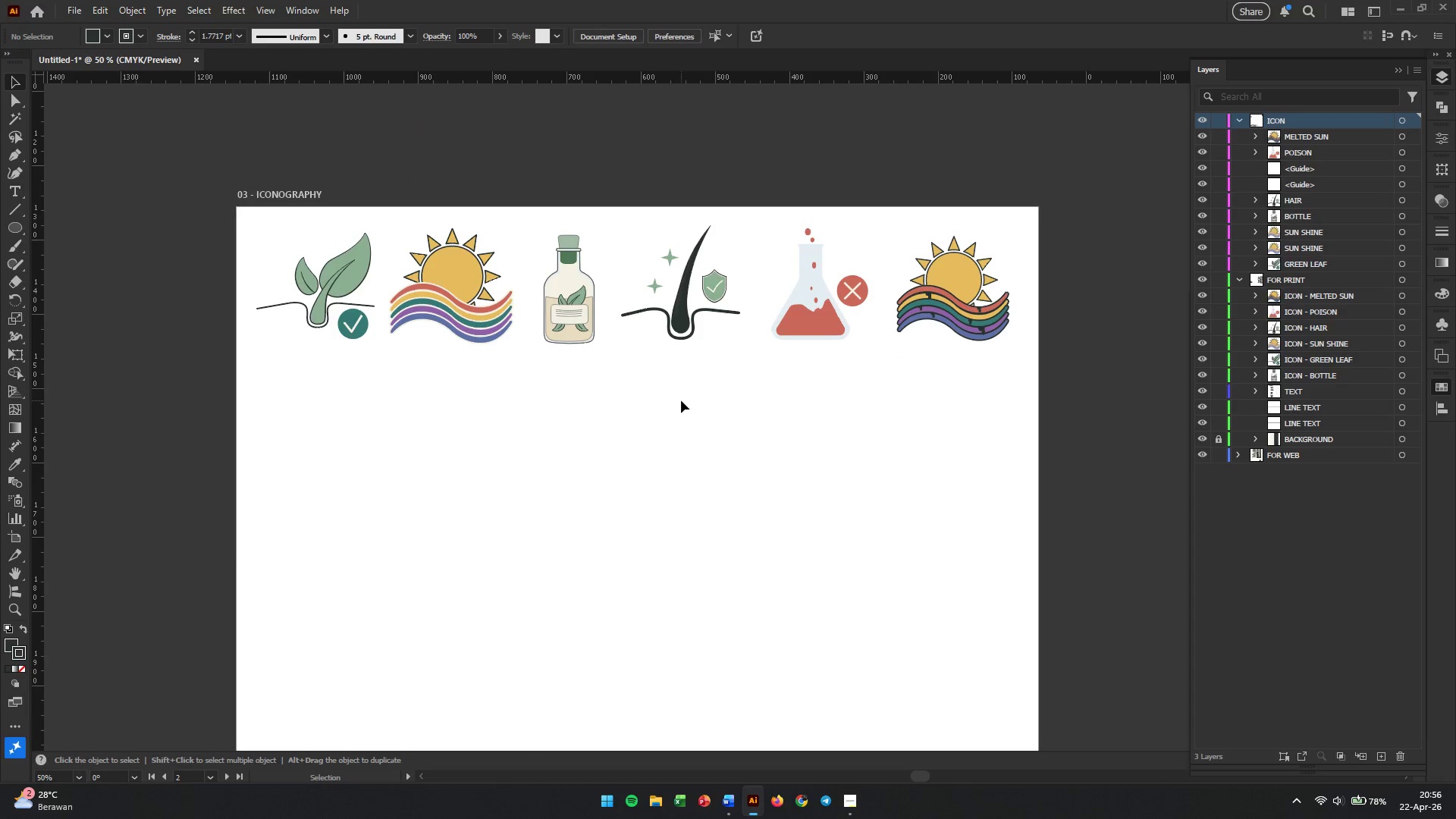 
left_click_drag(start_coordinate=[635, 592], to_coordinate=[681, 400])
 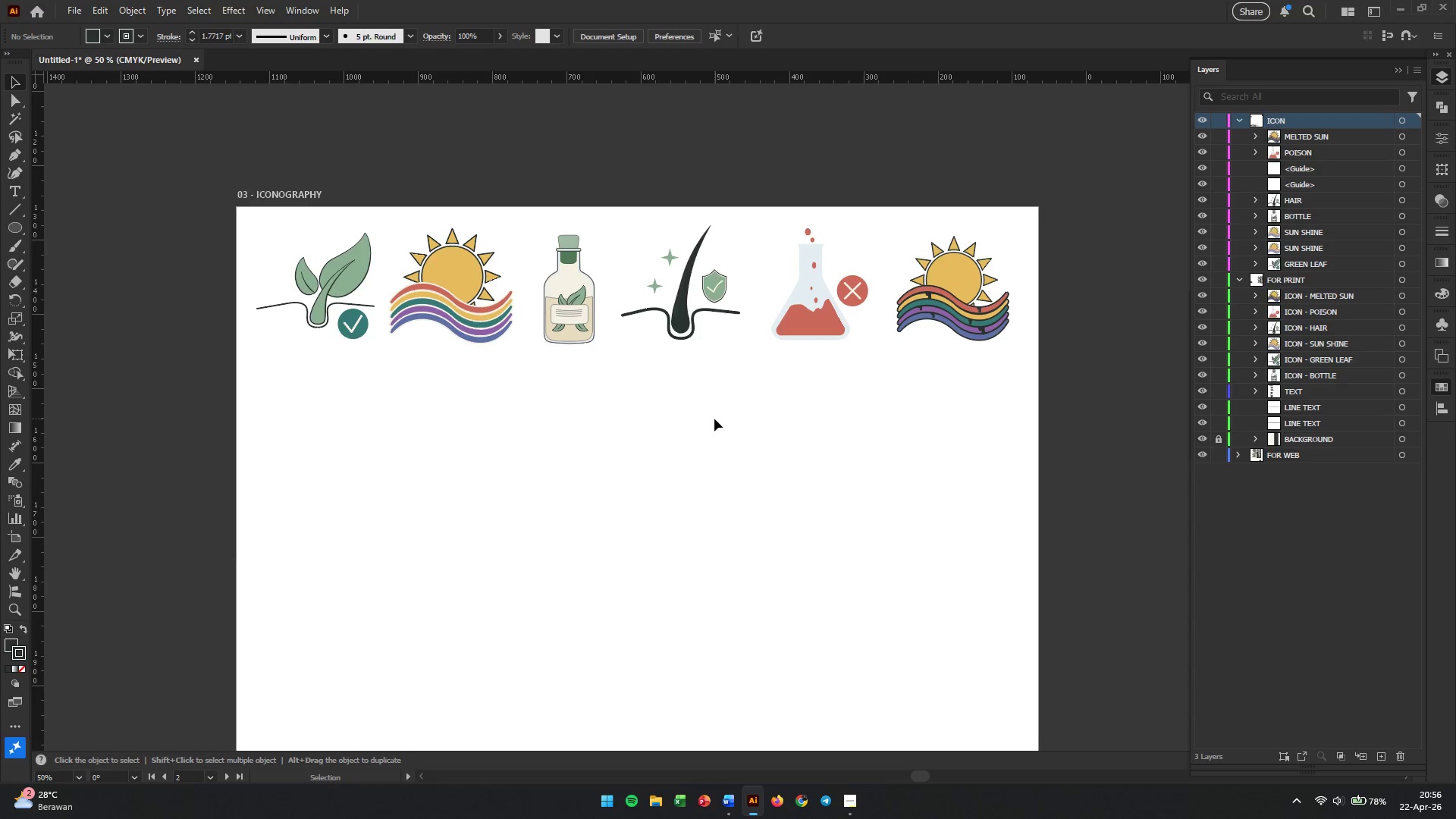 
scroll: coordinate [651, 515], scroll_direction: down, amount: 2.0
 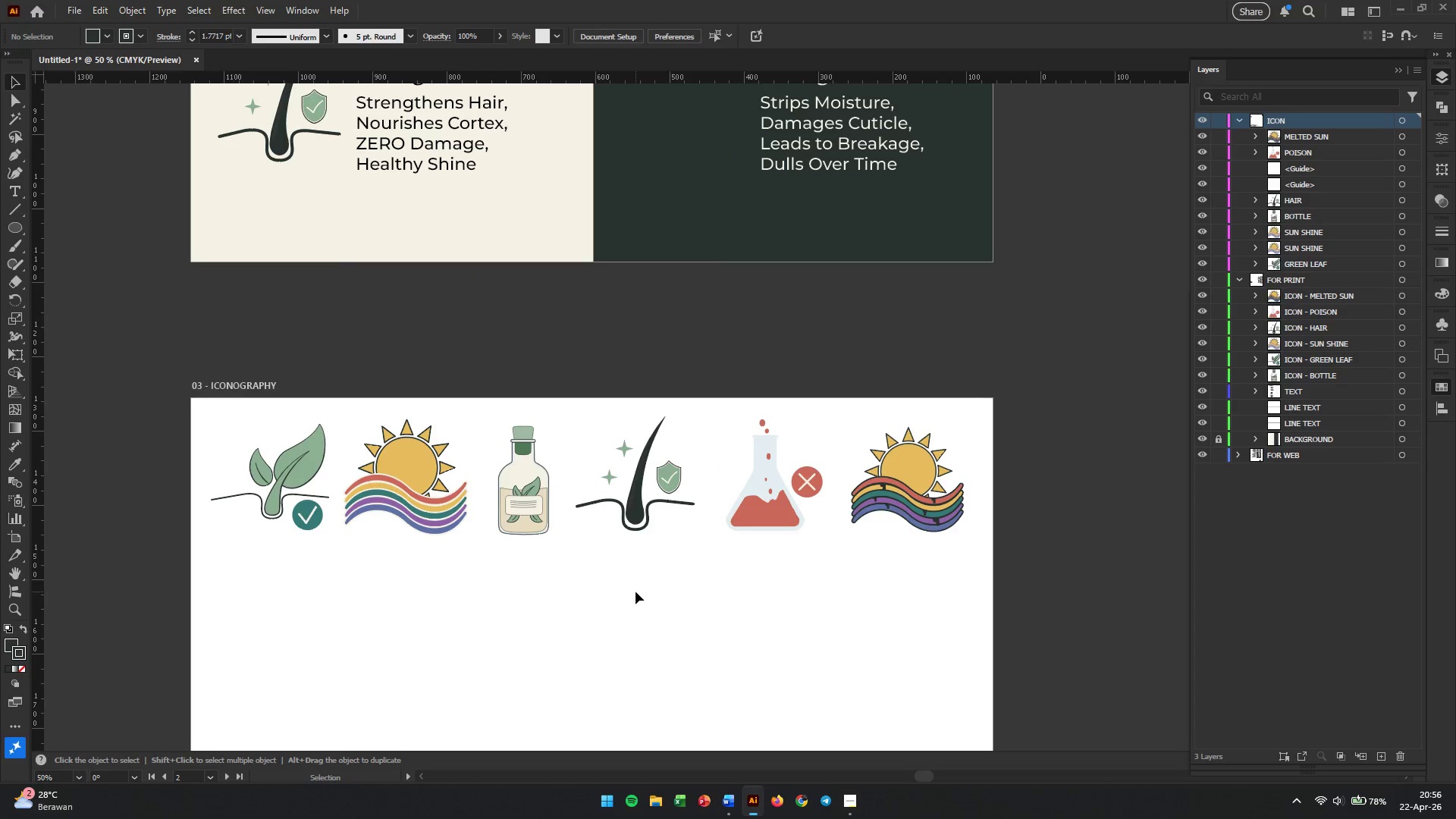 
wait(13.26)
 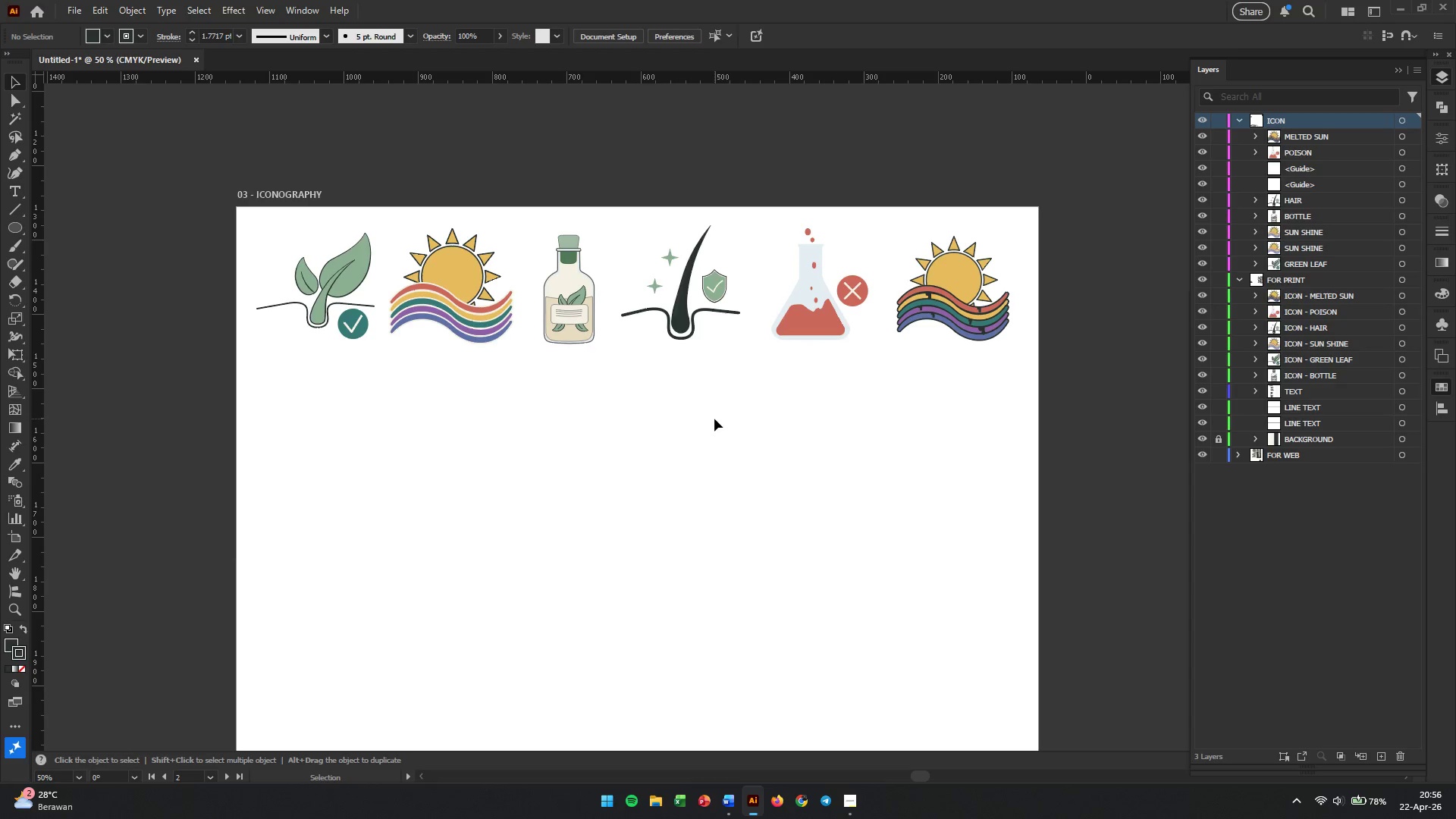 
right_click([18, 231])
 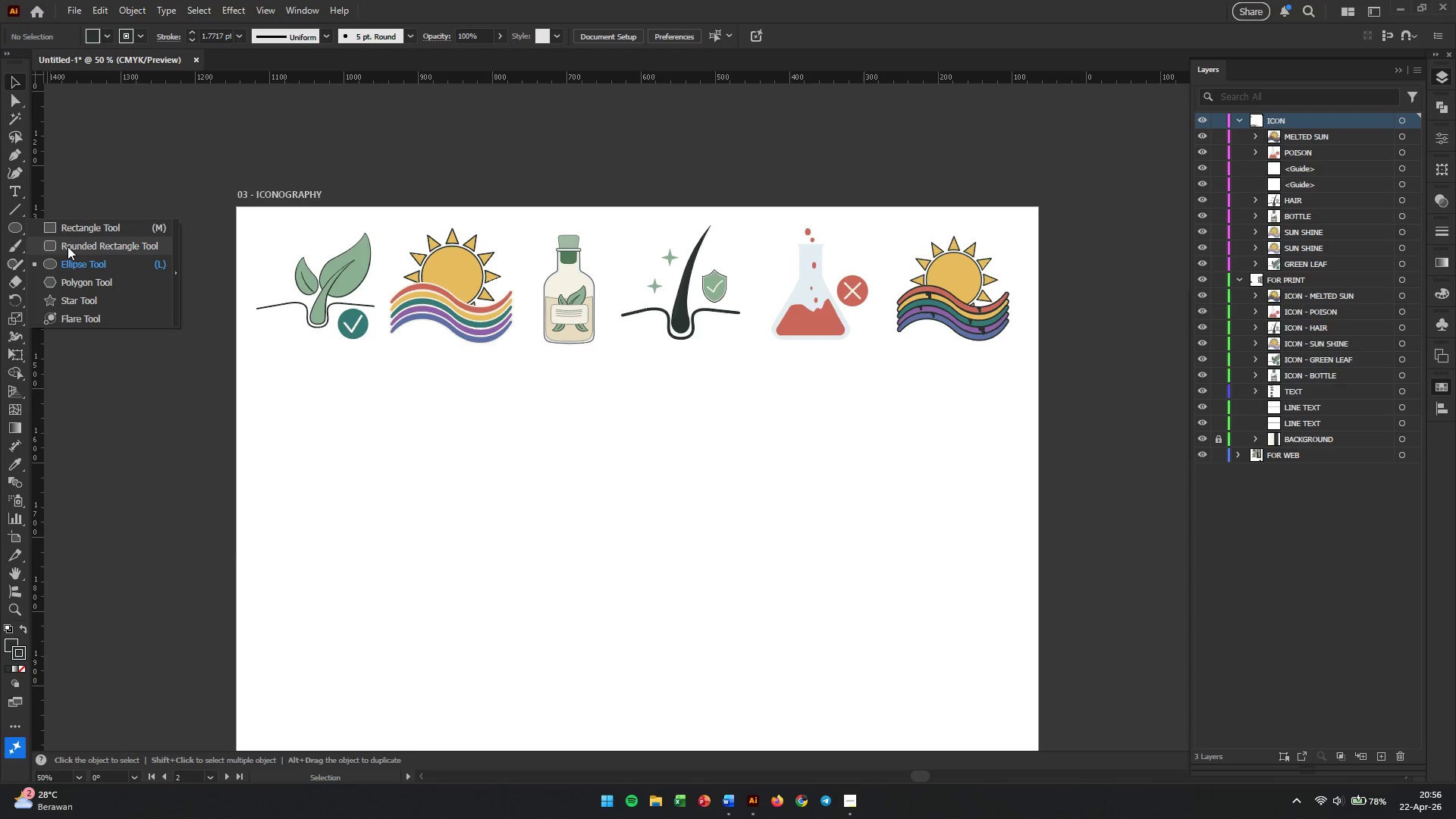 
left_click([67, 246])
 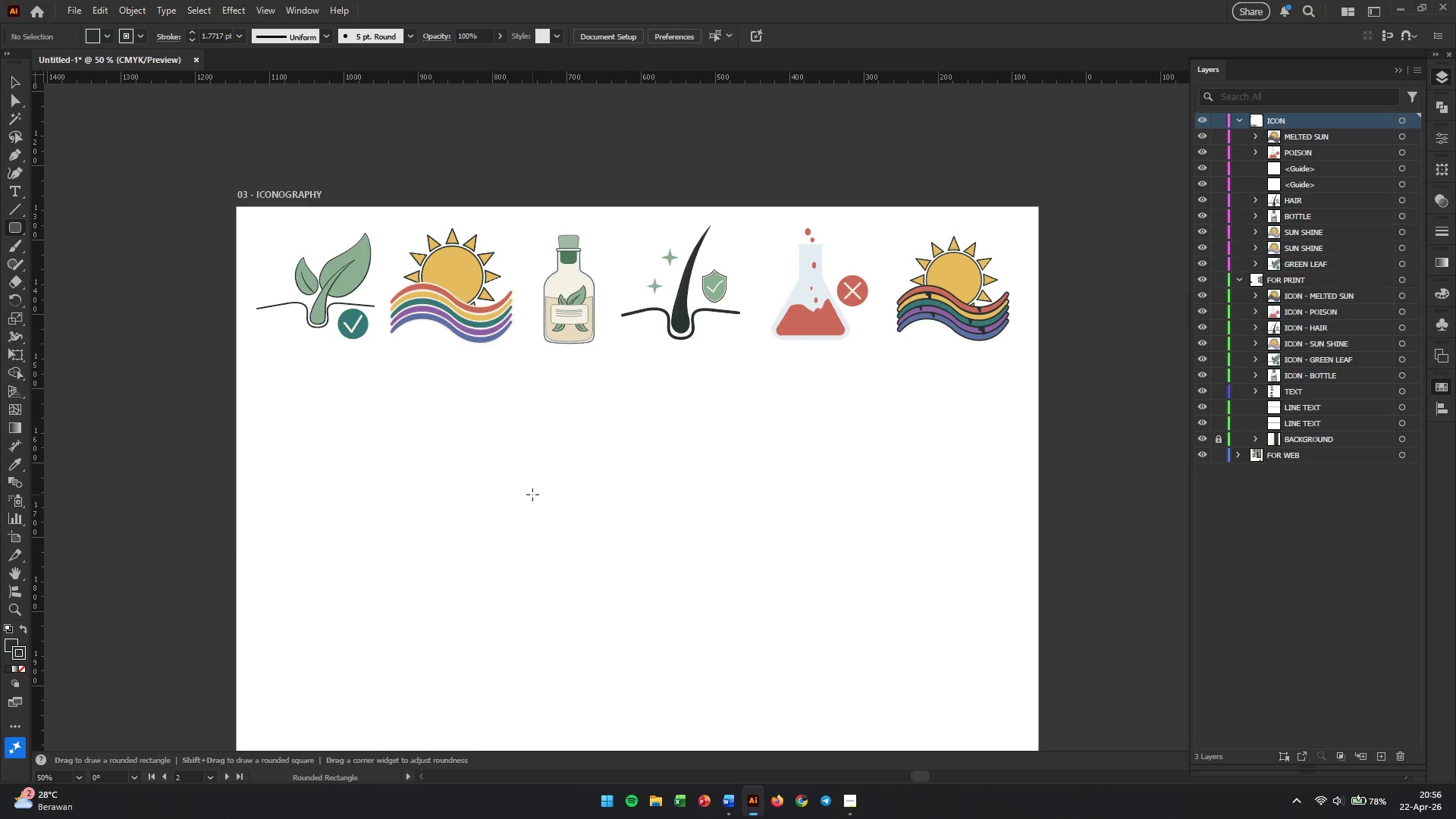 
left_click_drag(start_coordinate=[531, 492], to_coordinate=[678, 670])
 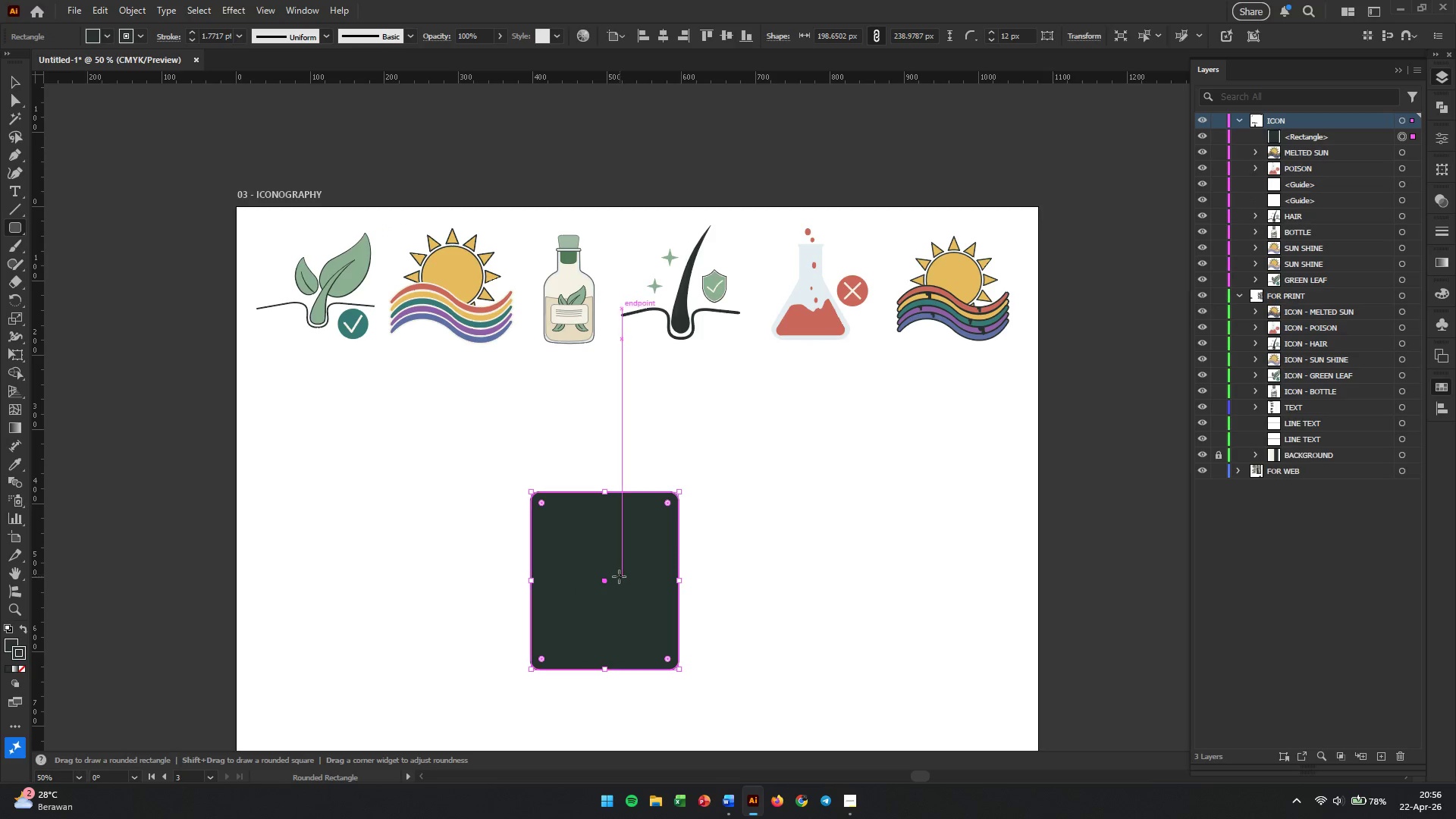 
key(V)
 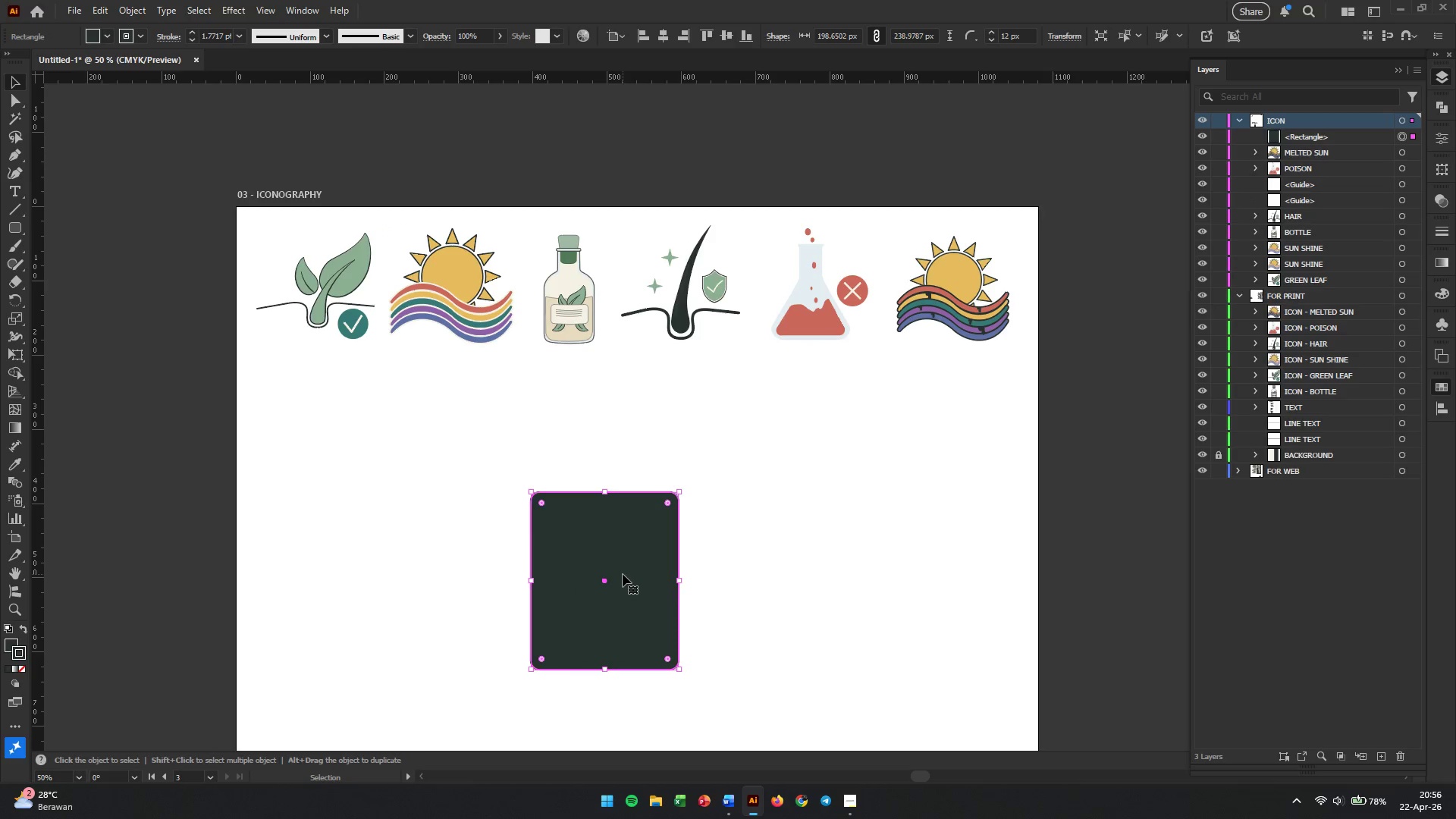 
left_click([623, 574])
 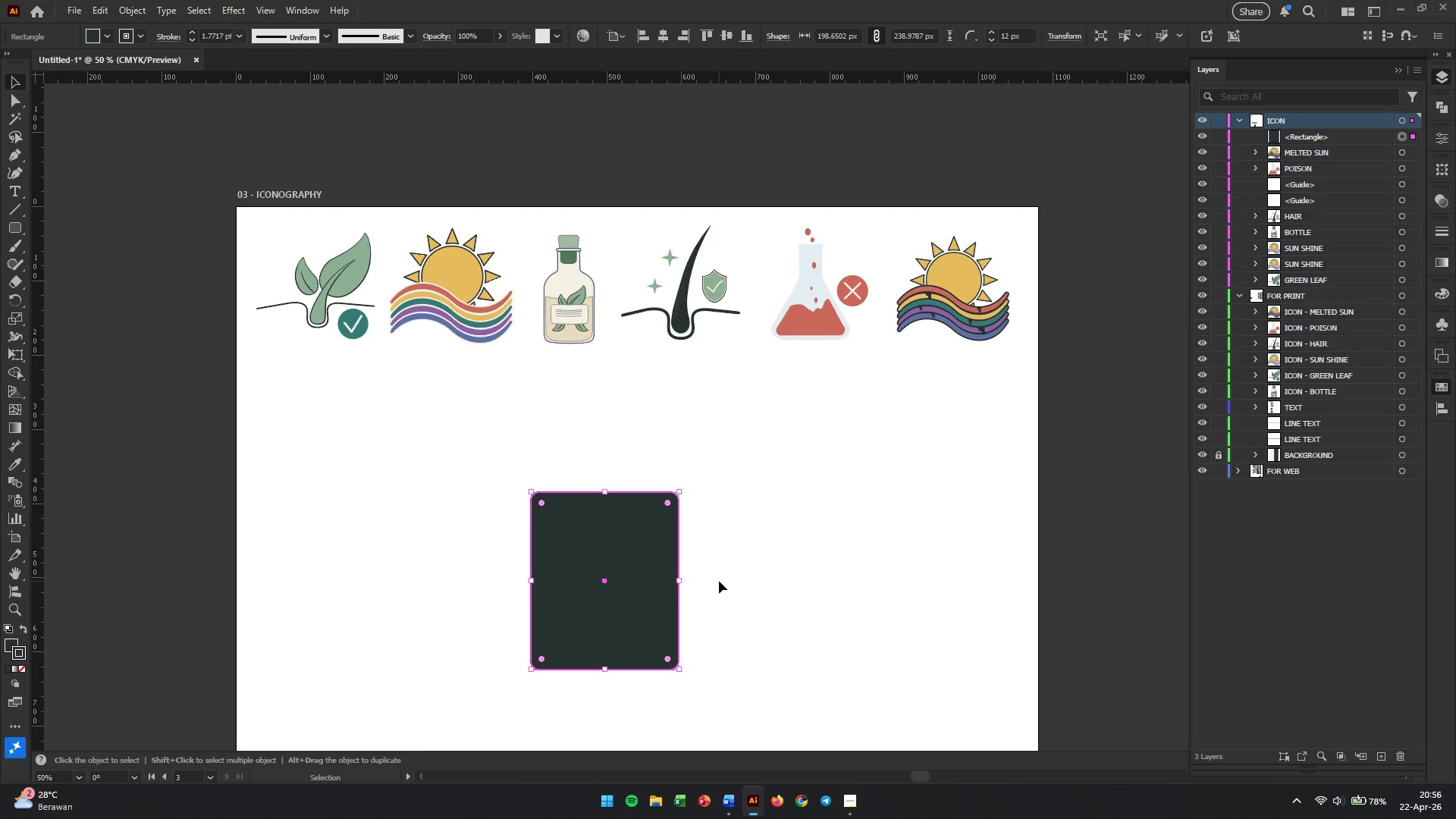 
hold_key(key=AltLeft, duration=0.56)
scroll: coordinate [711, 589], scroll_direction: up, amount: 1.0
 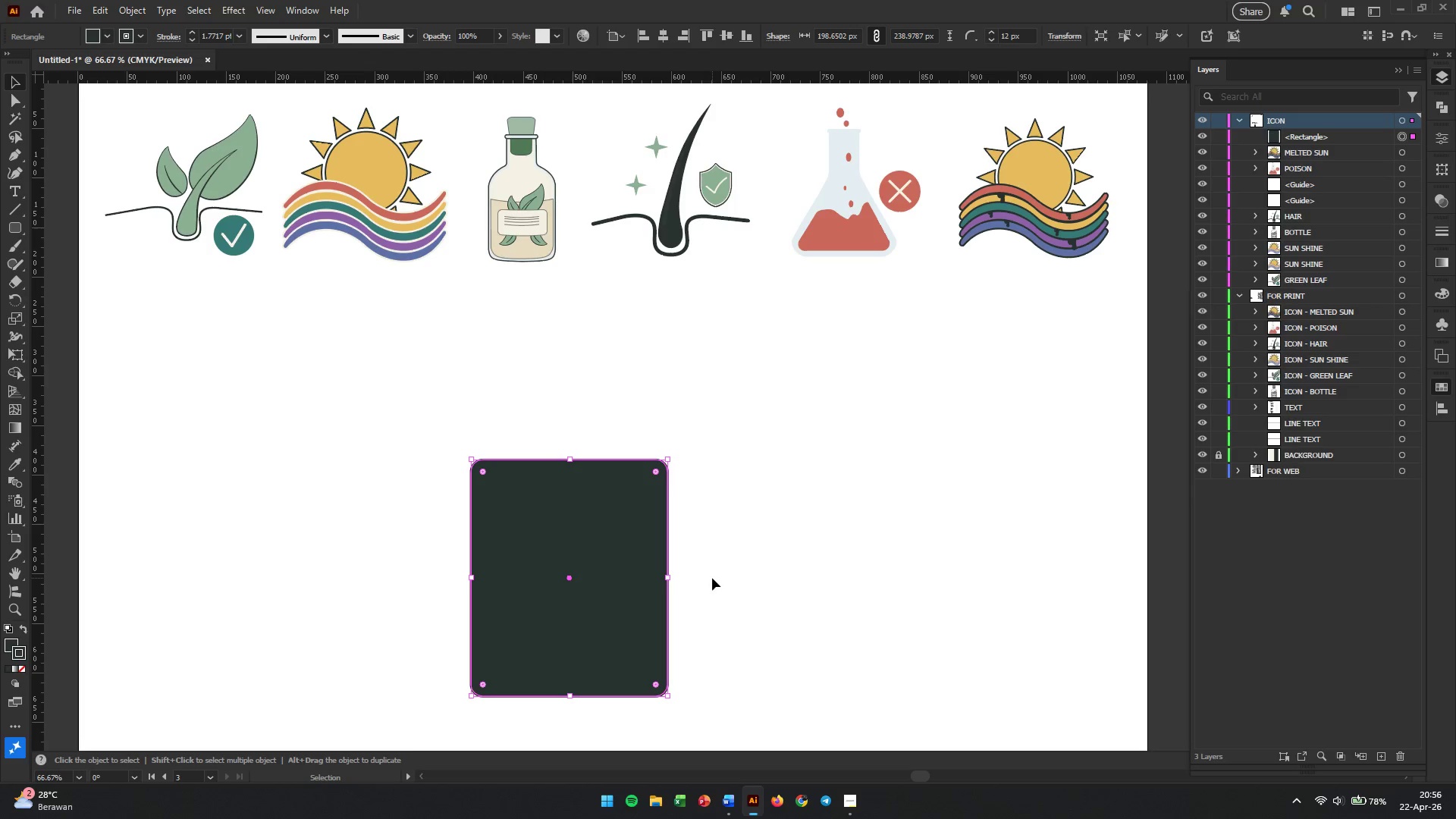 
wait(7.05)
 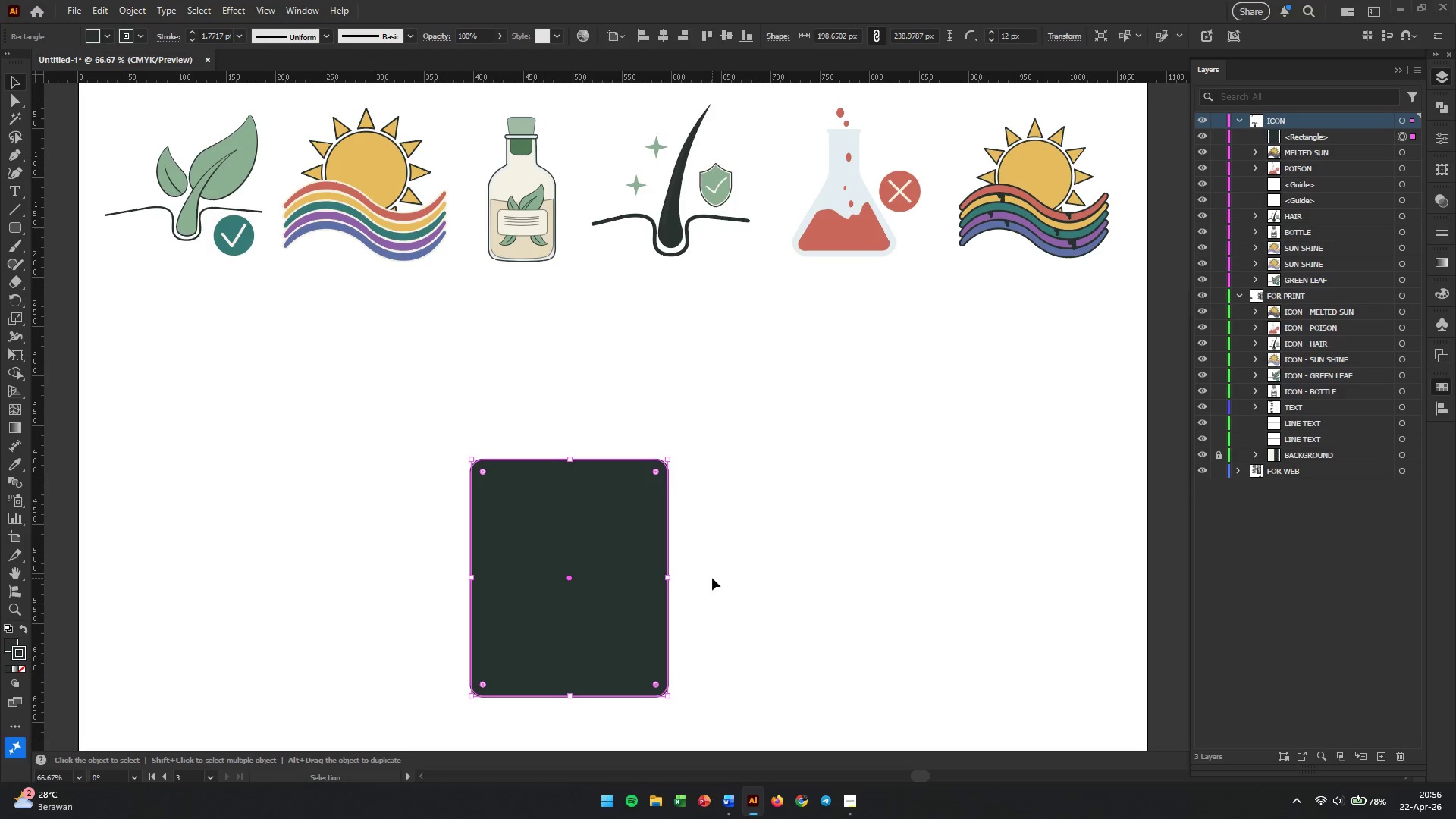 
left_click([319, 516])
 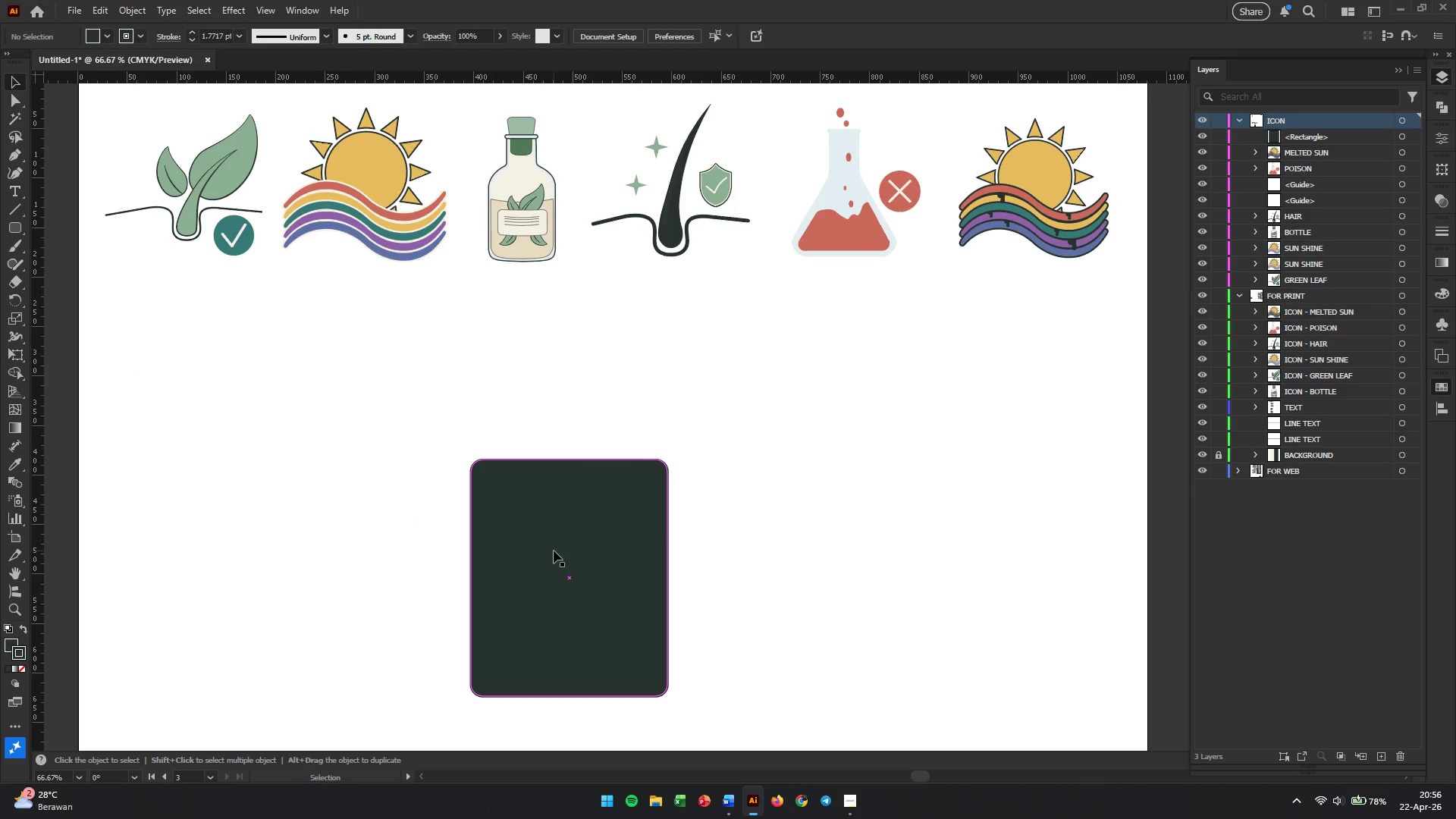 
left_click([561, 576])
 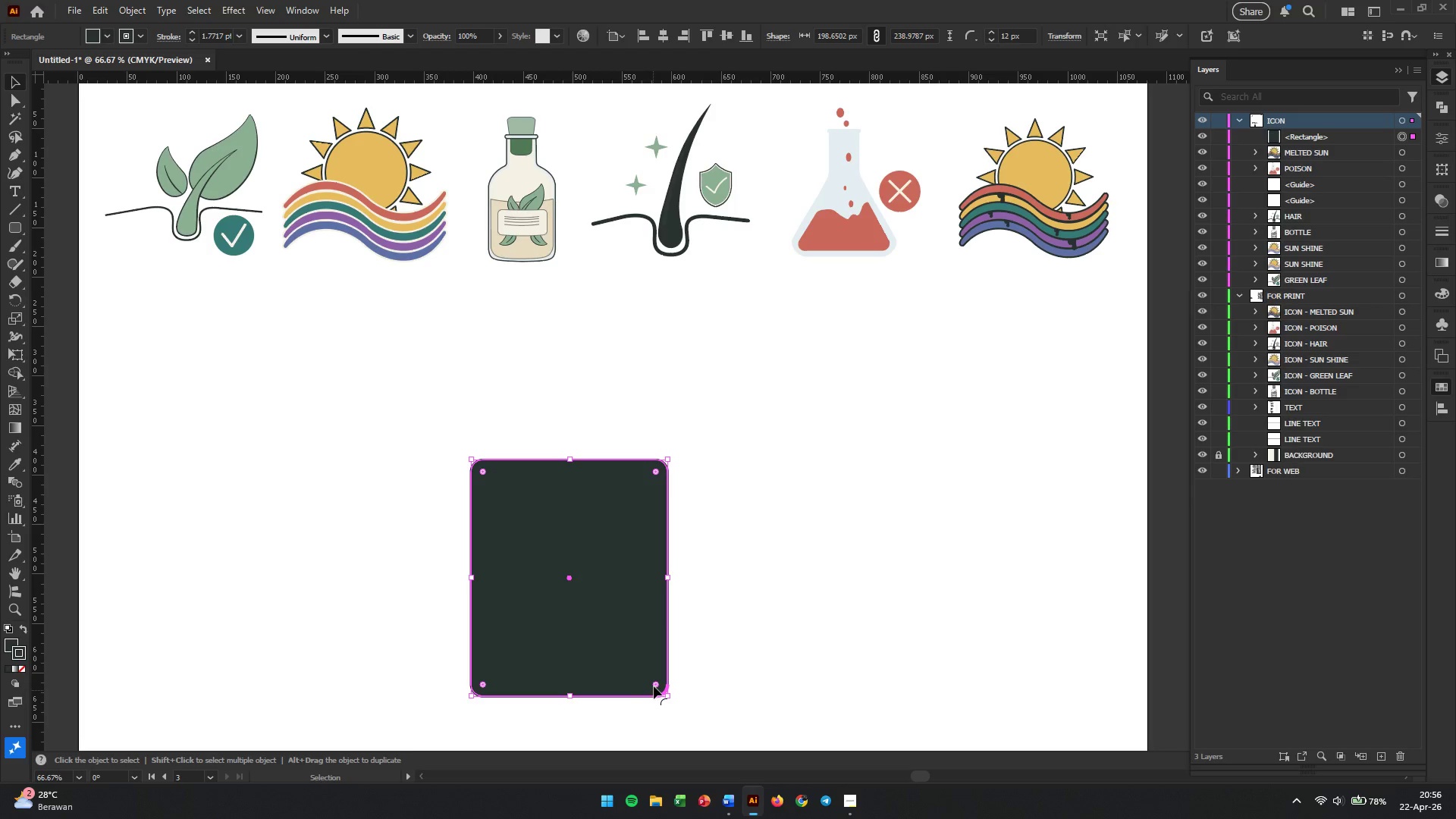 
left_click_drag(start_coordinate=[654, 686], to_coordinate=[640, 671])
 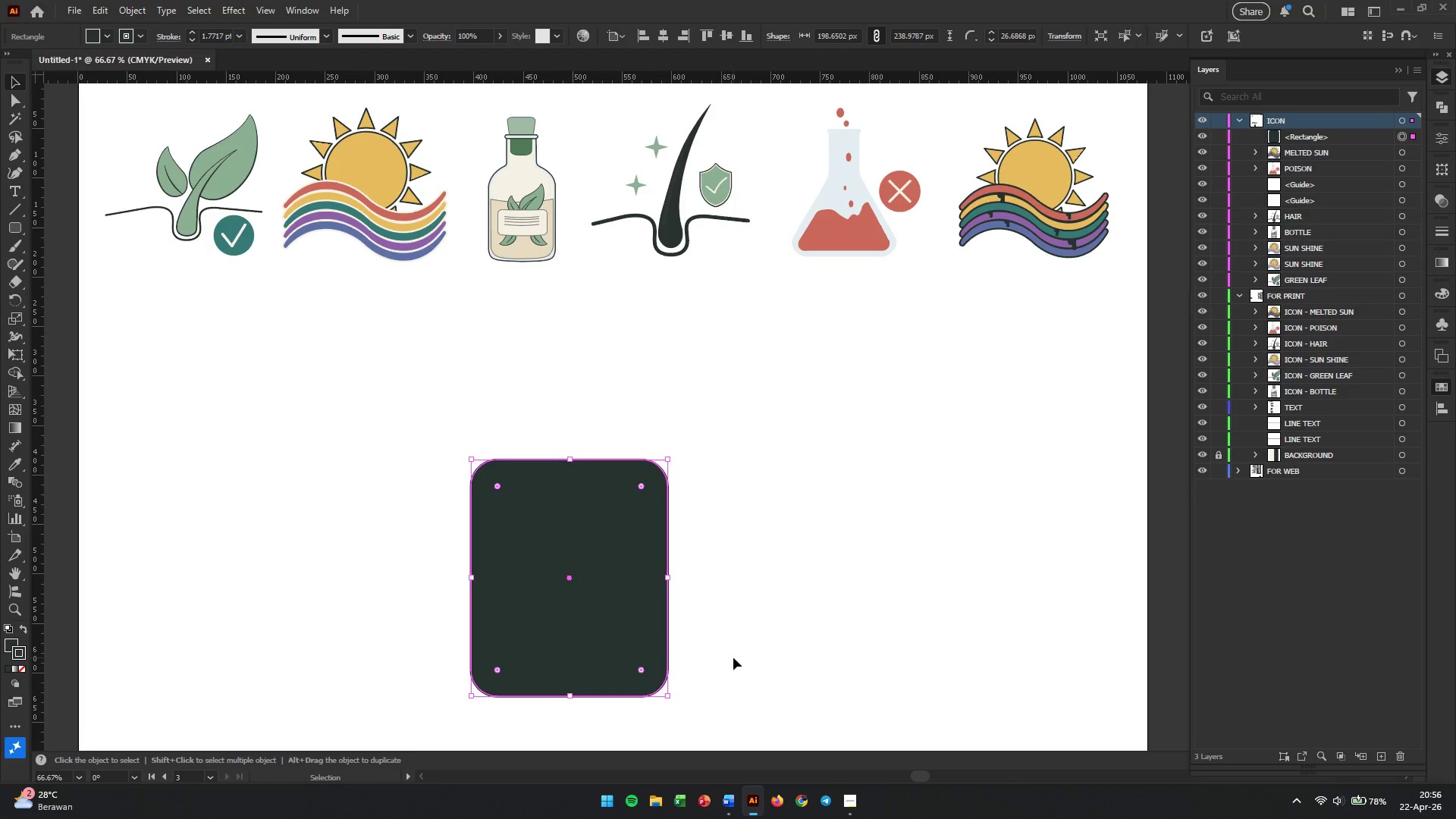 
left_click([739, 654])
 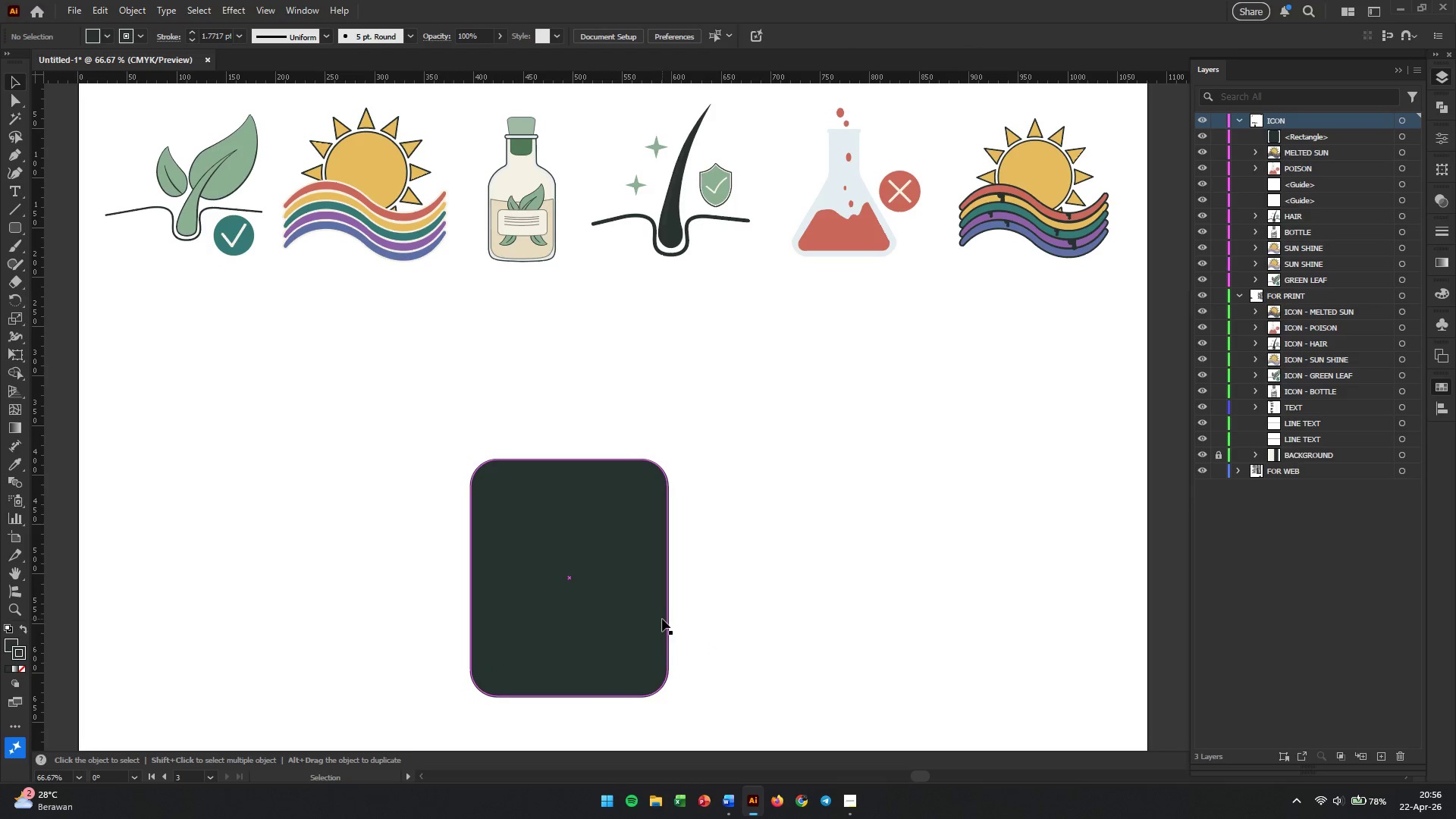 
wait(7.3)
 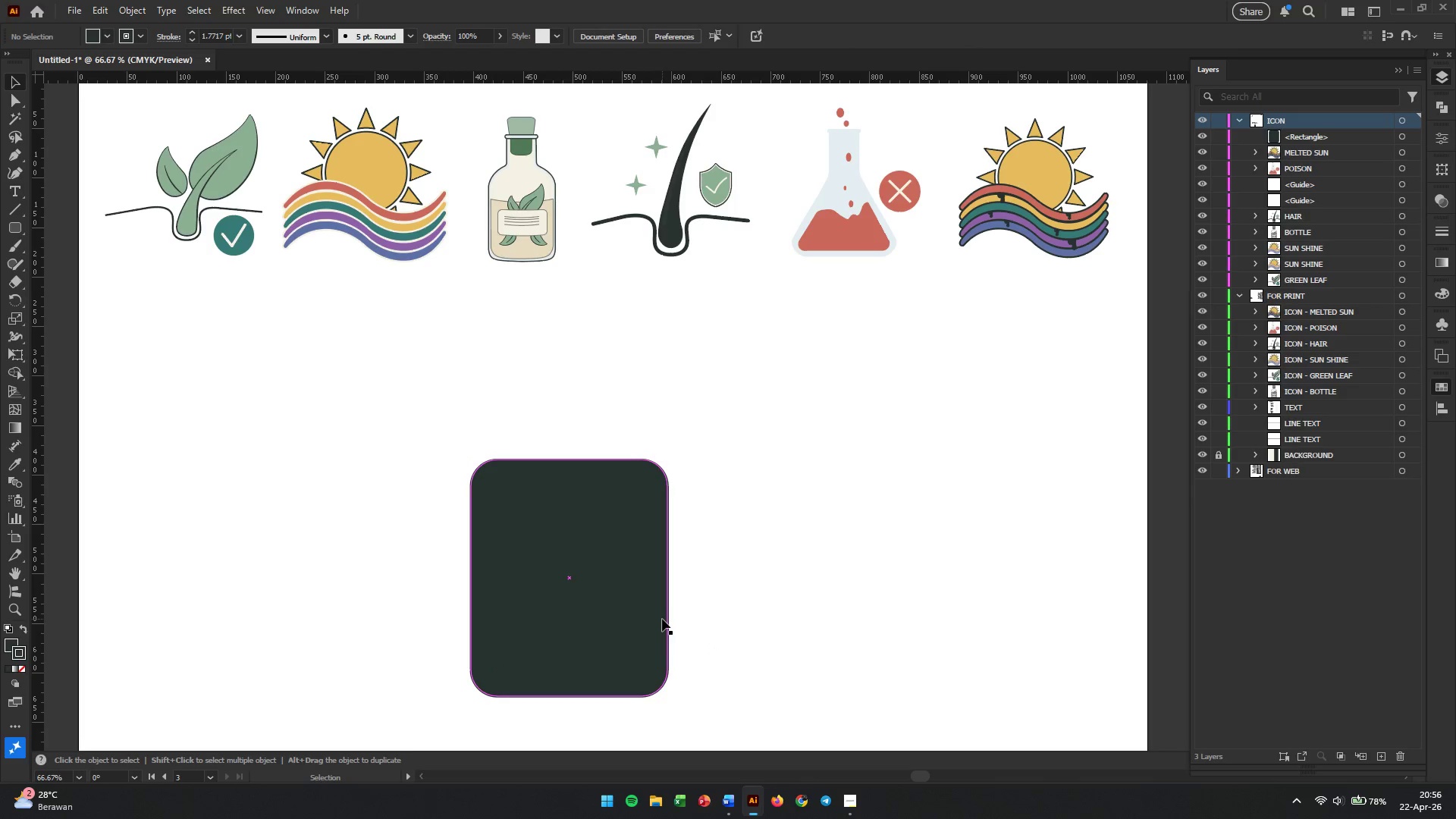 
hold_key(key=AltLeft, duration=0.41)
scroll: coordinate [568, 587], scroll_direction: up, amount: 1.0
 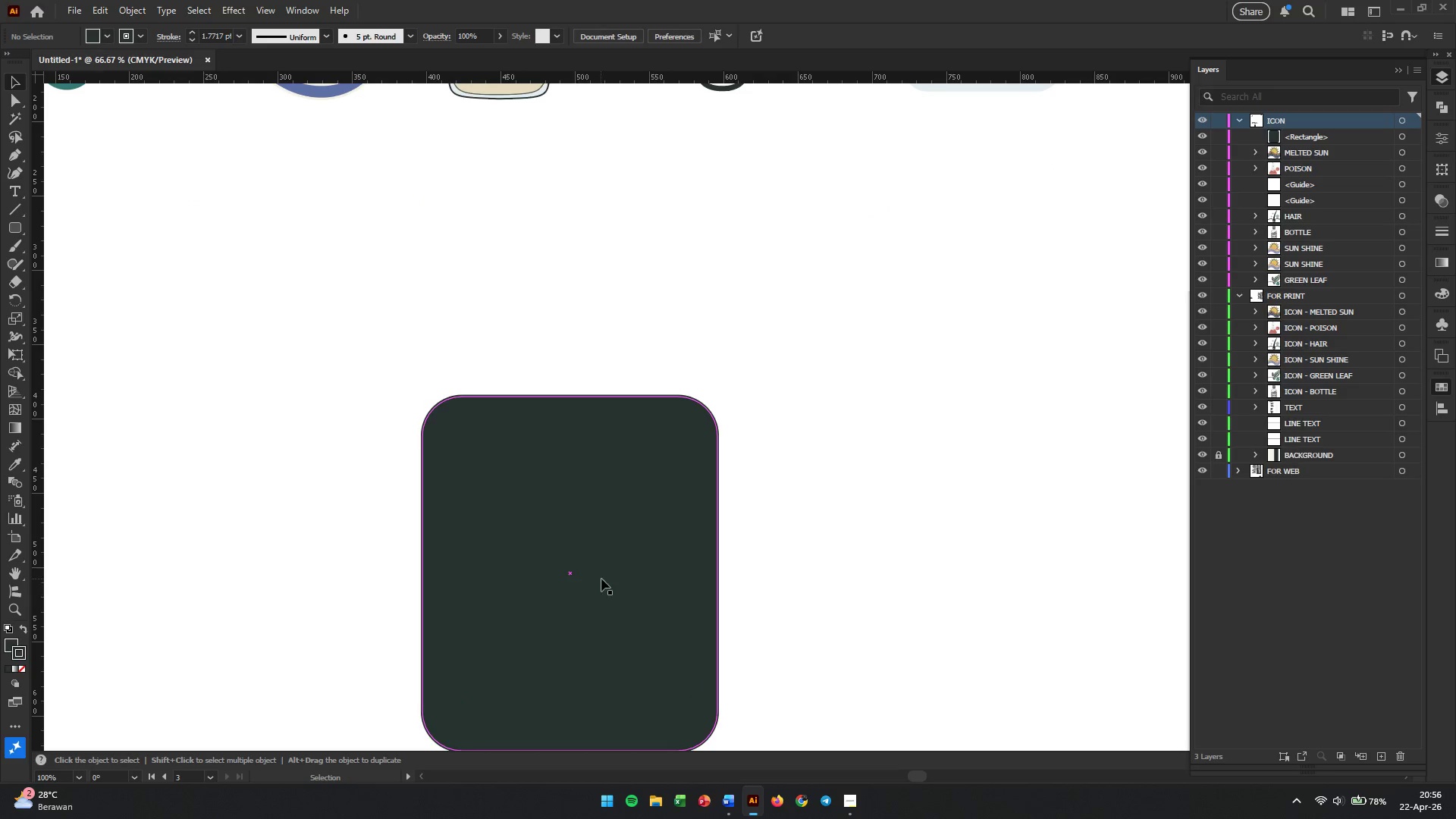 
scroll: coordinate [608, 578], scroll_direction: down, amount: 3.0
 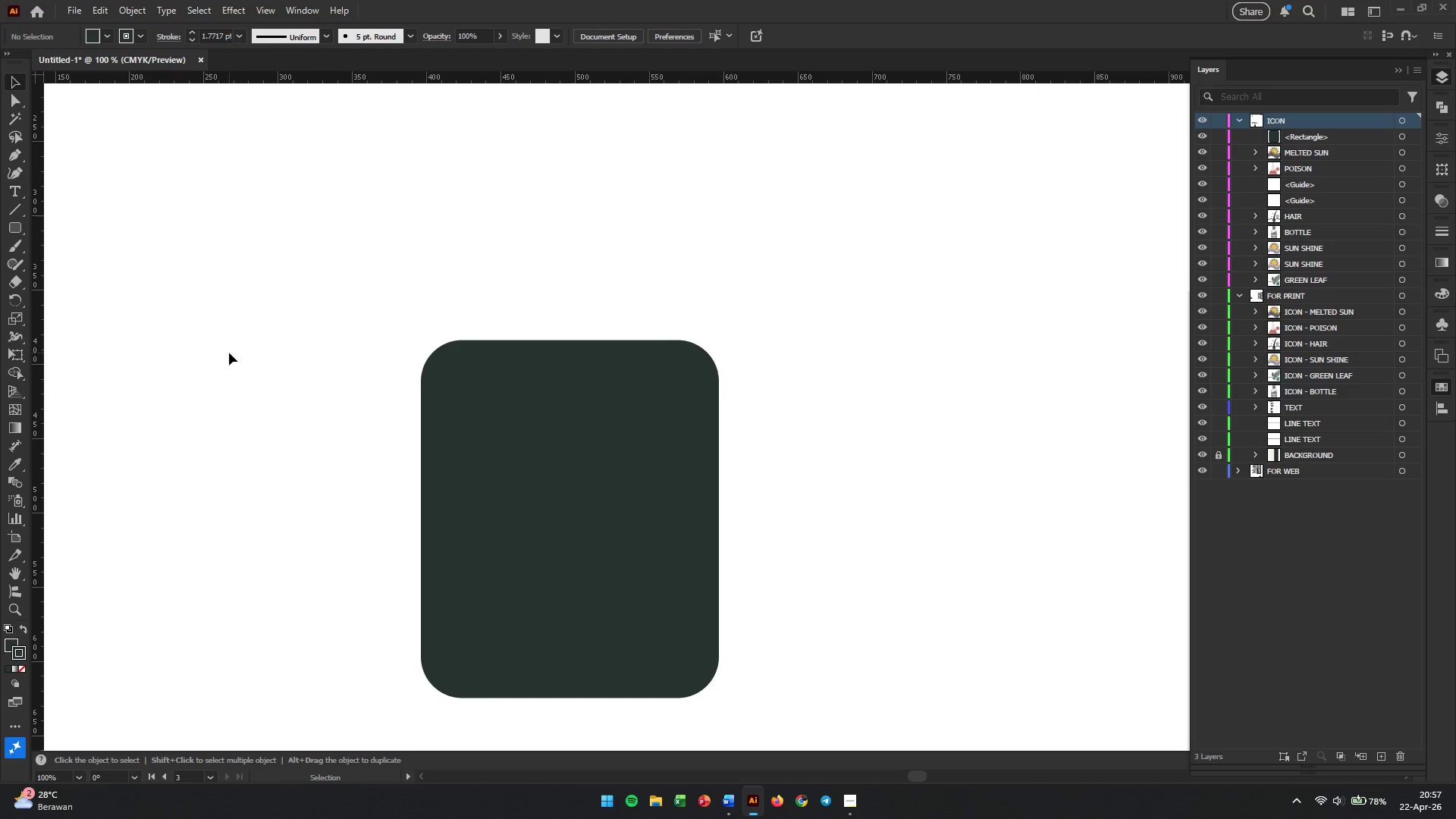 
left_click([17, 228])
 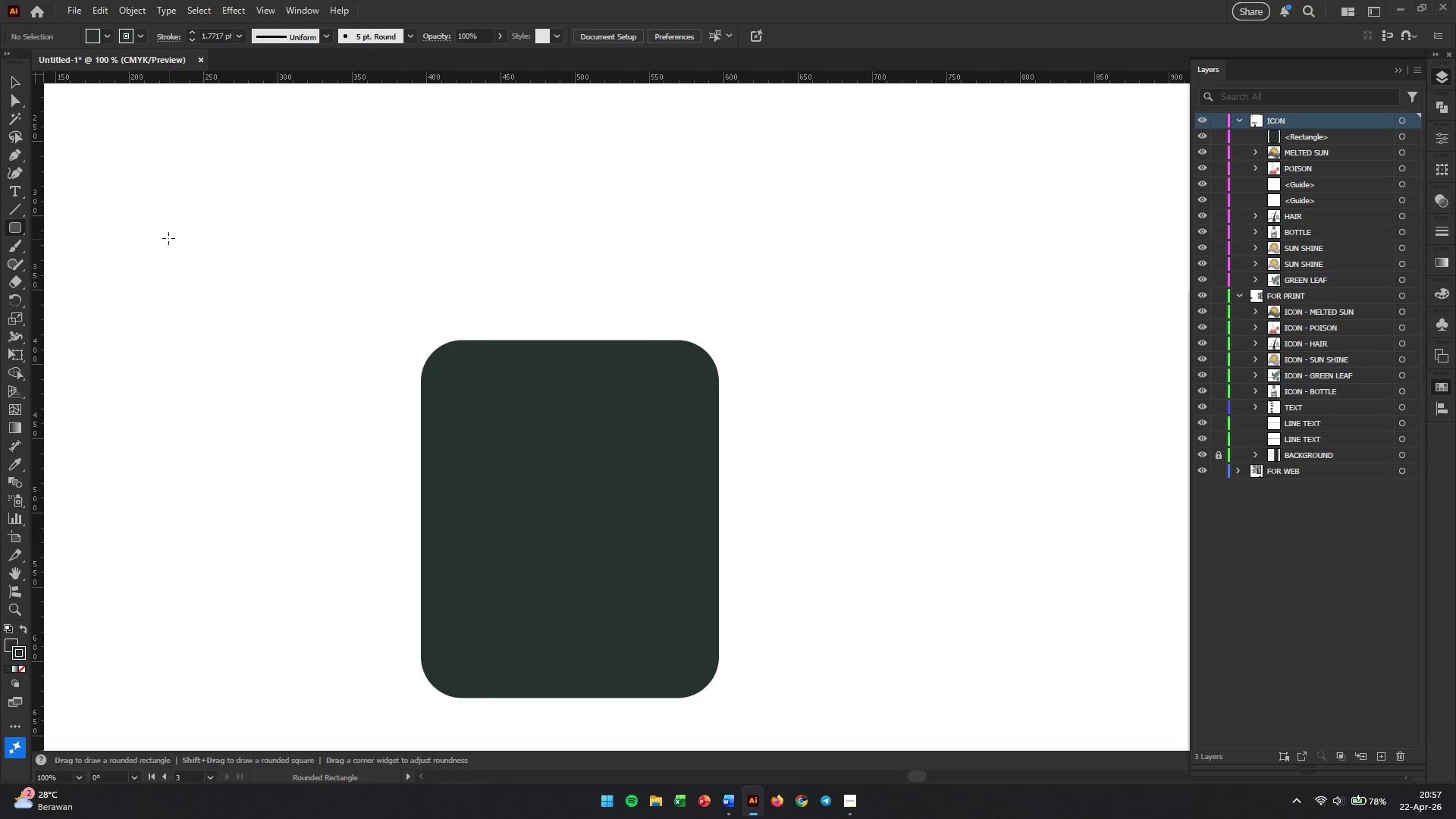 
left_click_drag(start_coordinate=[167, 238], to_coordinate=[239, 379])
 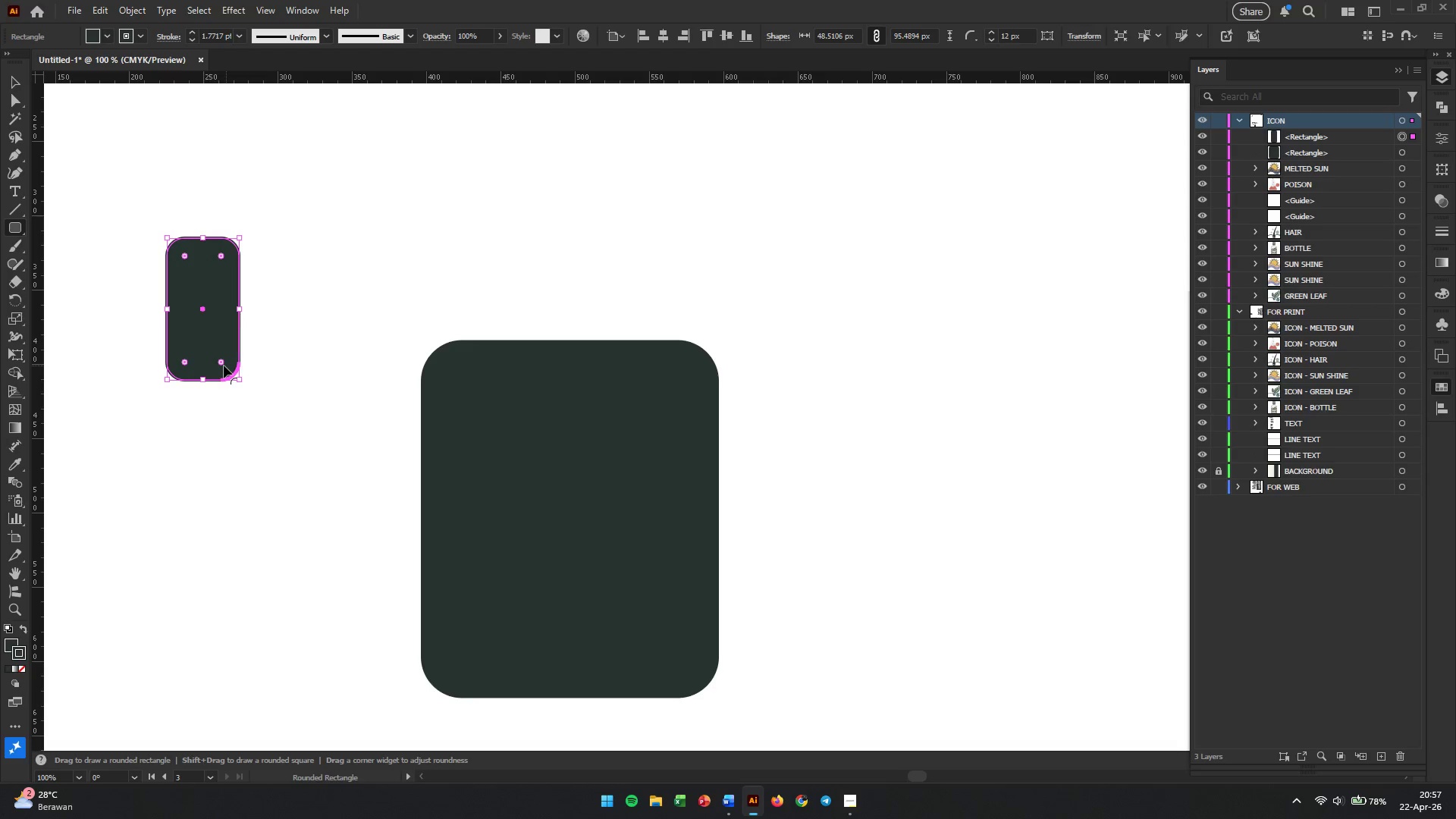 
left_click_drag(start_coordinate=[220, 362], to_coordinate=[219, 357])
 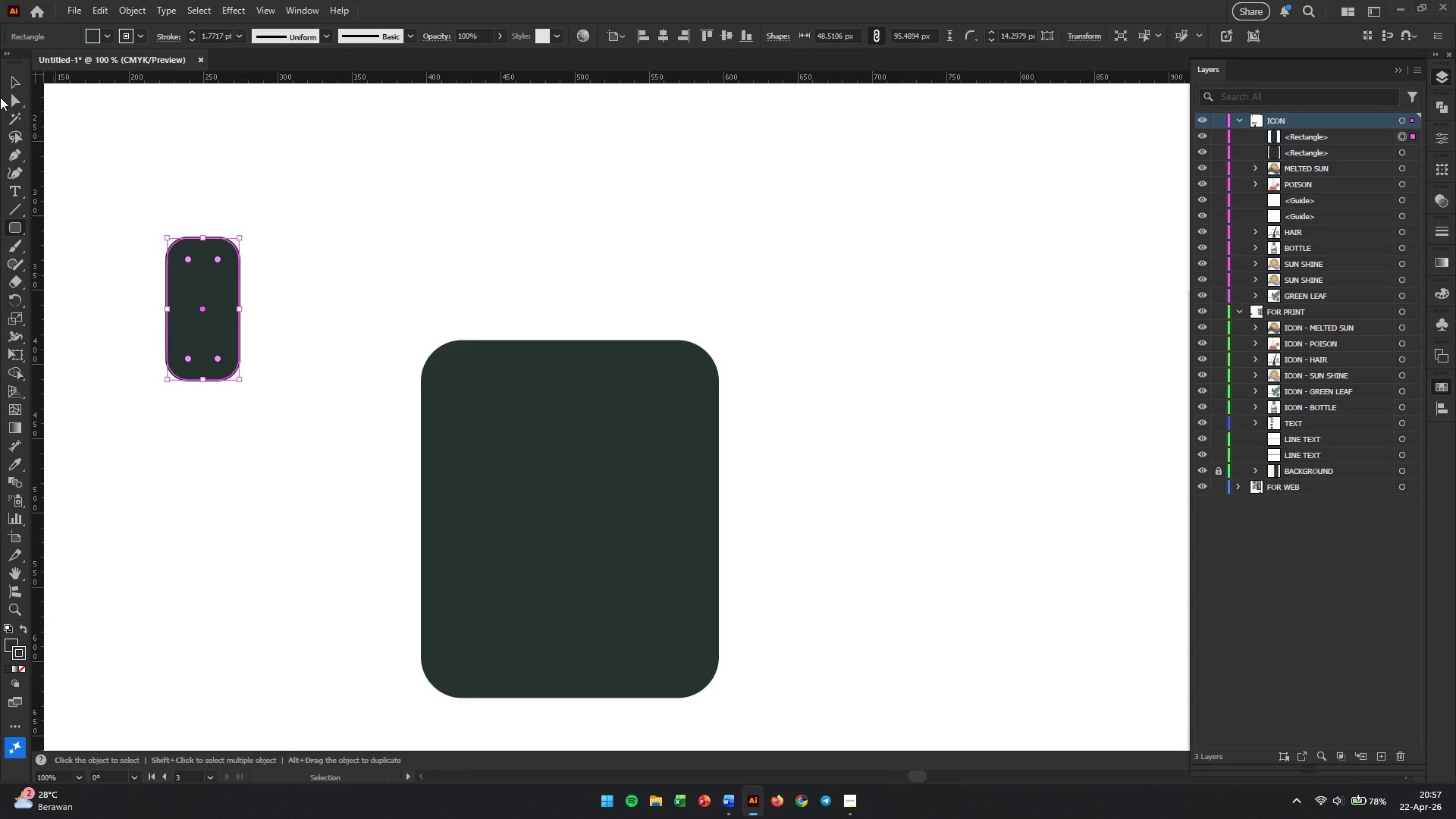 
left_click([10, 82])
 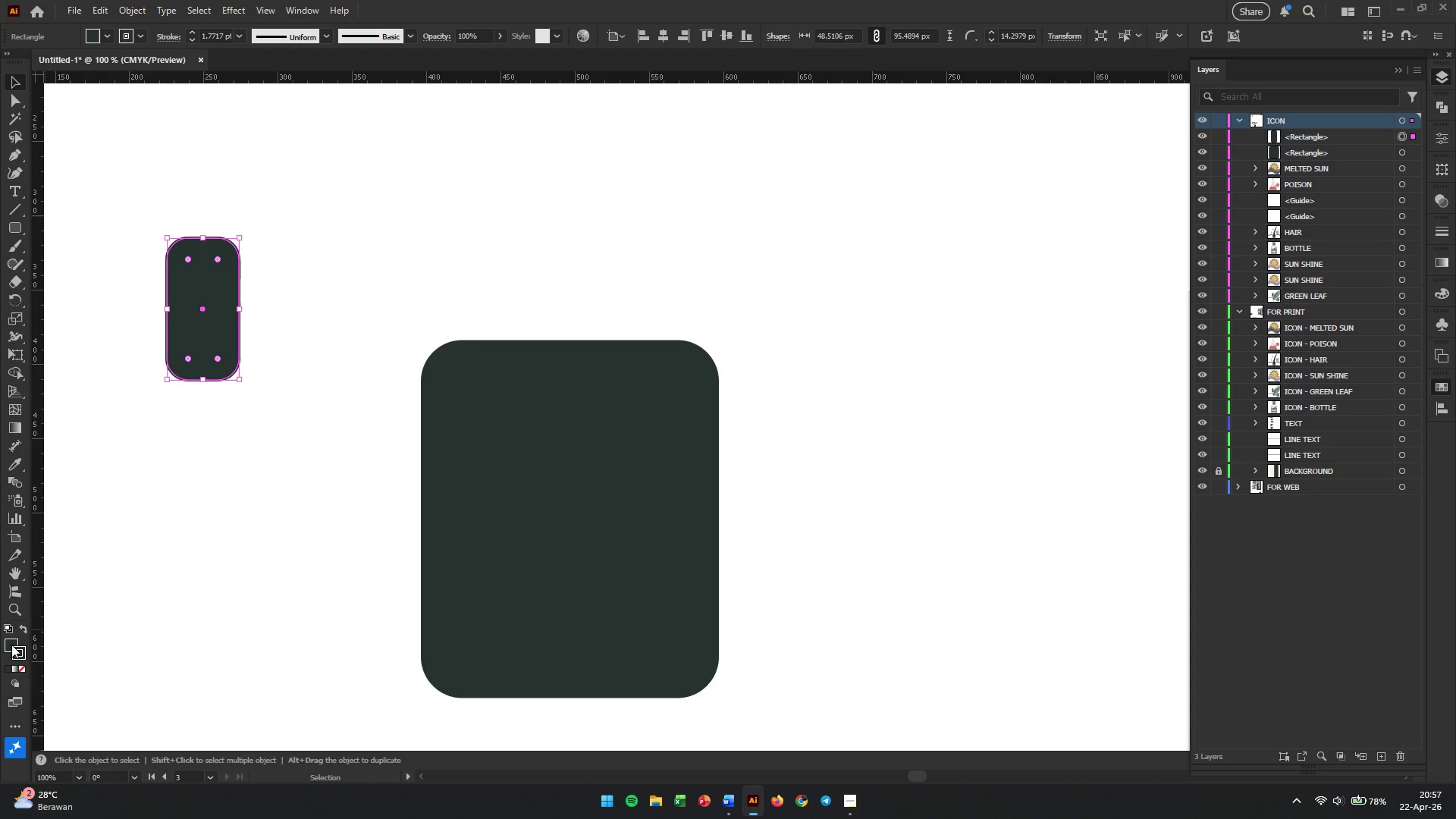 
double_click([11, 644])
 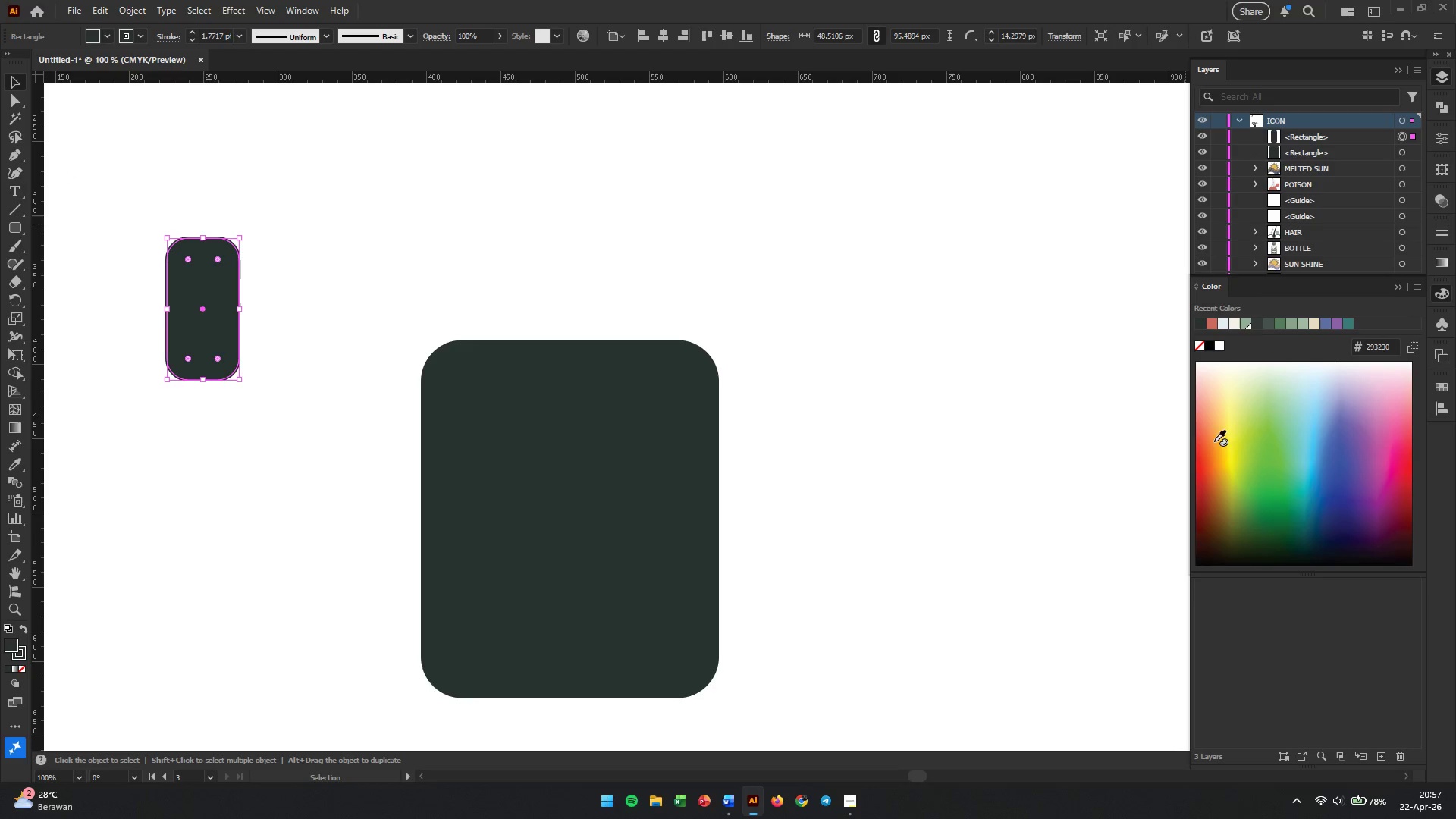 
left_click([1253, 416])
 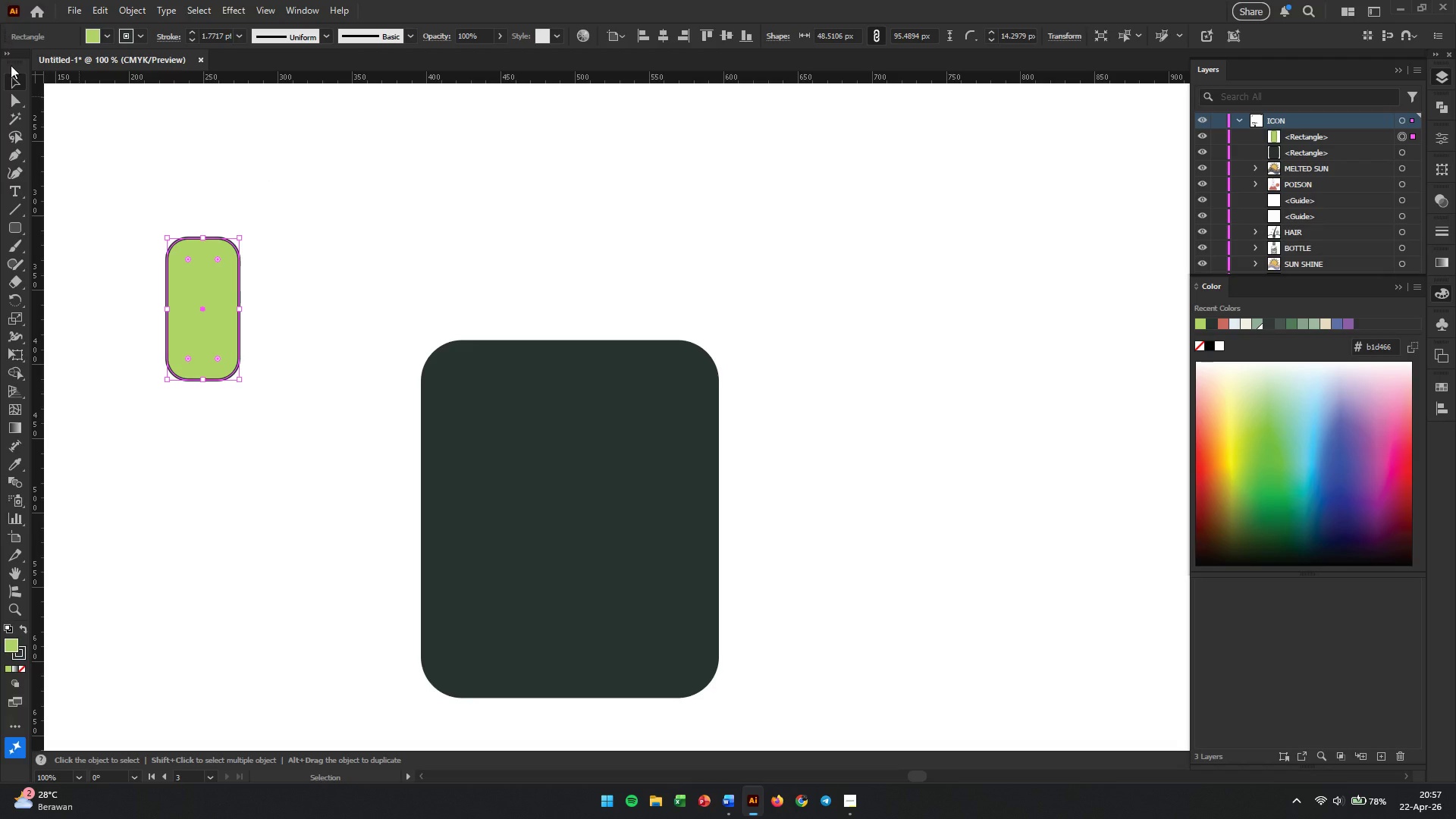 
left_click([11, 82])
 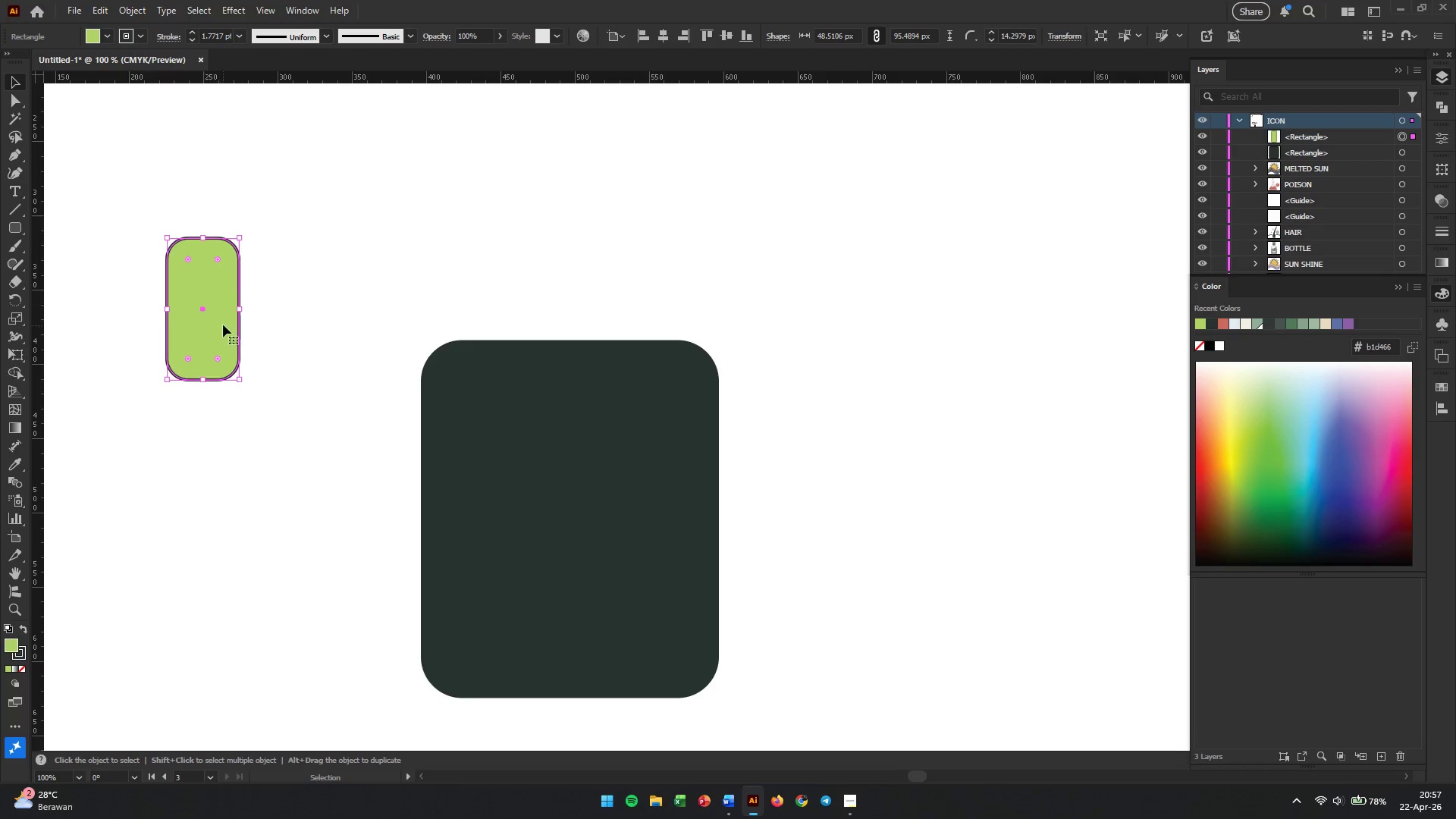 
left_click([223, 332])
 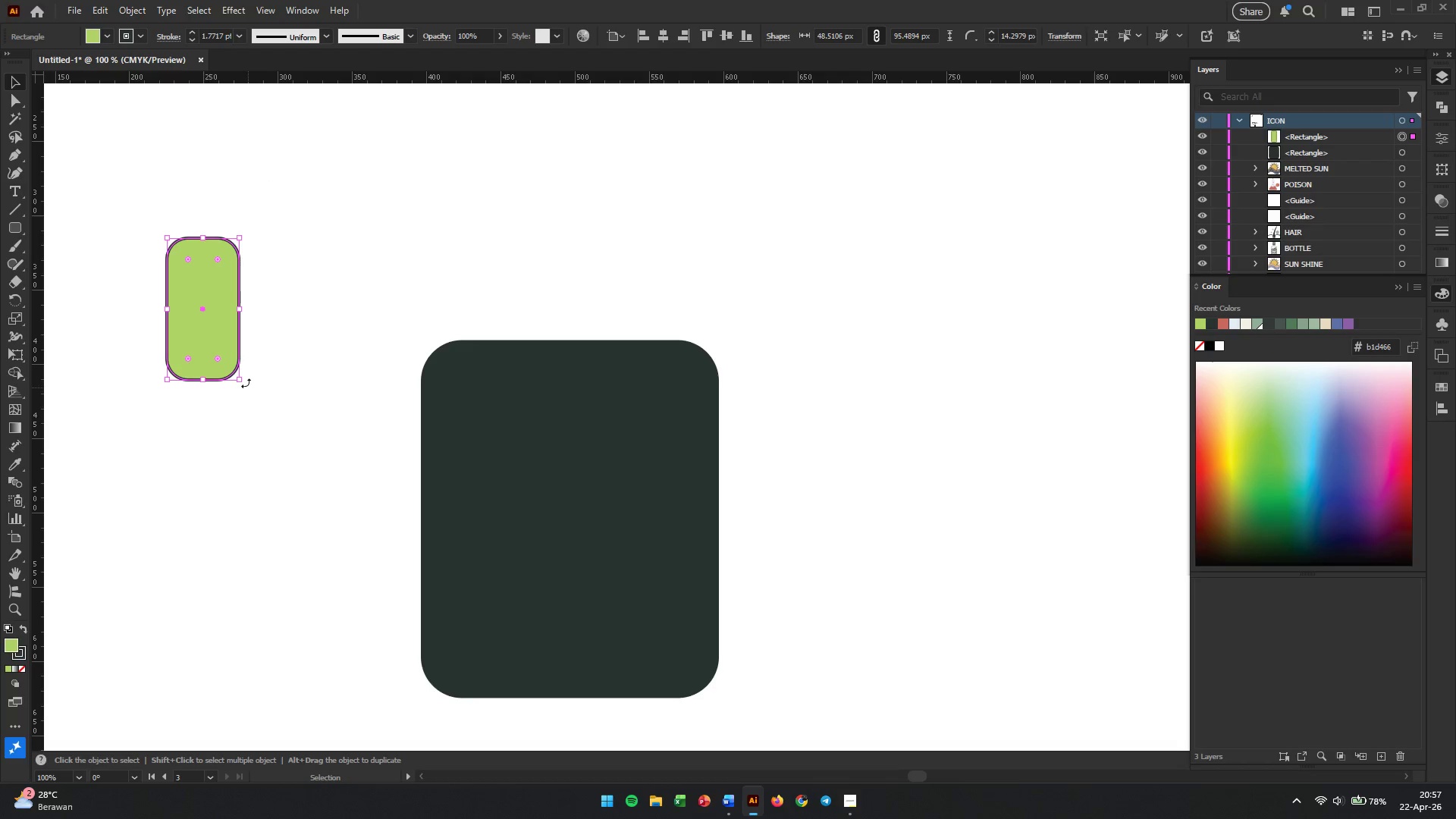 
left_click_drag(start_coordinate=[246, 383], to_coordinate=[299, 331])
 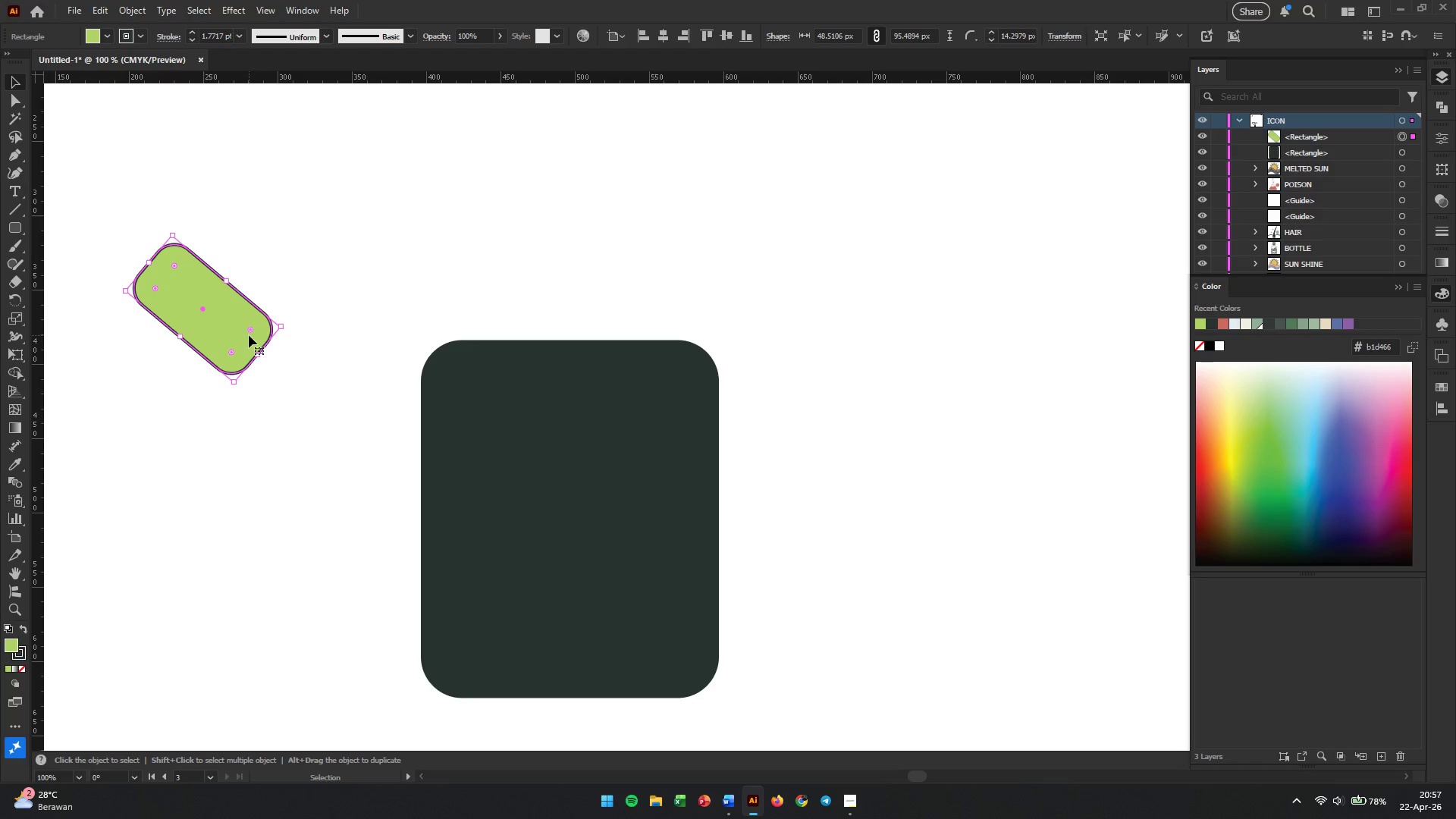 
left_click_drag(start_coordinate=[249, 335], to_coordinate=[693, 374])
 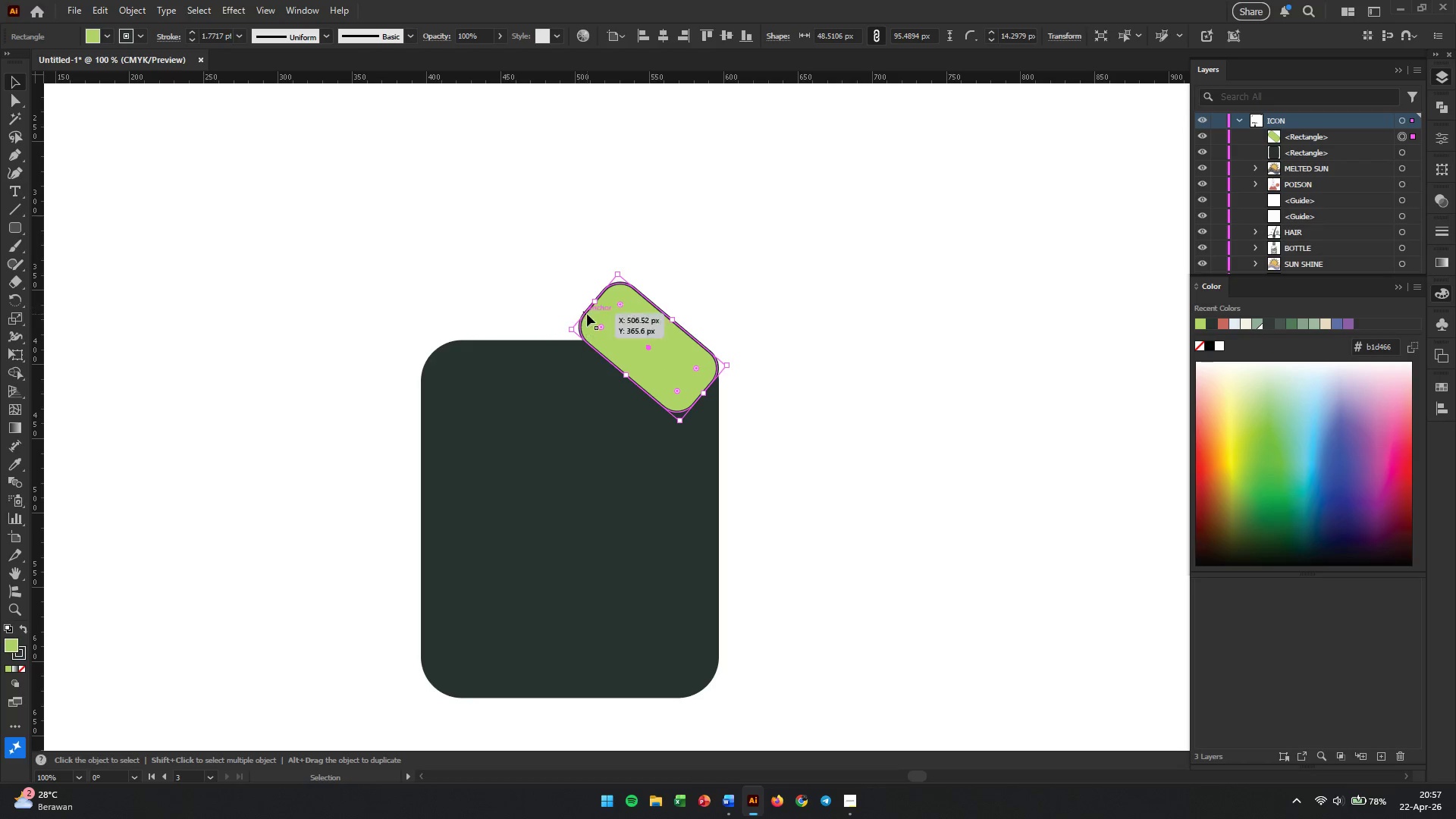 
left_click_drag(start_coordinate=[594, 303], to_coordinate=[567, 299])
 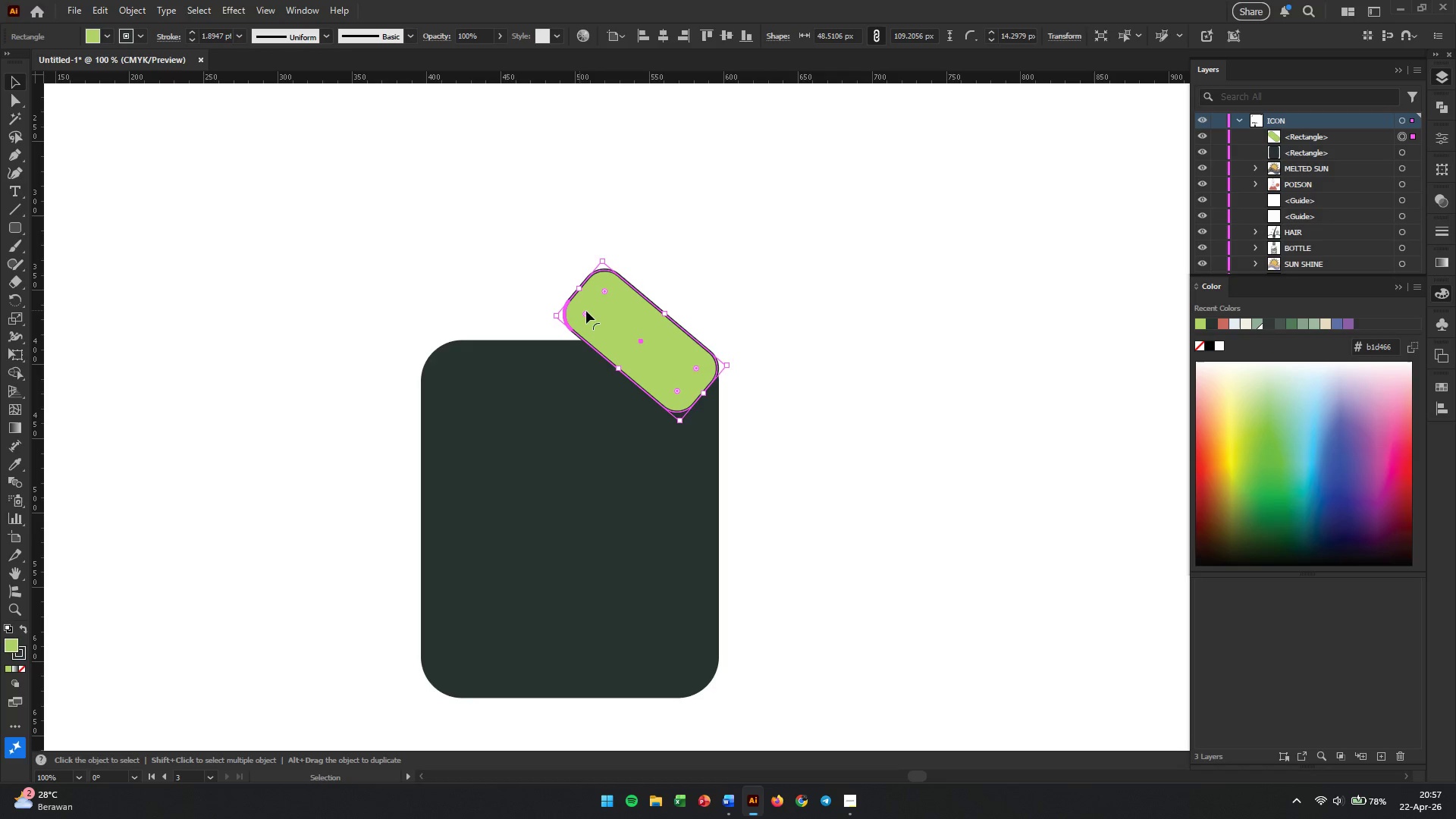 
left_click_drag(start_coordinate=[586, 311], to_coordinate=[597, 323])
 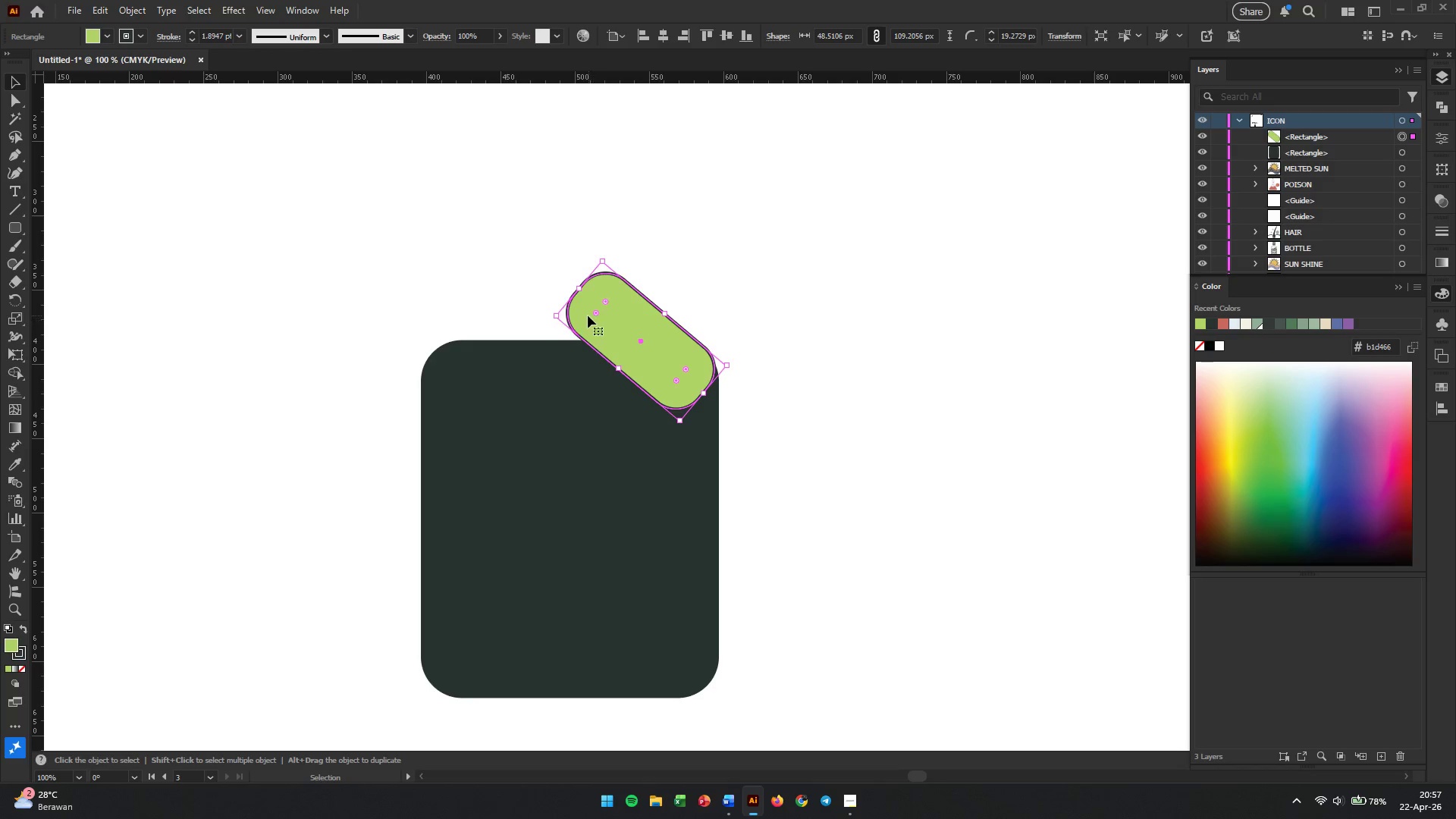 
hold_key(key=AltLeft, duration=0.42)
scroll: coordinate [573, 327], scroll_direction: up, amount: 2.0
 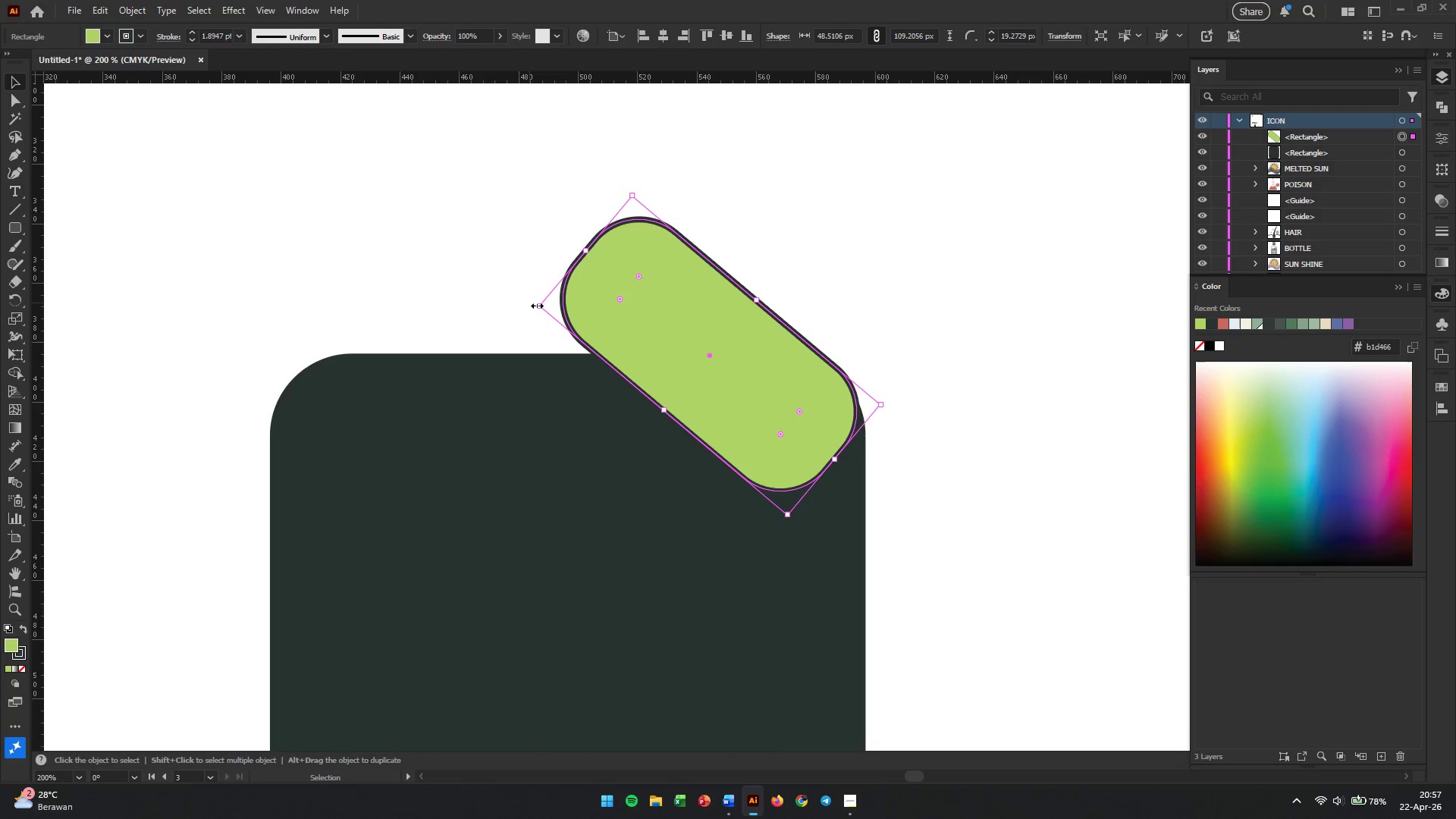 
left_click_drag(start_coordinate=[531, 301], to_coordinate=[524, 324])
 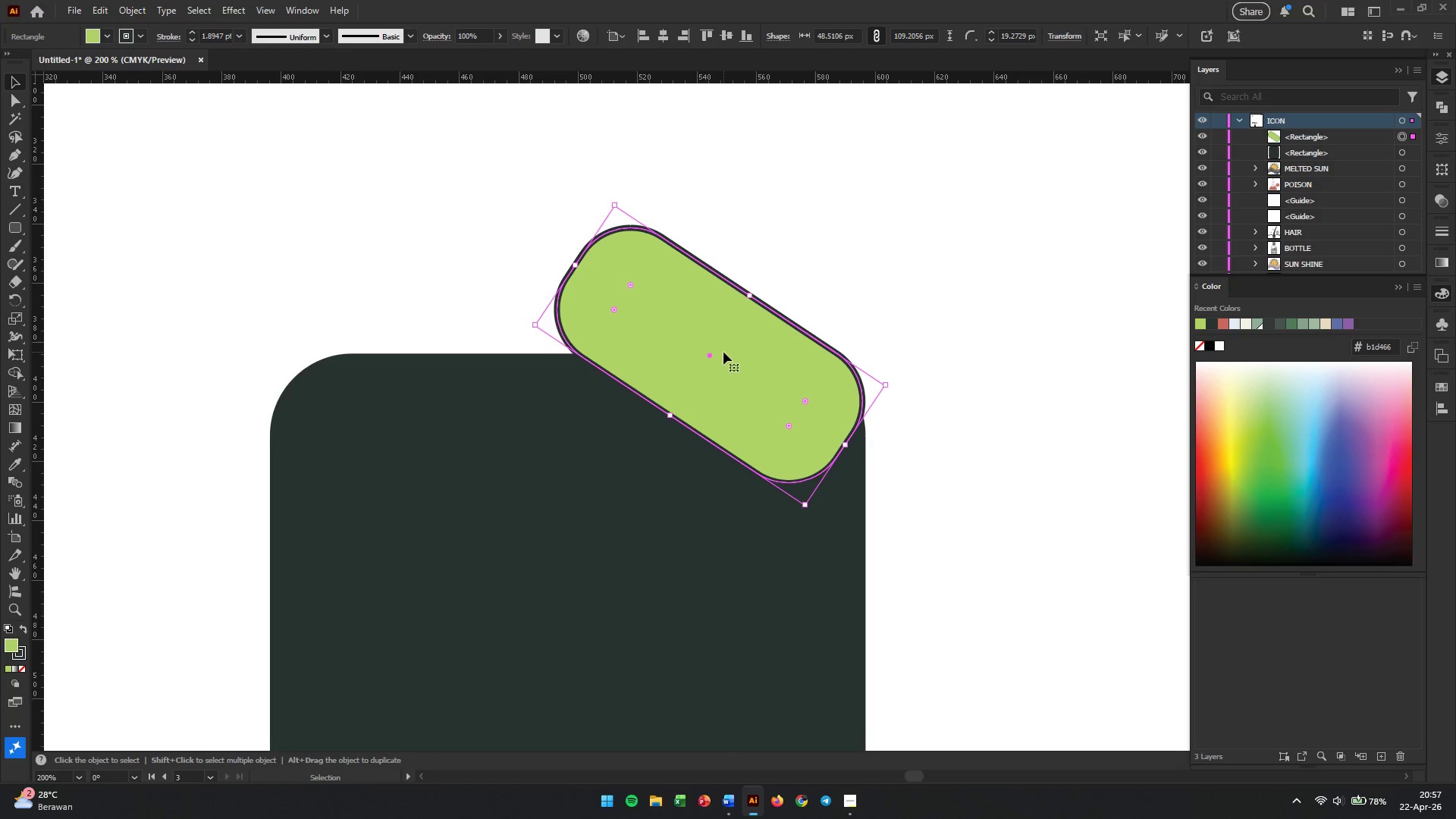 
left_click_drag(start_coordinate=[723, 352], to_coordinate=[721, 375])
 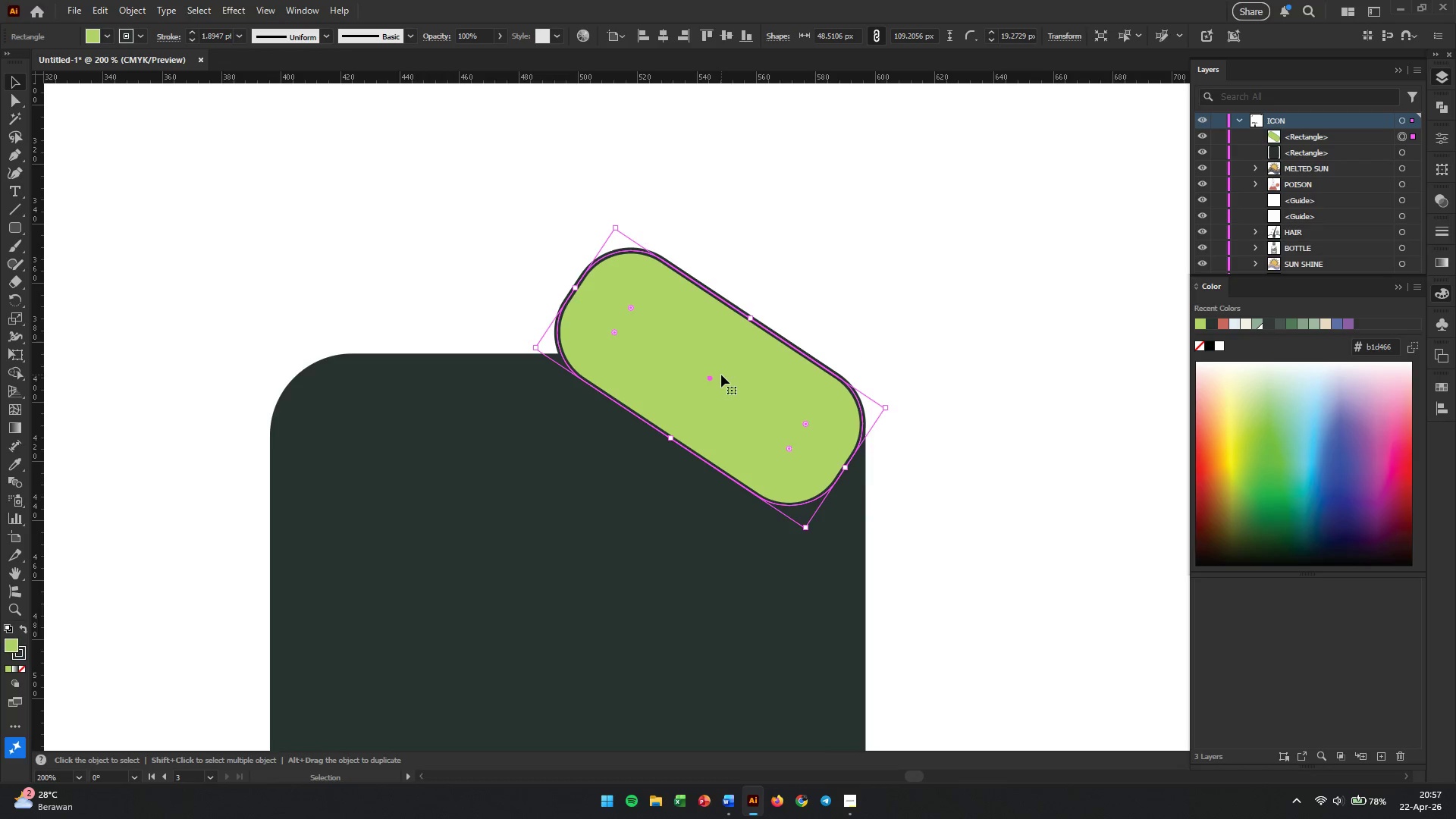 
wait(11.73)
 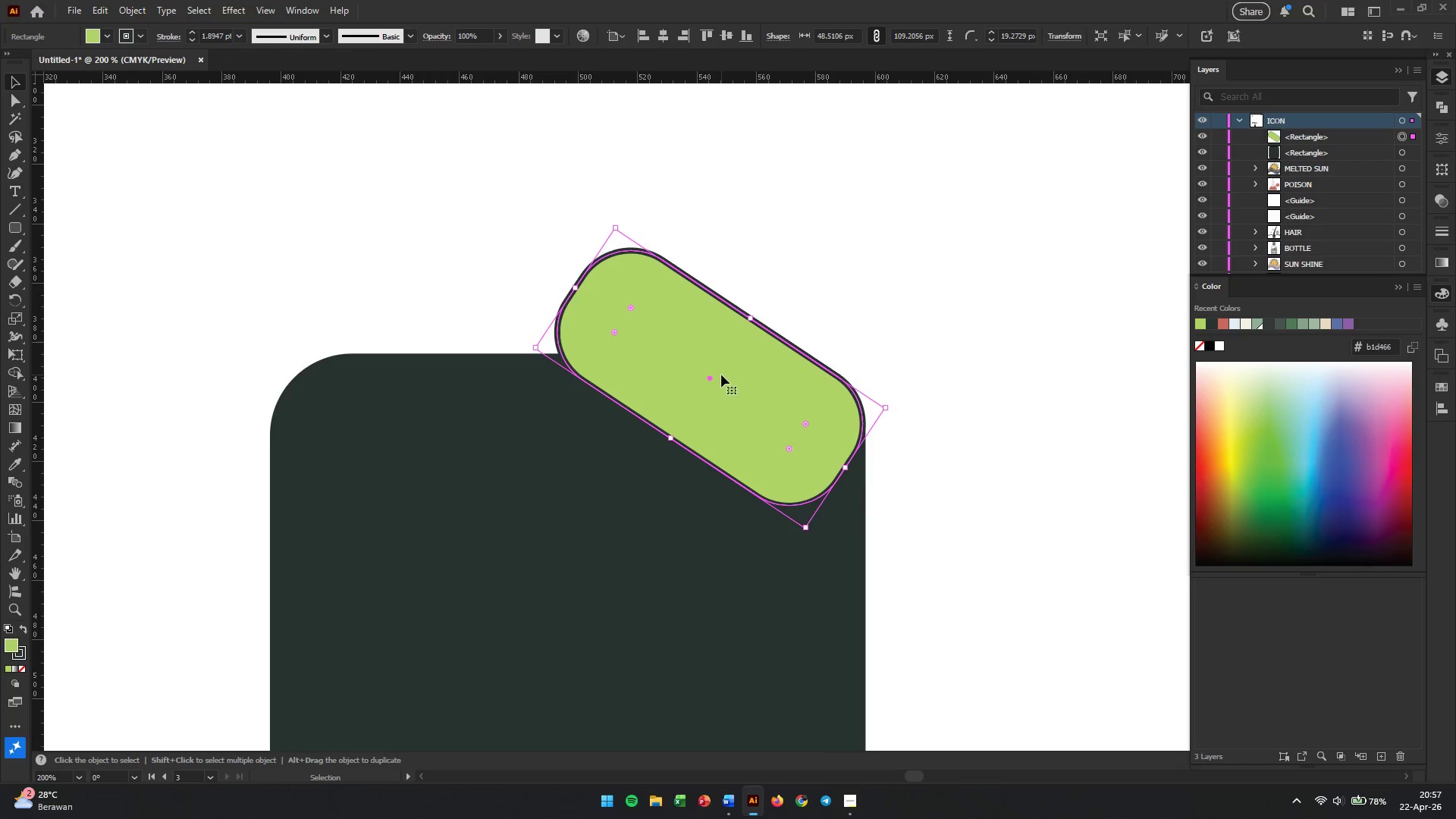 
hold_key(key=ShiftLeft, duration=0.62)
left_click([556, 440])
 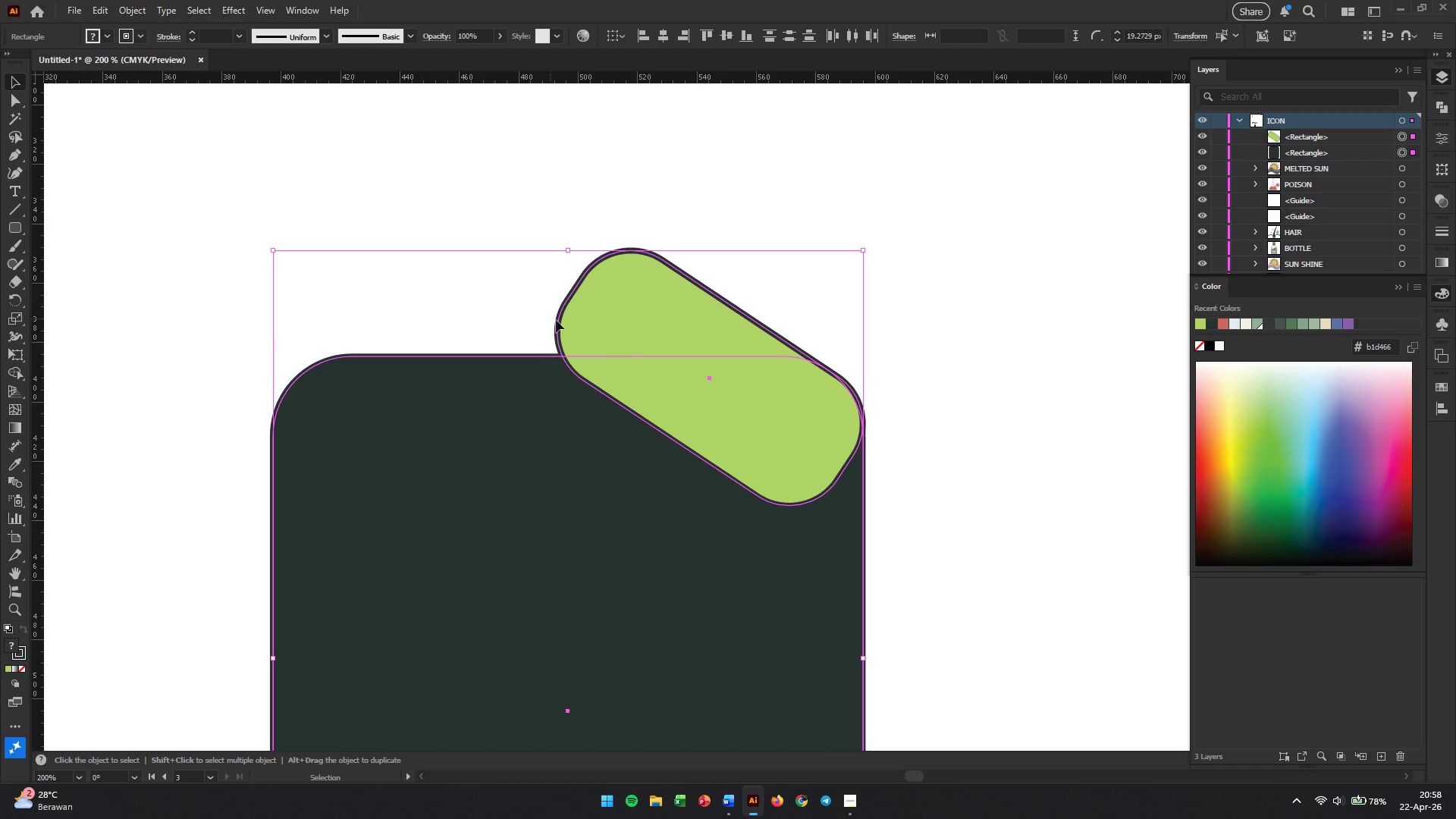 
hold_key(key=AltLeft, duration=0.95)
left_click_drag(start_coordinate=[669, 347], to_coordinate=[892, 214])
 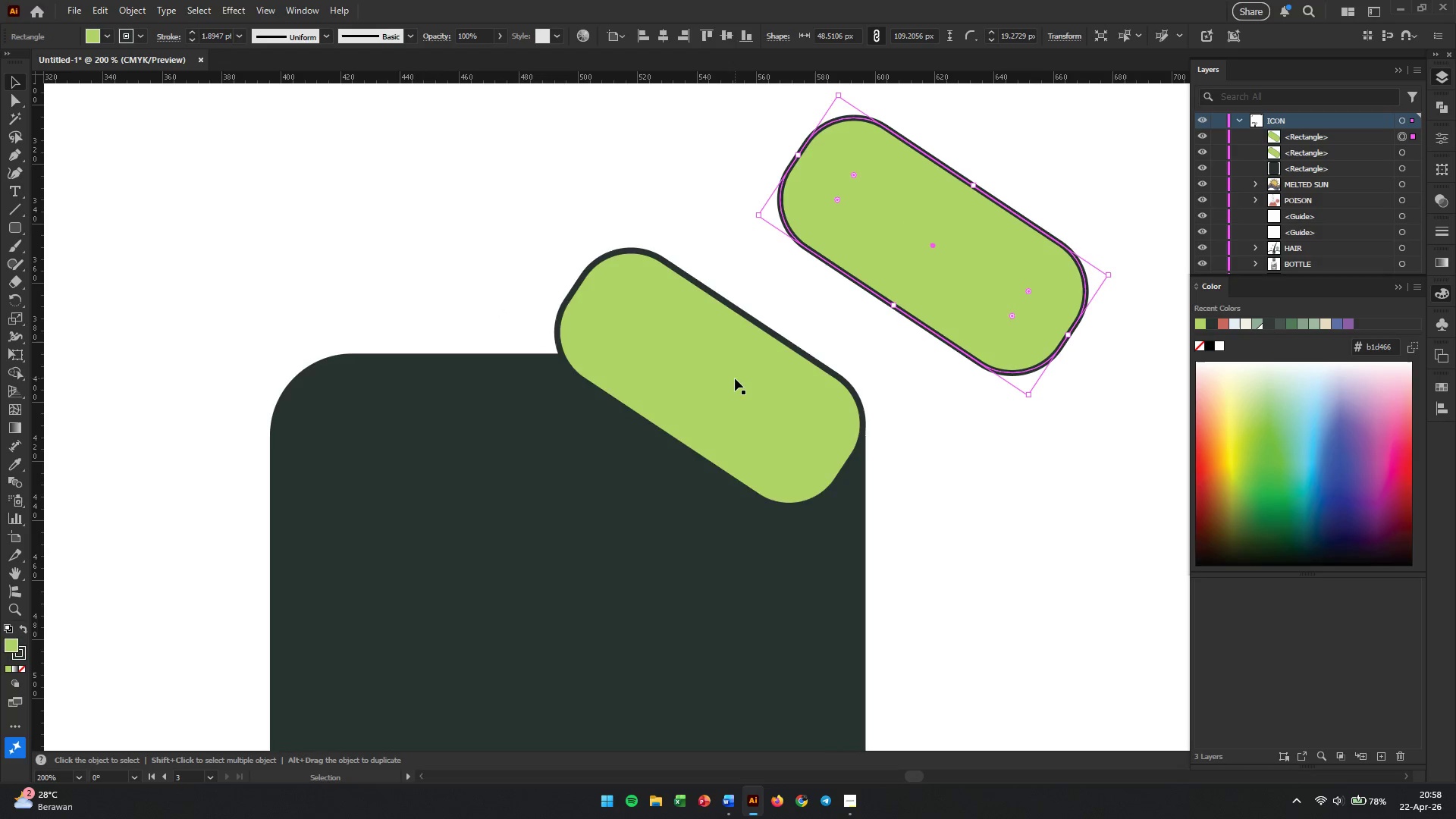 
left_click([733, 384])
 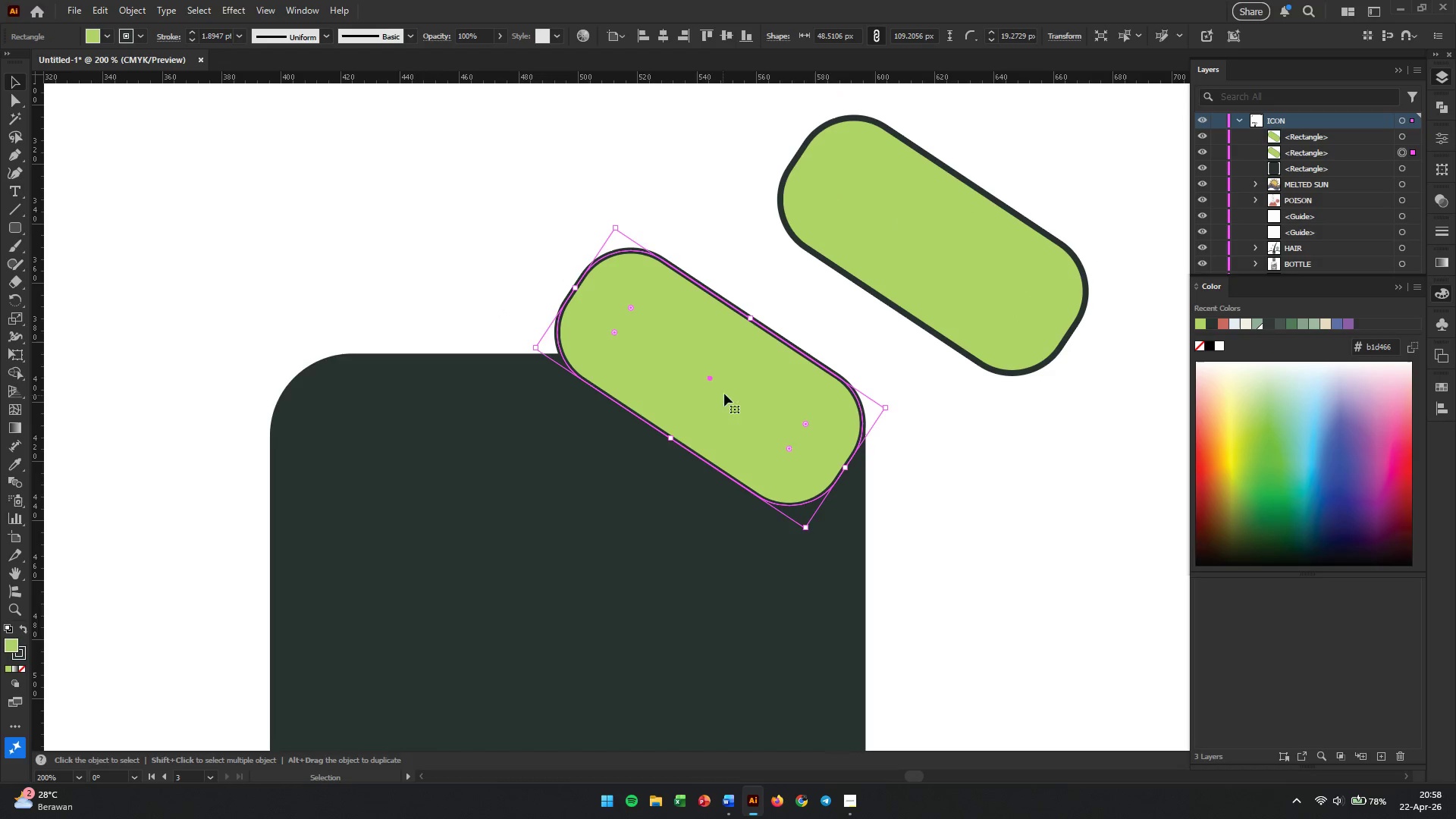 
hold_key(key=ShiftLeft, duration=0.55)
double_click([592, 479])
 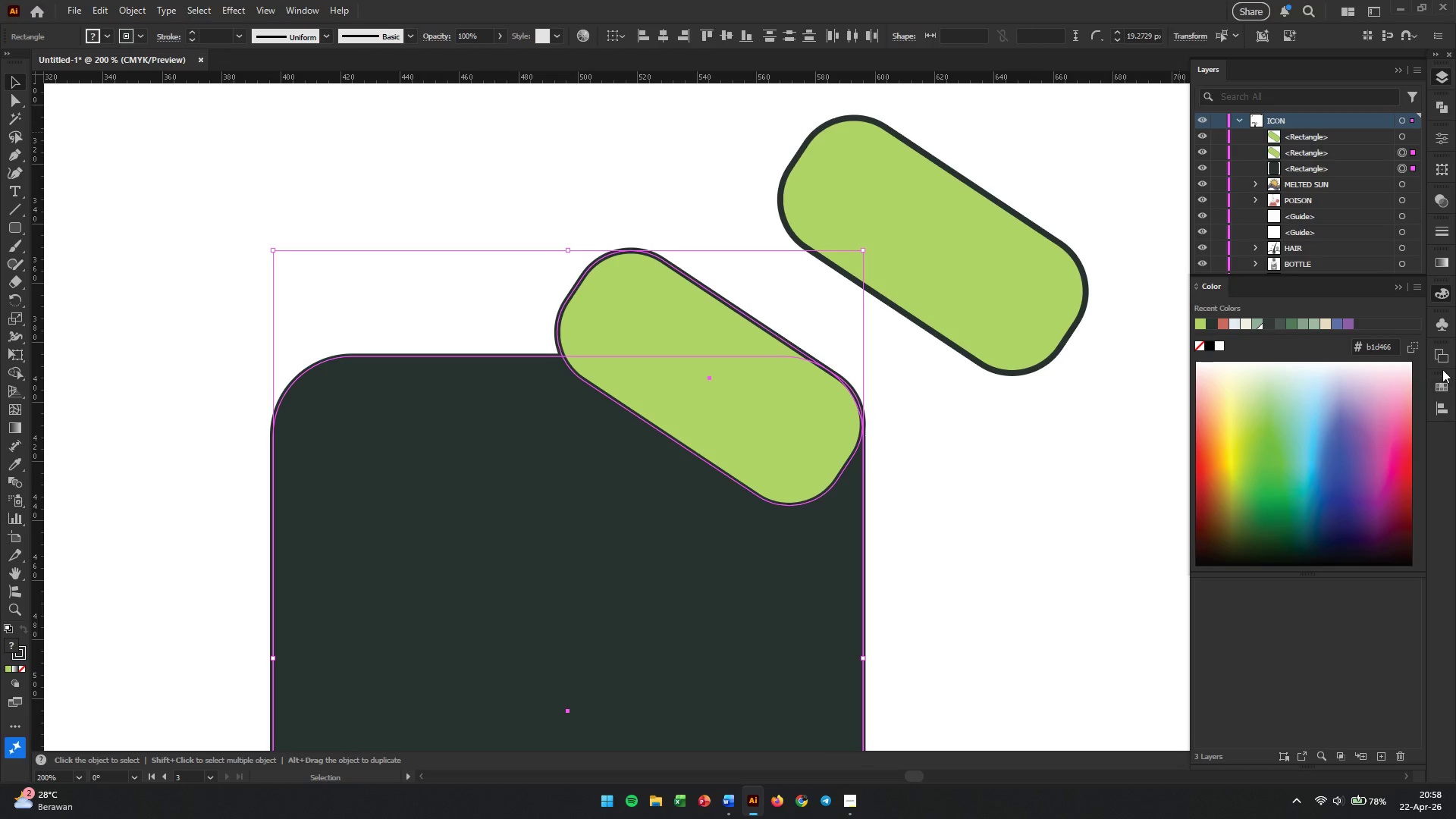 
left_click([1437, 391])
 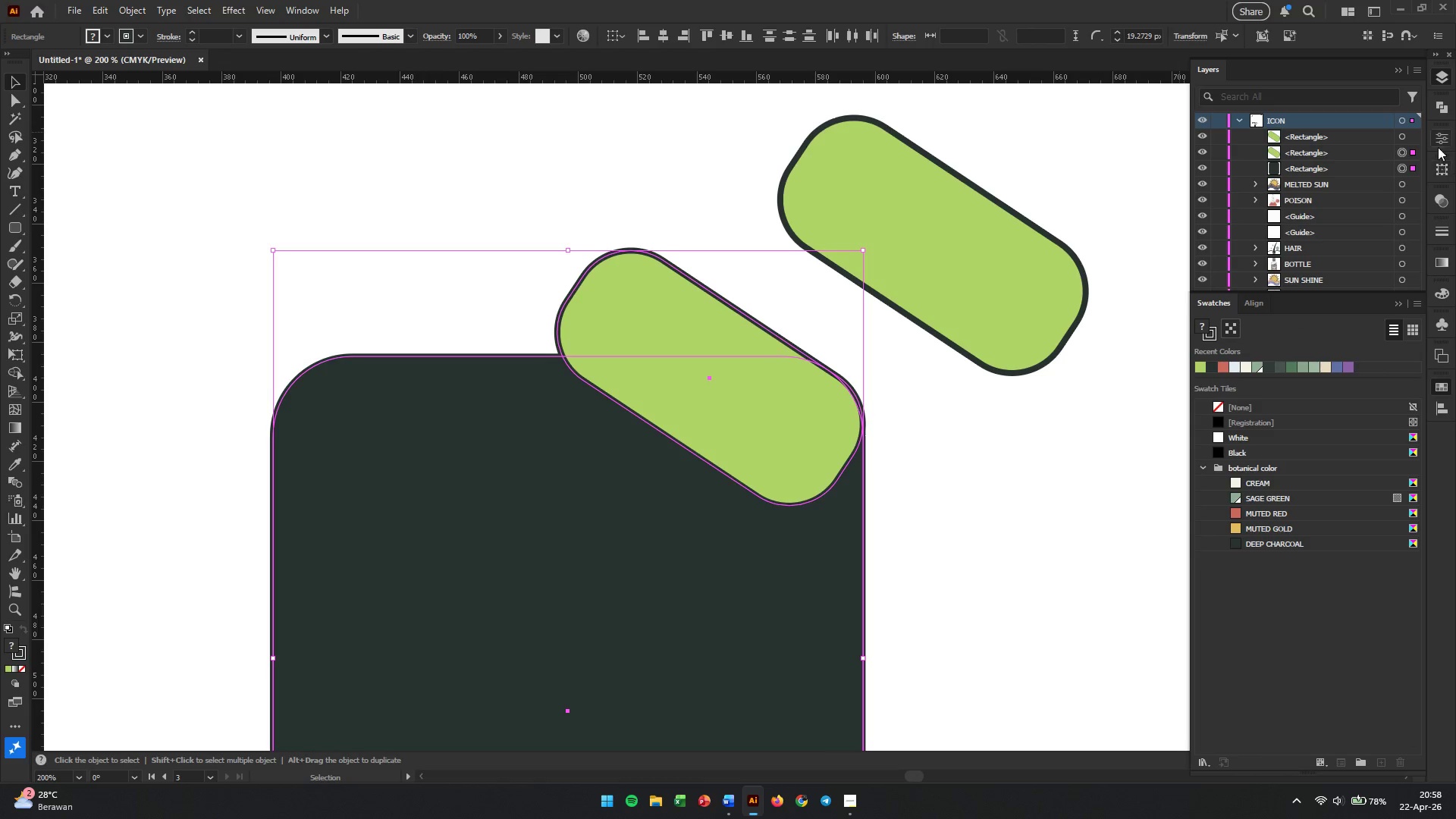 
left_click([1442, 111])
 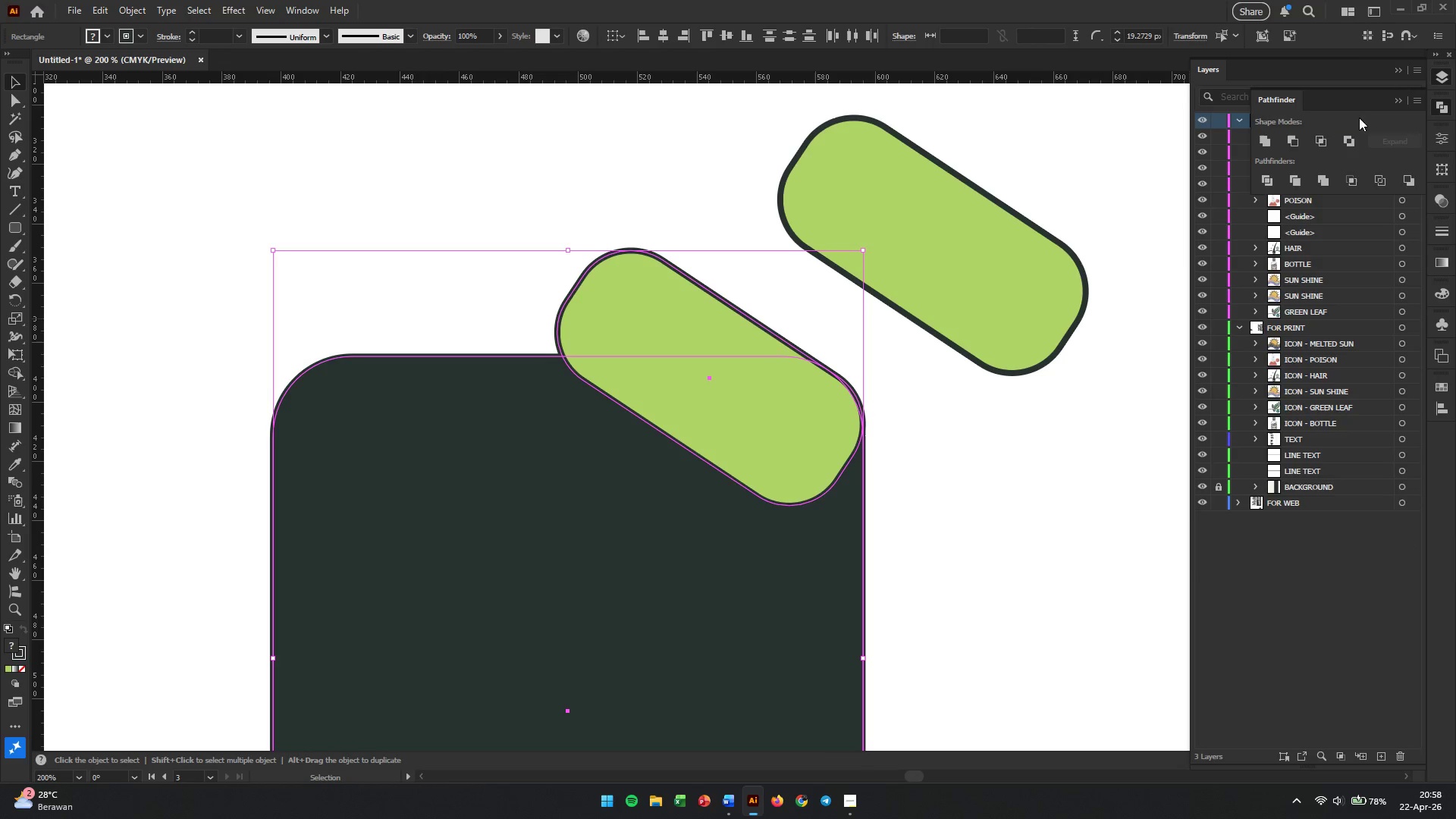 
left_click([1260, 144])
 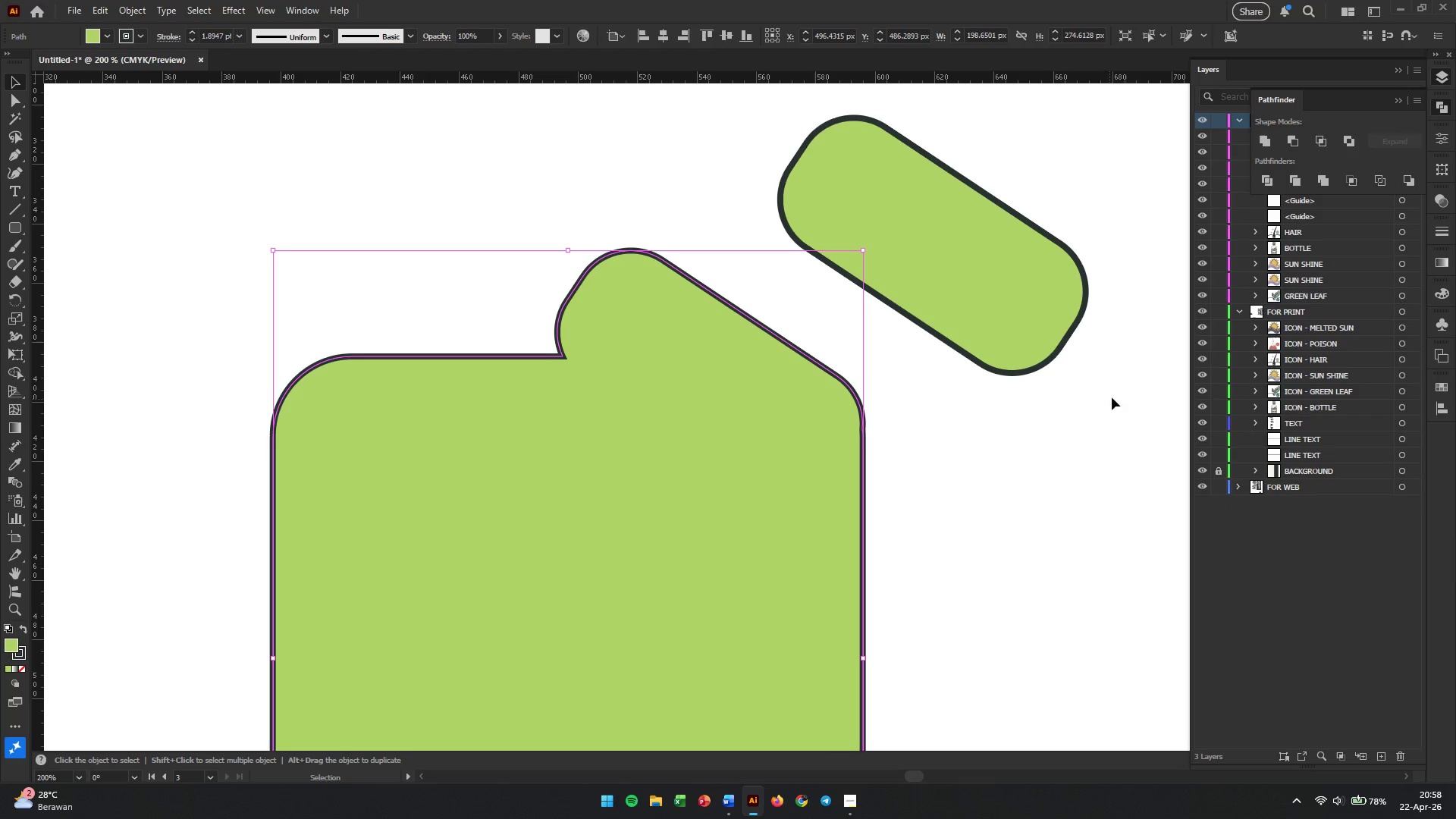 
left_click([984, 444])
 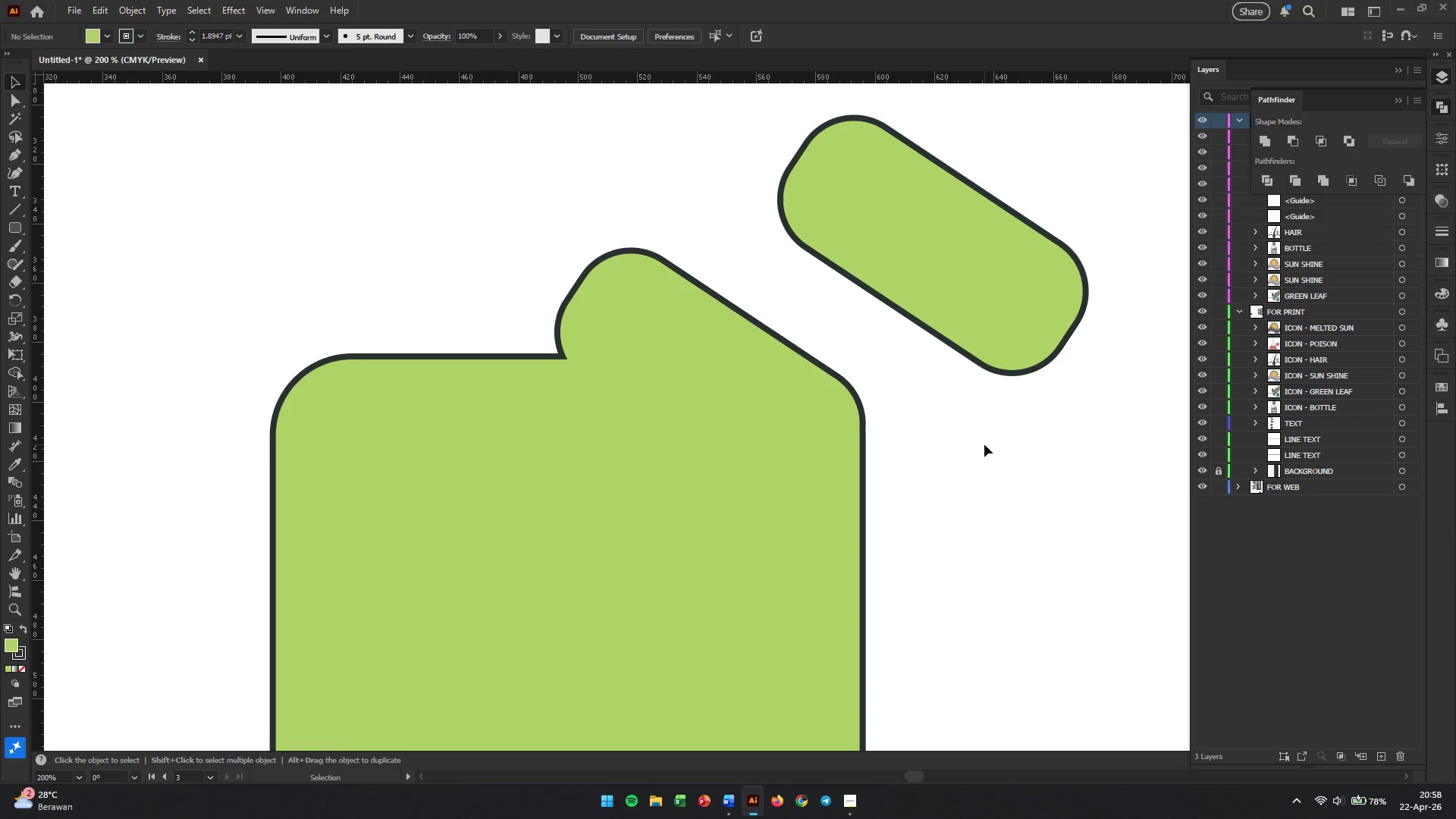 
hold_key(key=AltLeft, duration=1.41)
 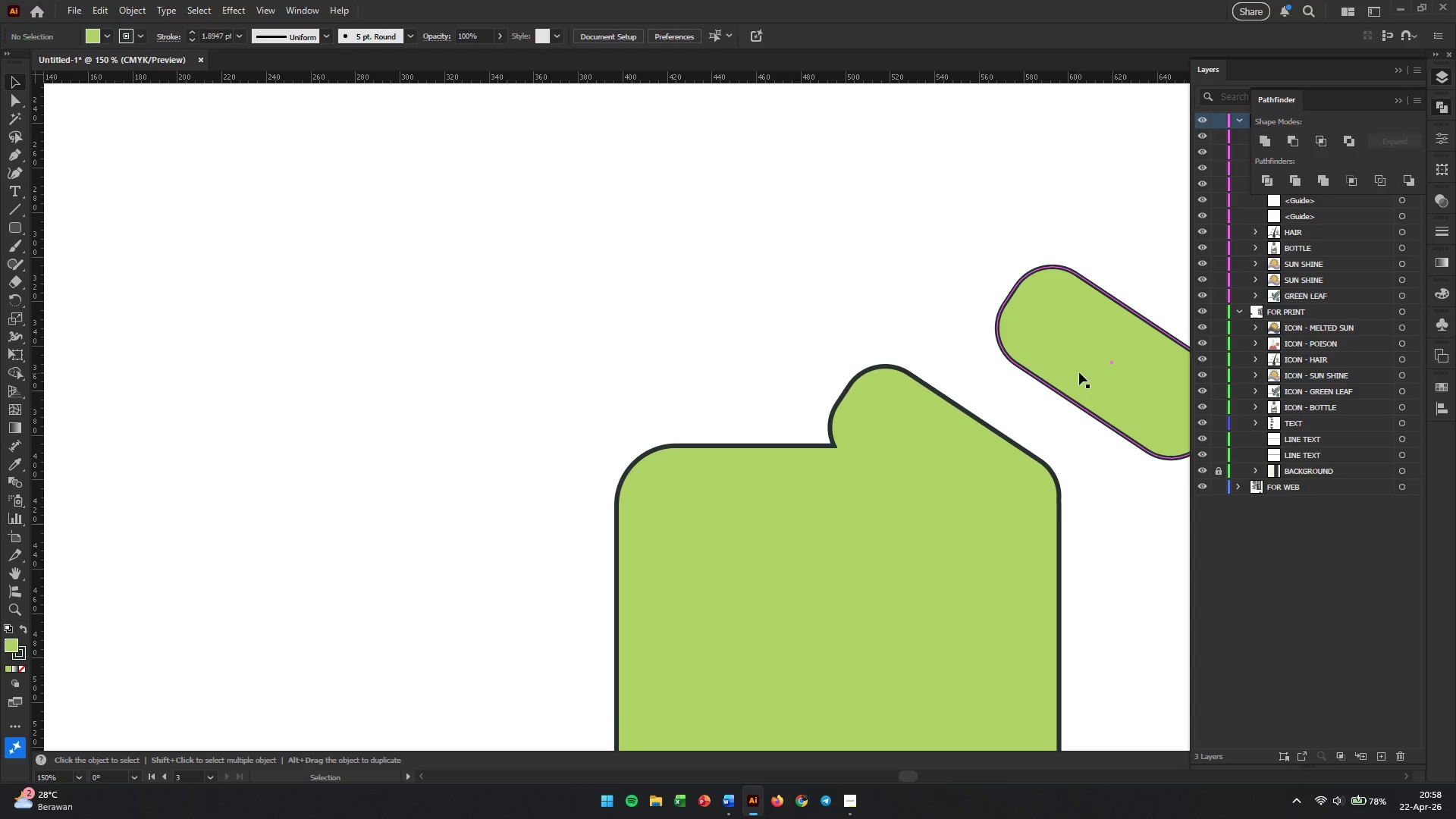 
hold_key(key=AltLeft, duration=1.05)
left_click_drag(start_coordinate=[1096, 366], to_coordinate=[959, 475])
 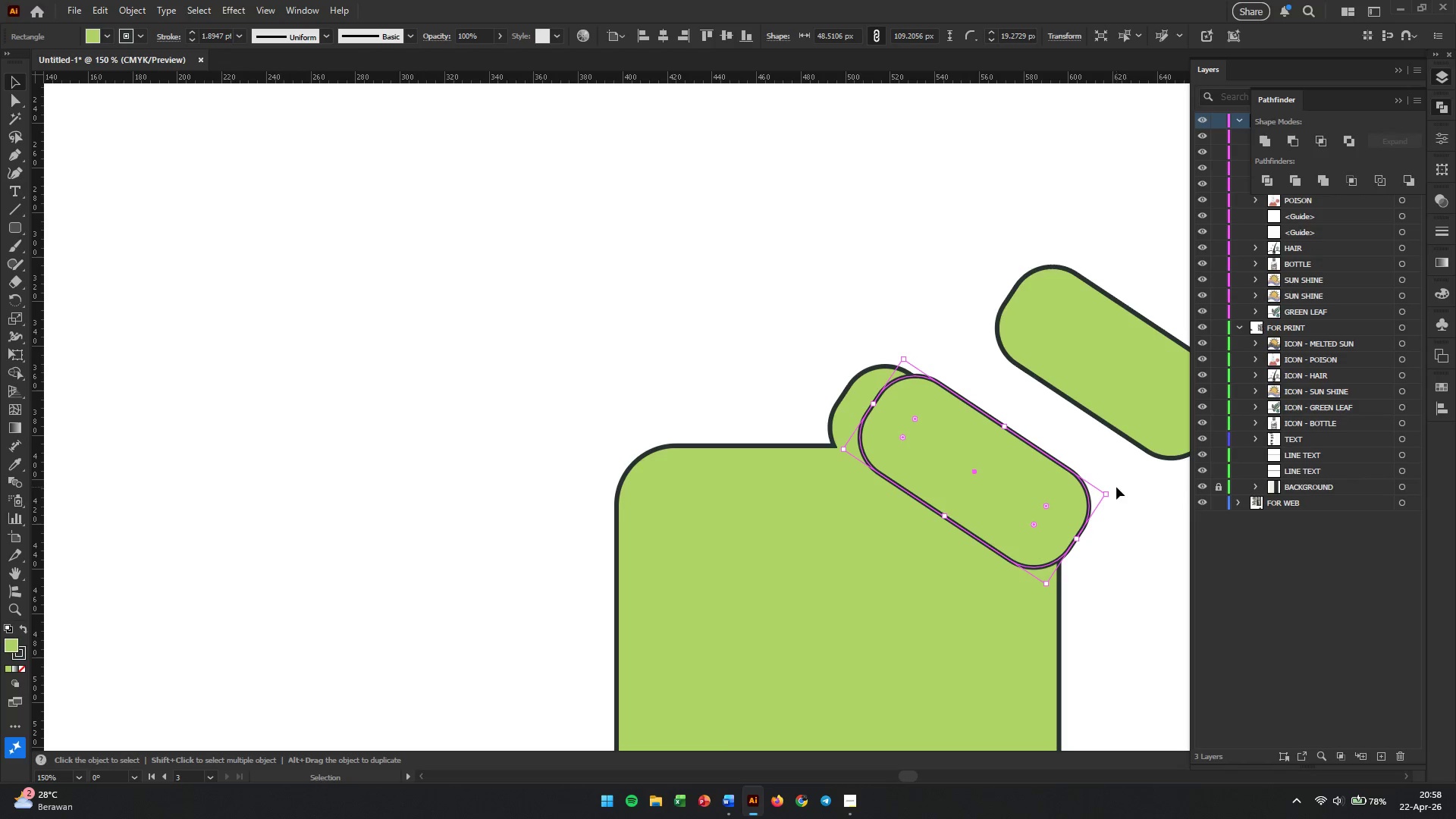 
scroll: coordinate [943, 433], scroll_direction: down, amount: 3.0
 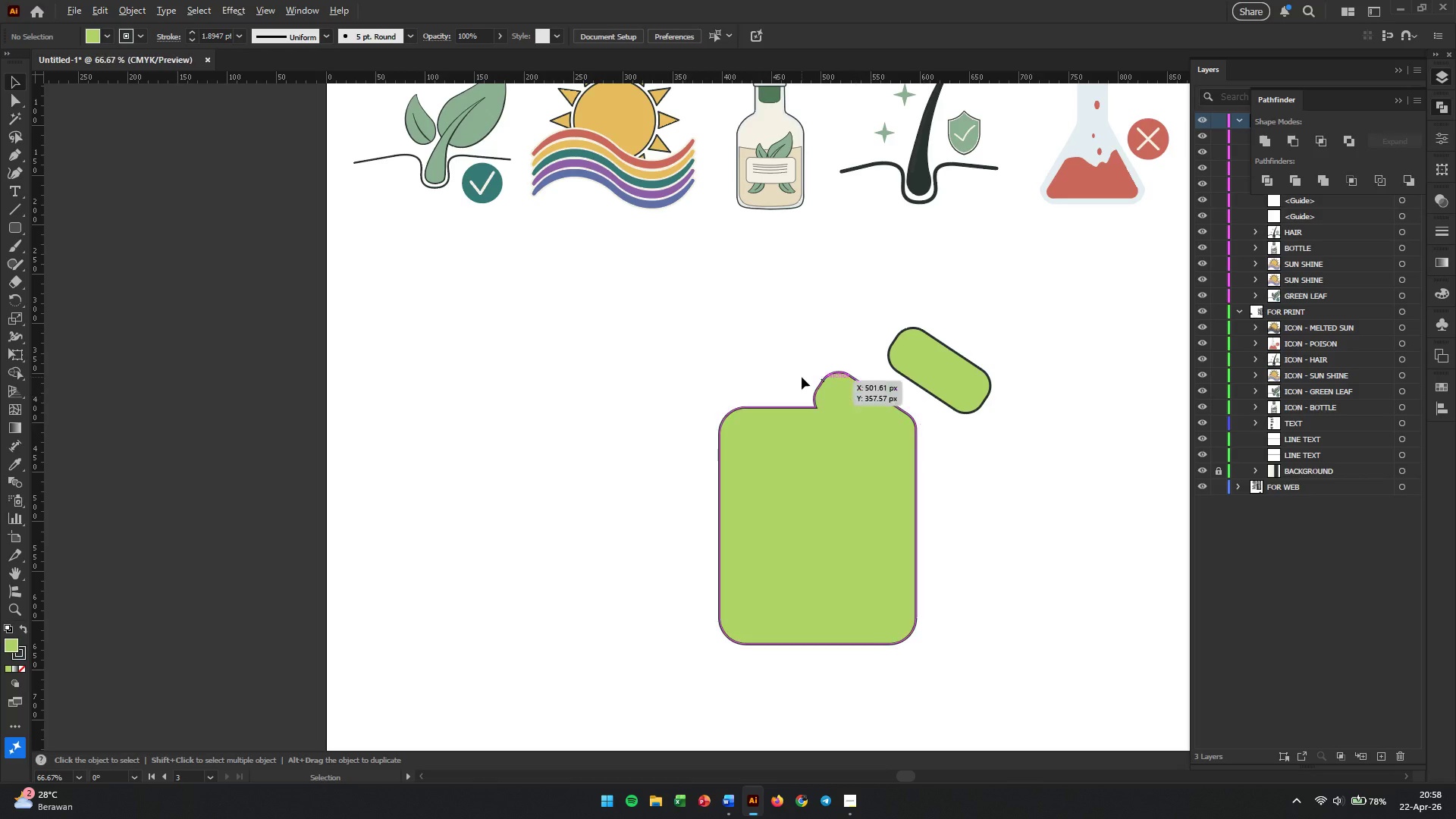 
scroll: coordinate [802, 377], scroll_direction: up, amount: 2.0
 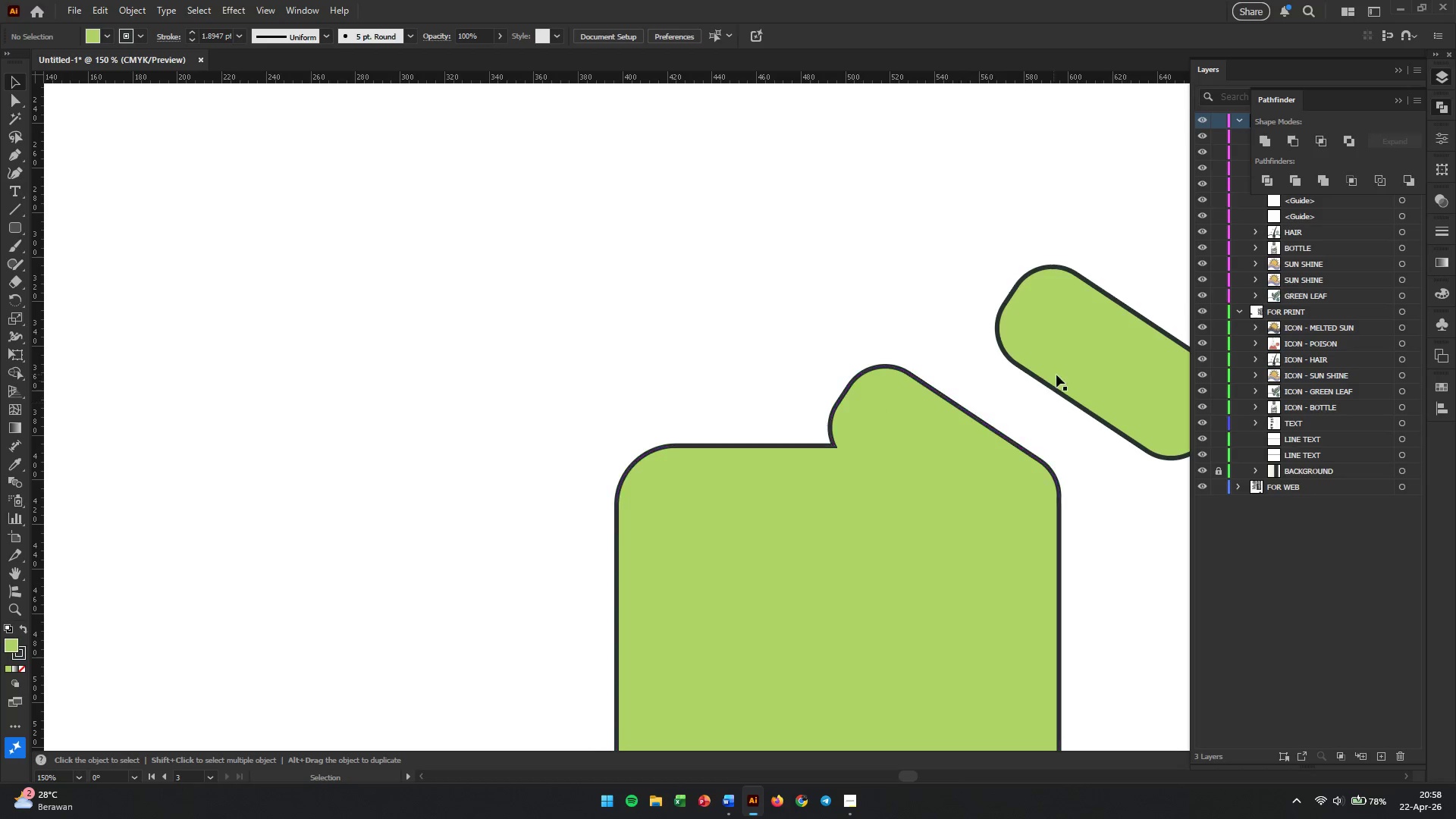 
hold_key(key=ShiftLeft, duration=3.75)
left_click_drag(start_coordinate=[1103, 491], to_coordinate=[962, 482])
 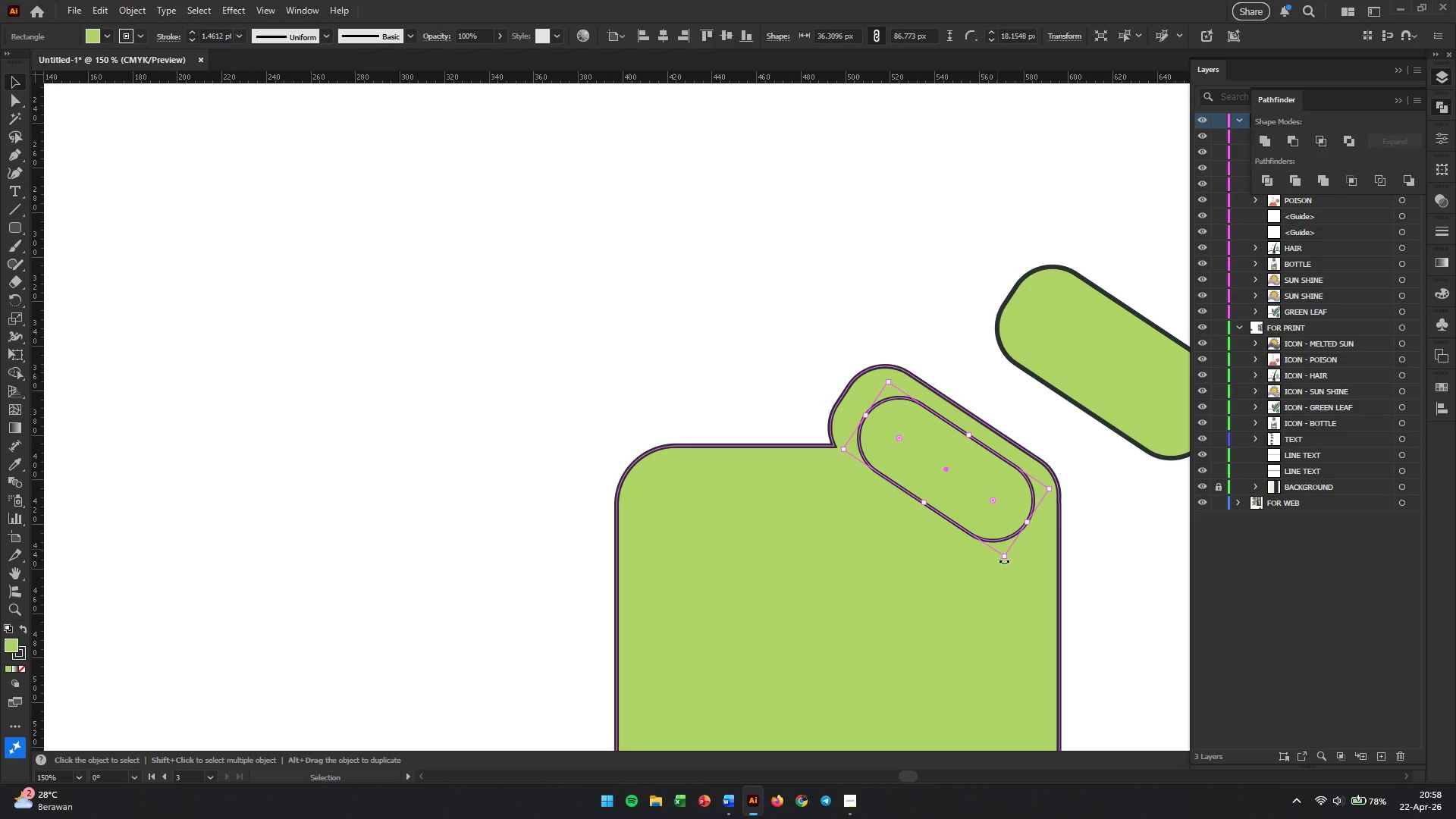 
left_click_drag(start_coordinate=[1004, 560], to_coordinate=[994, 510])
 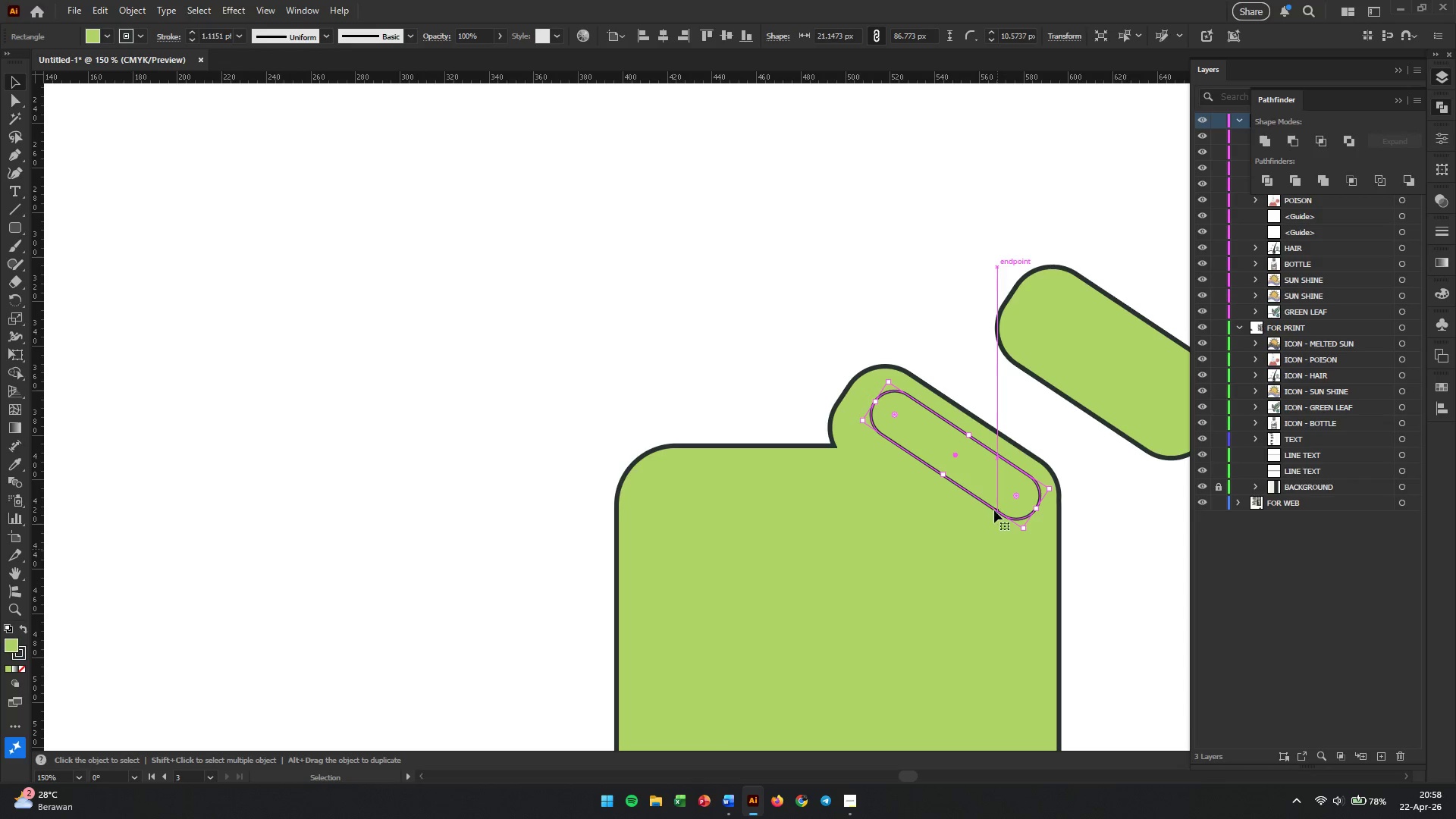 
hold_key(key=AltLeft, duration=0.66)
 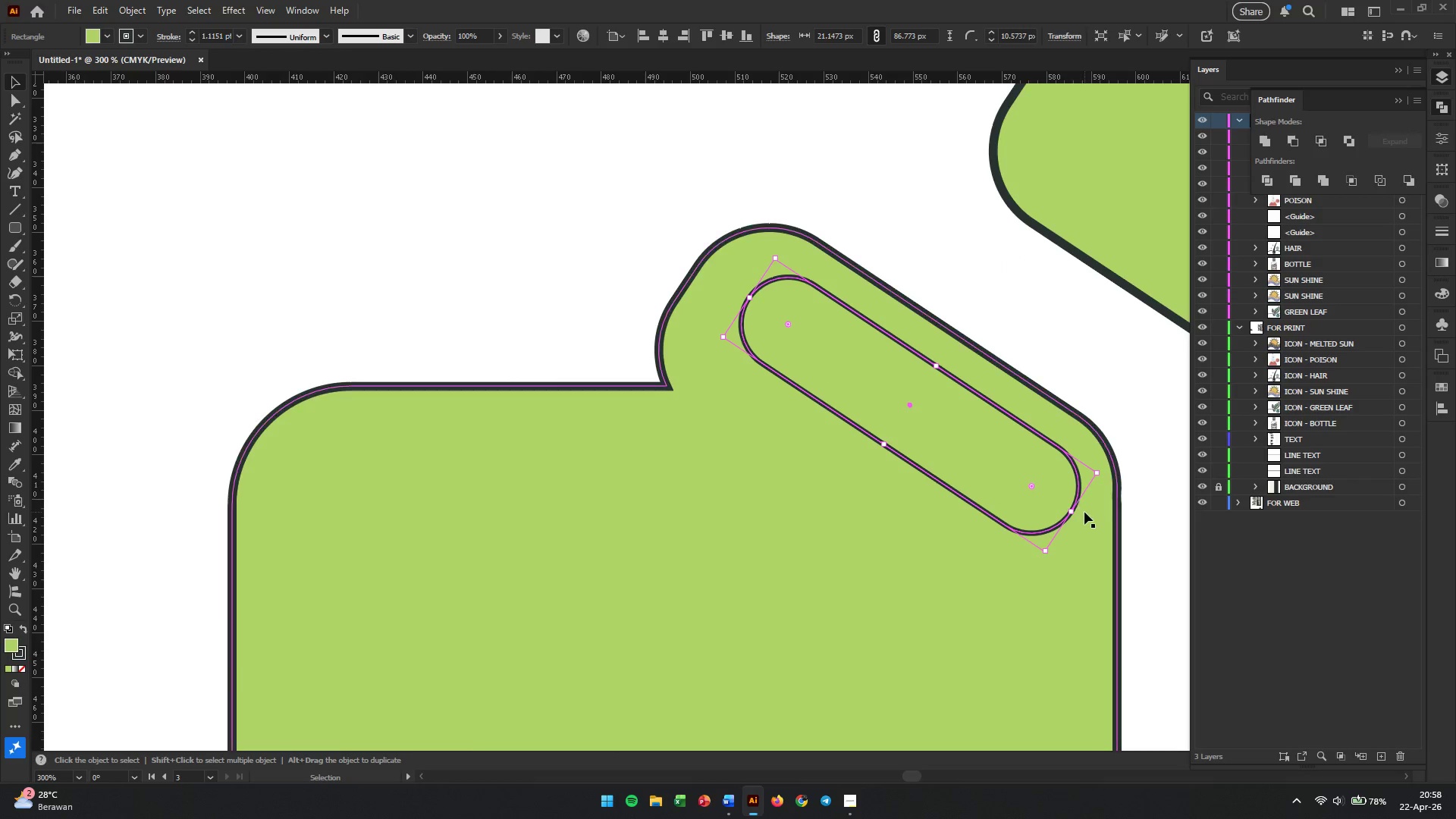 
left_click_drag(start_coordinate=[1073, 513], to_coordinate=[1028, 483])
 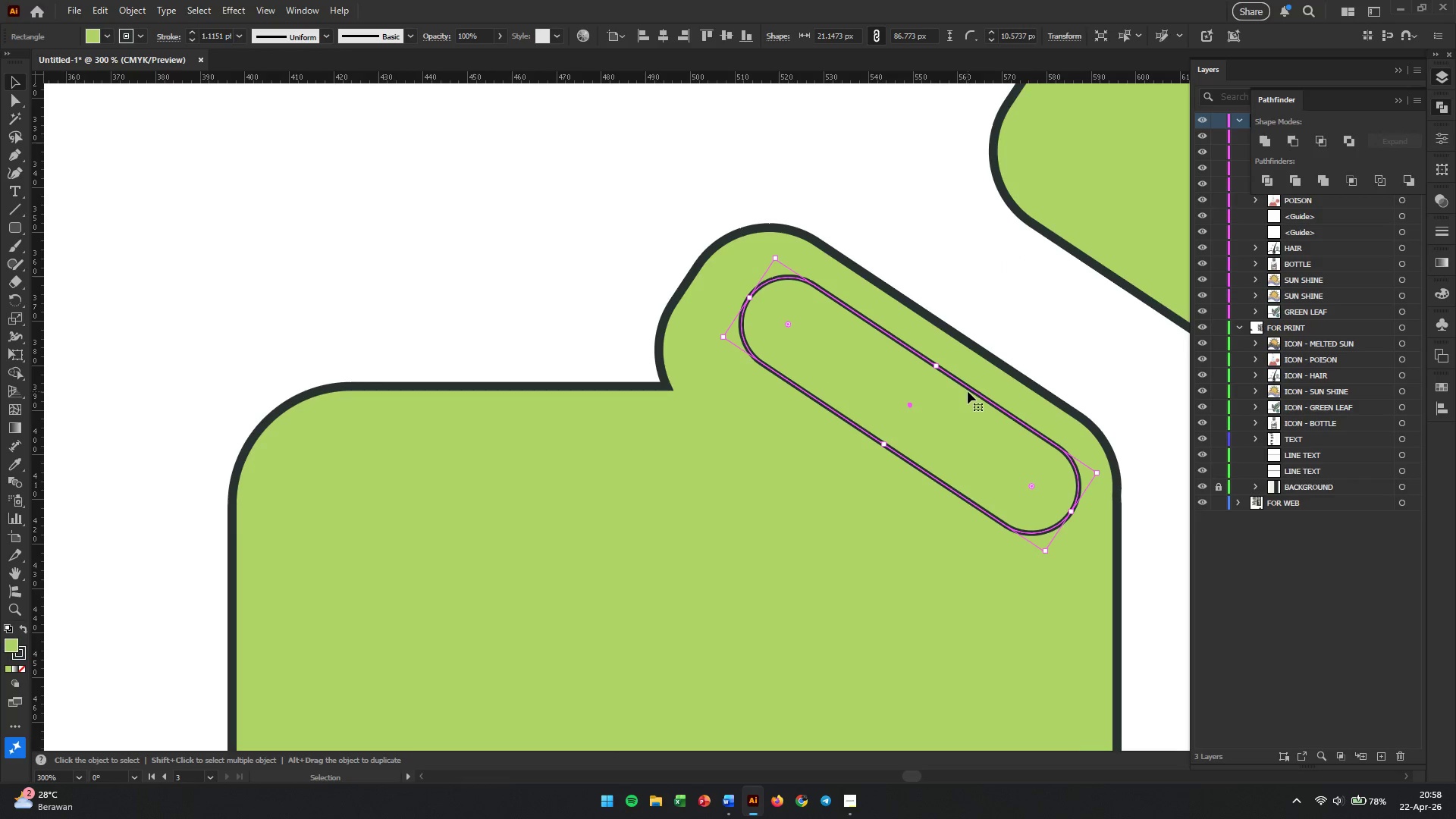 
scroll: coordinate [1001, 505], scroll_direction: up, amount: 2.0
 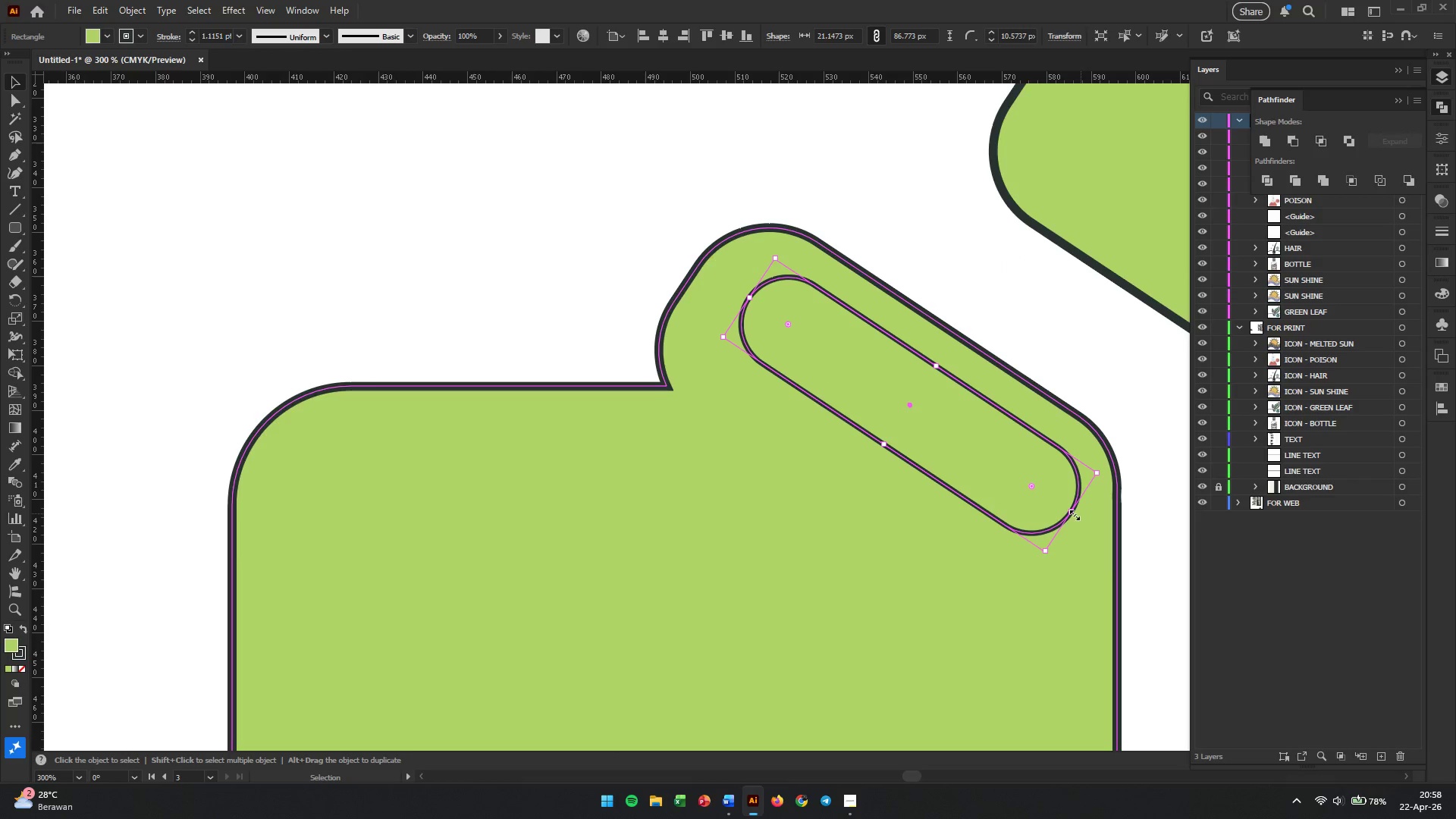 
left_click_drag(start_coordinate=[968, 391], to_coordinate=[954, 403])
 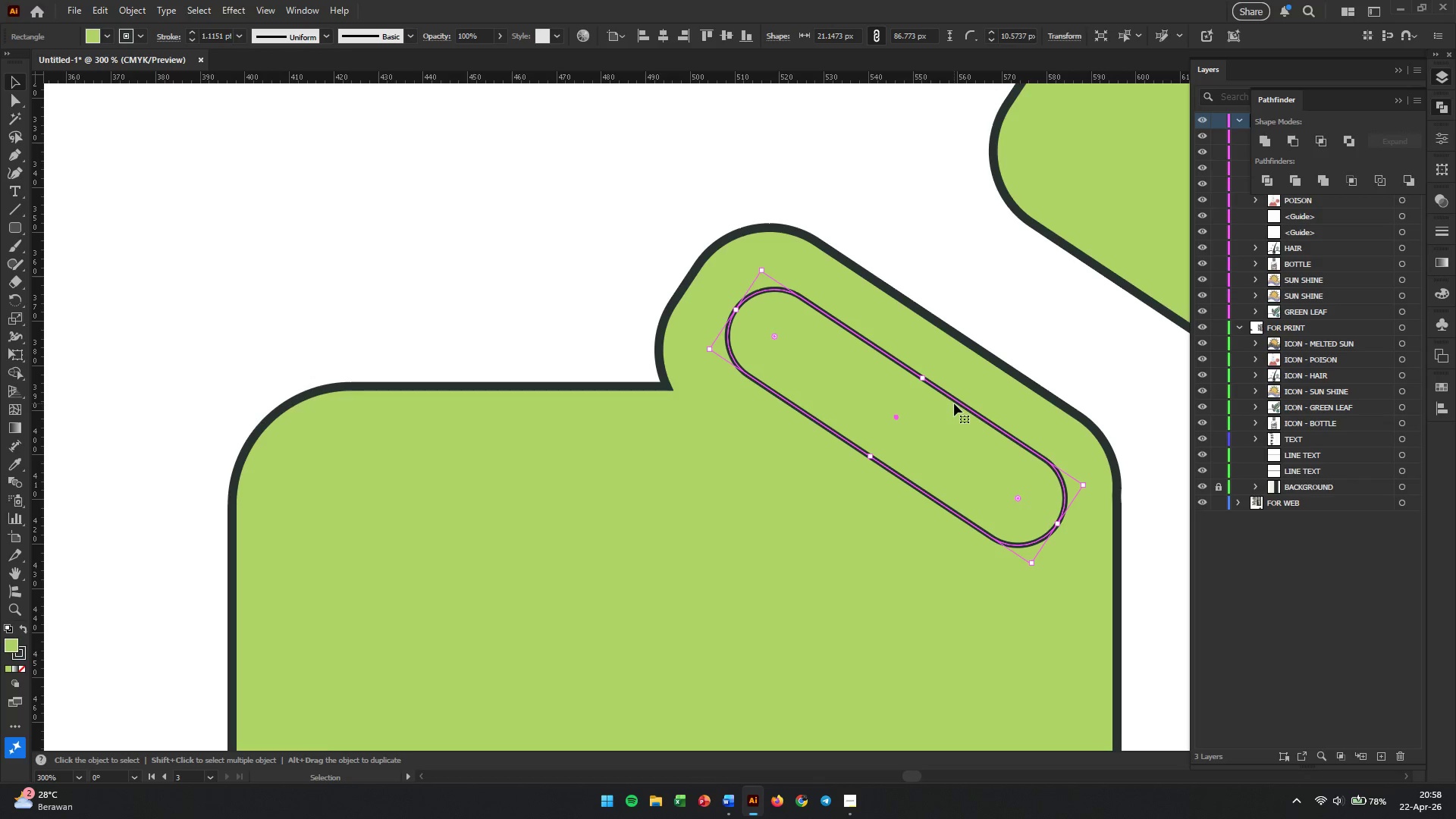 
hold_key(key=AltLeft, duration=0.7)
 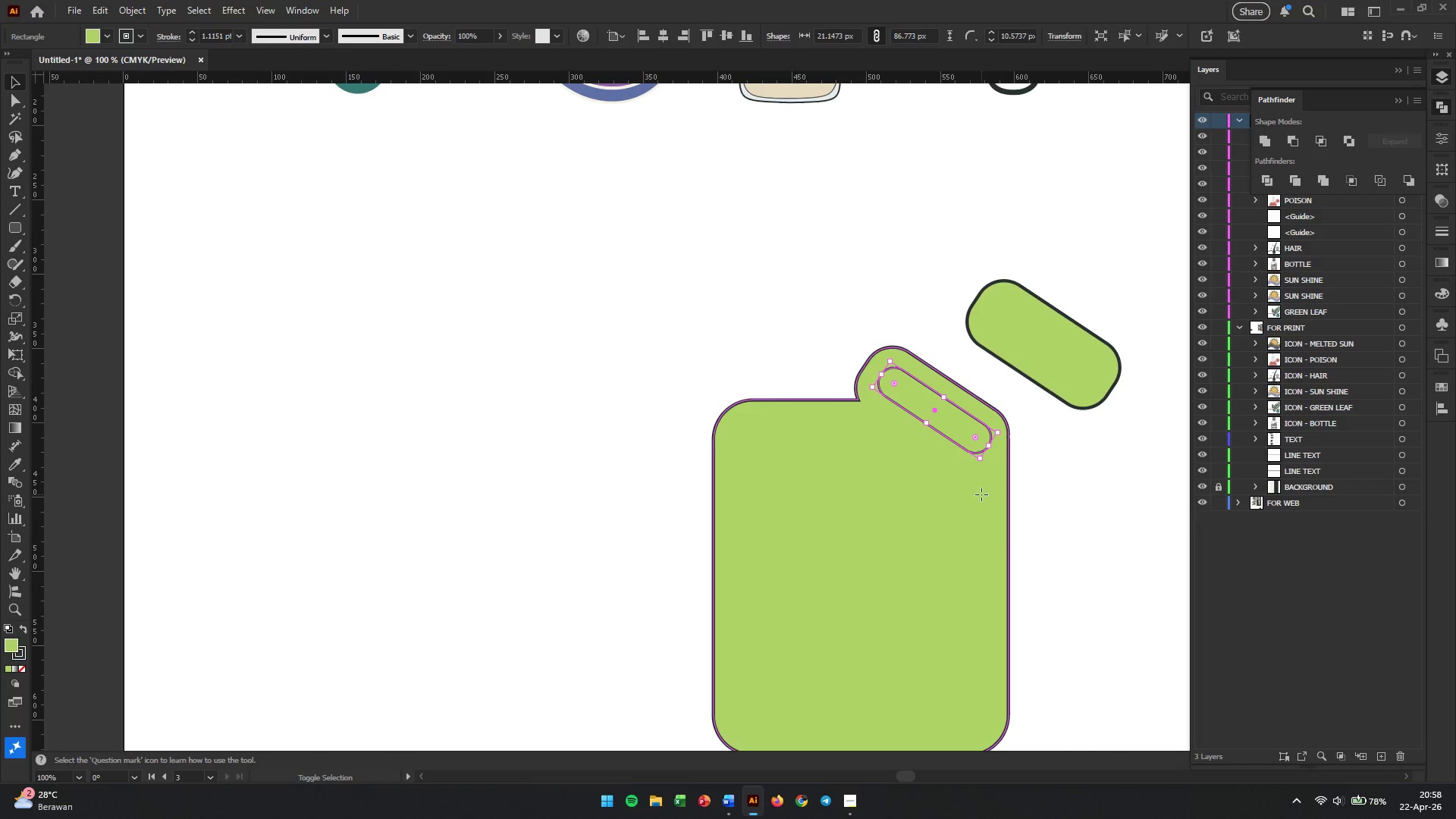 
hold_key(key=ShiftLeft, duration=0.59)
left_click([981, 494])
 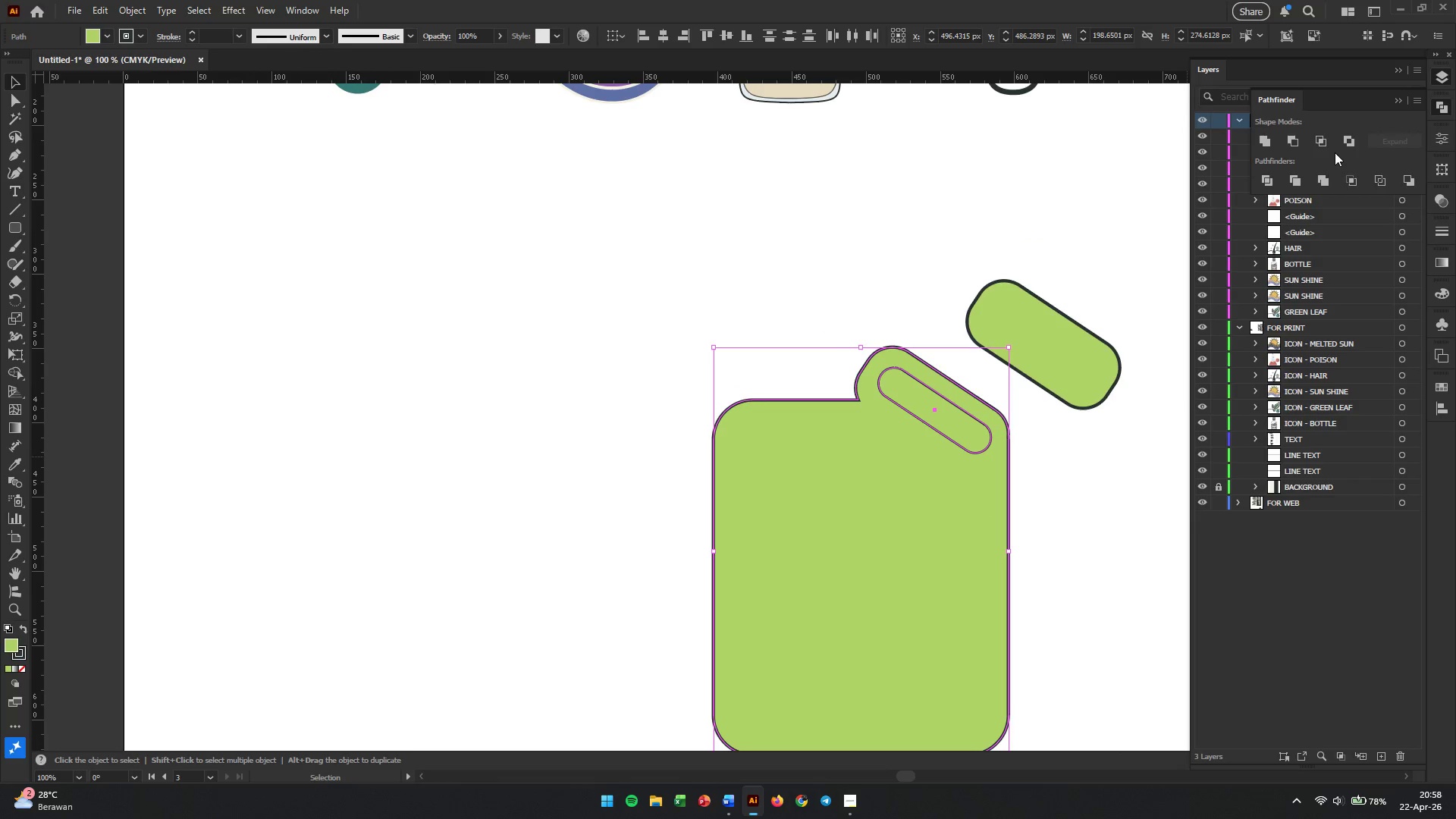 
left_click([1351, 141])
 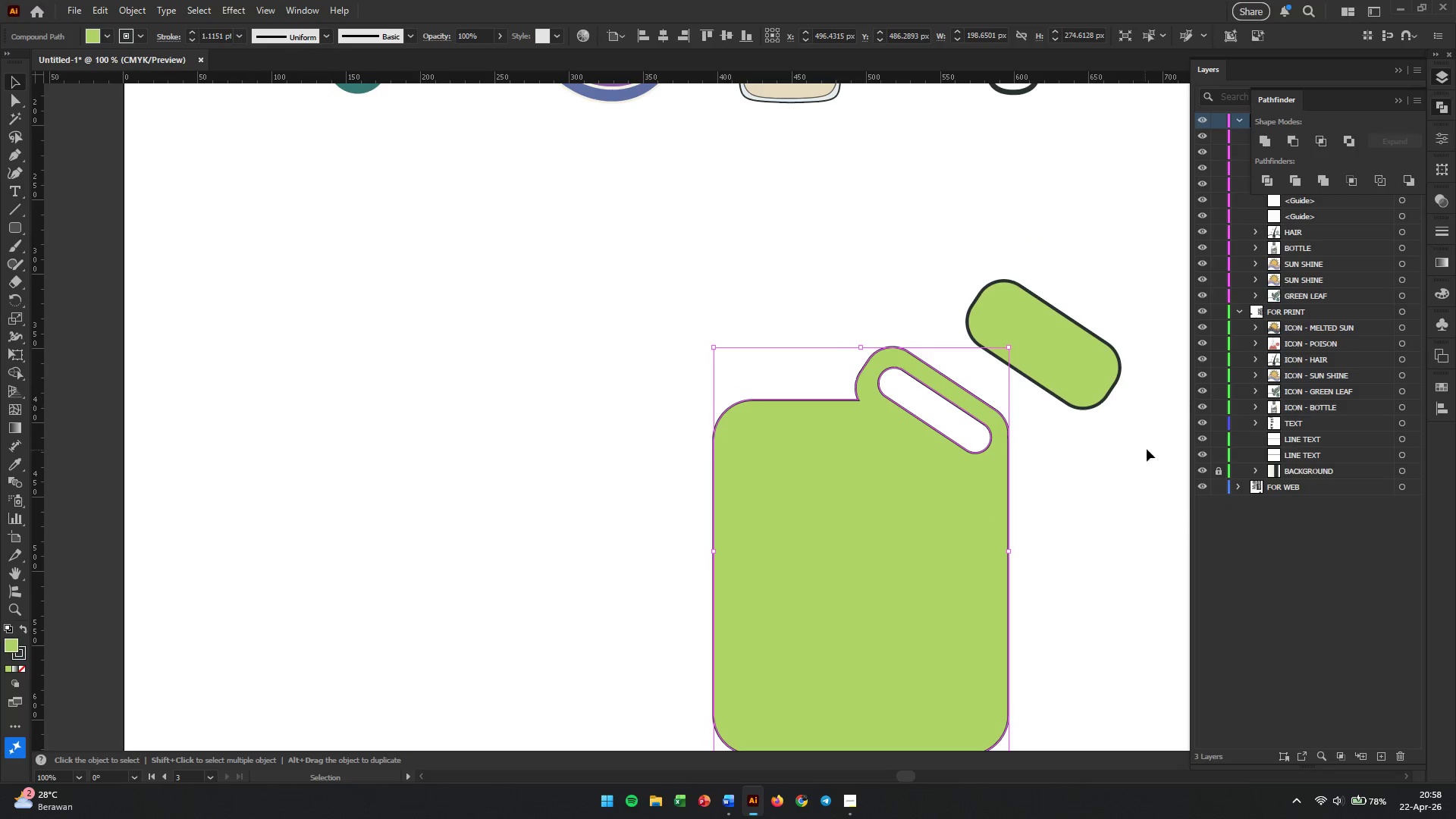 
scroll: coordinate [954, 408], scroll_direction: down, amount: 3.0
 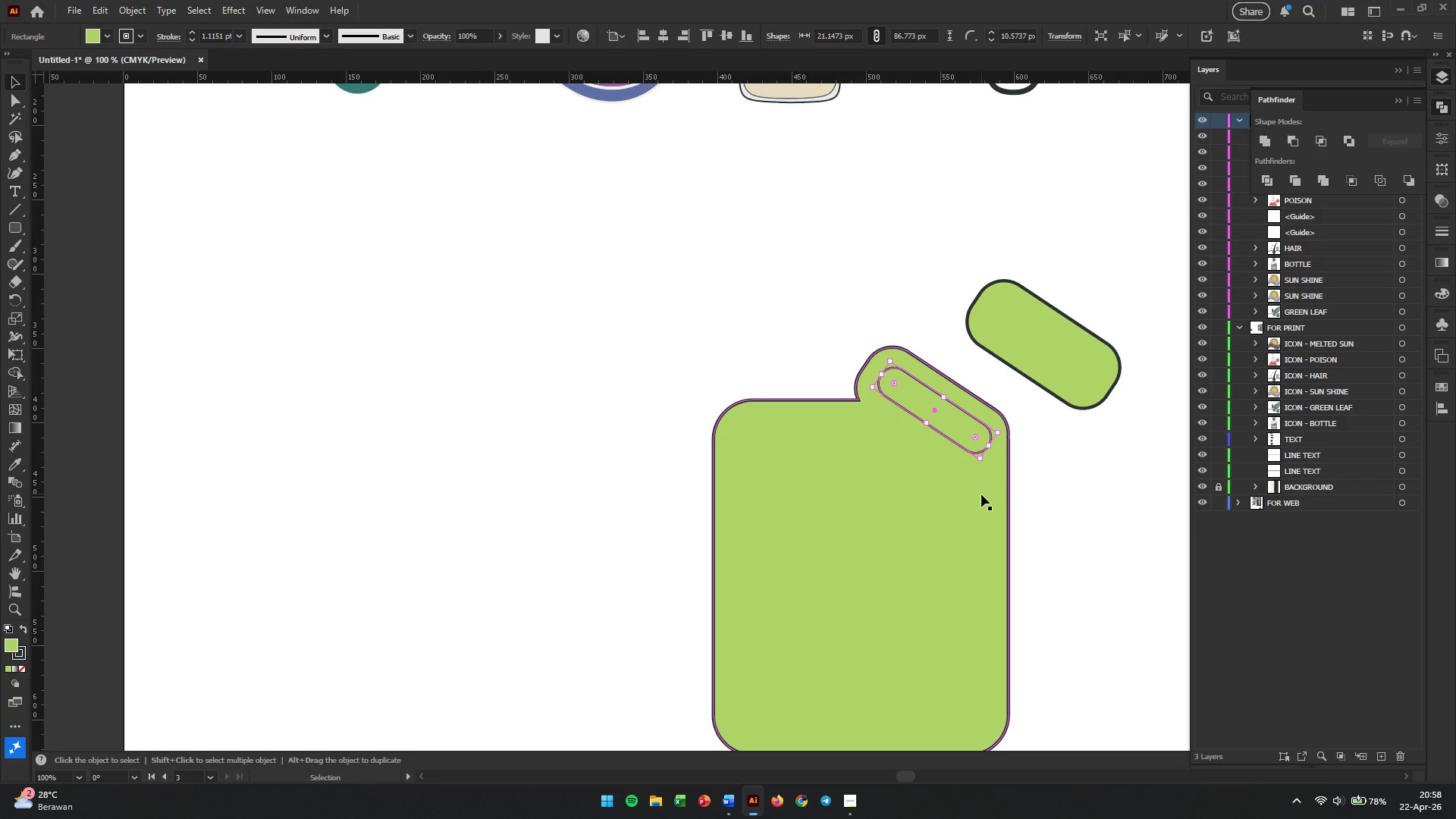 
left_click([1056, 471])
 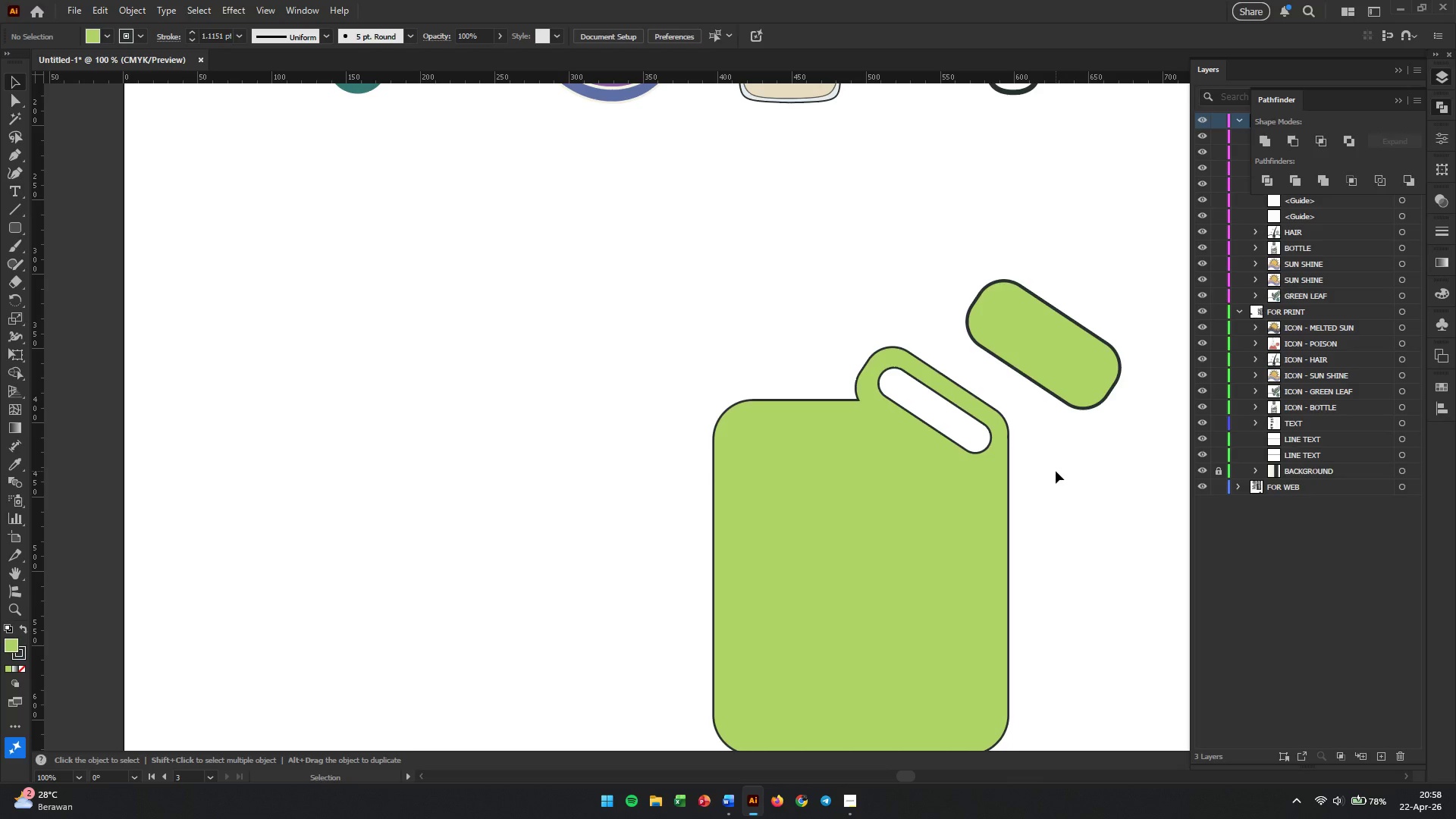 
wait(6.5)
 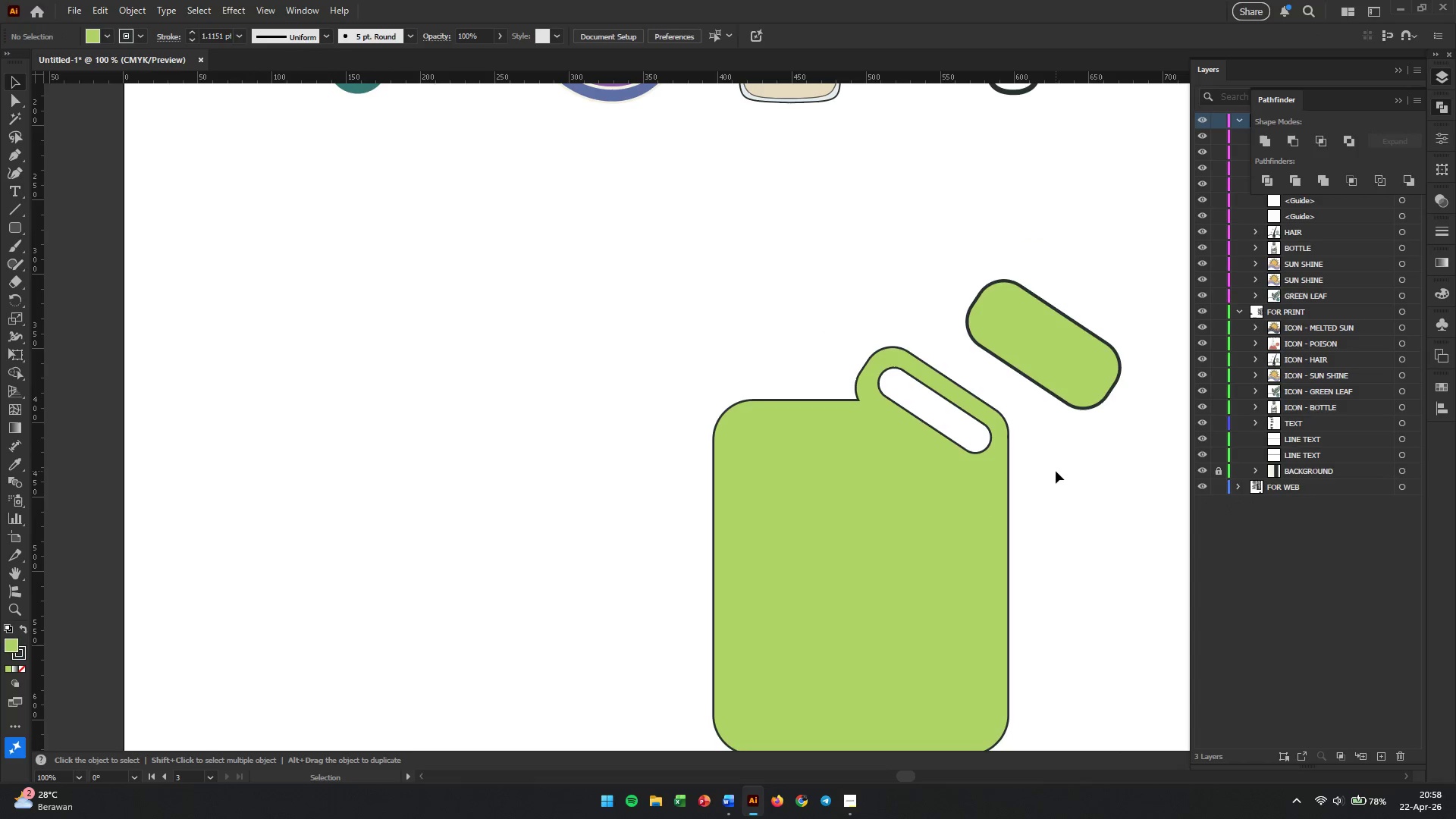 
left_click_drag(start_coordinate=[1064, 353], to_coordinate=[588, 303])
 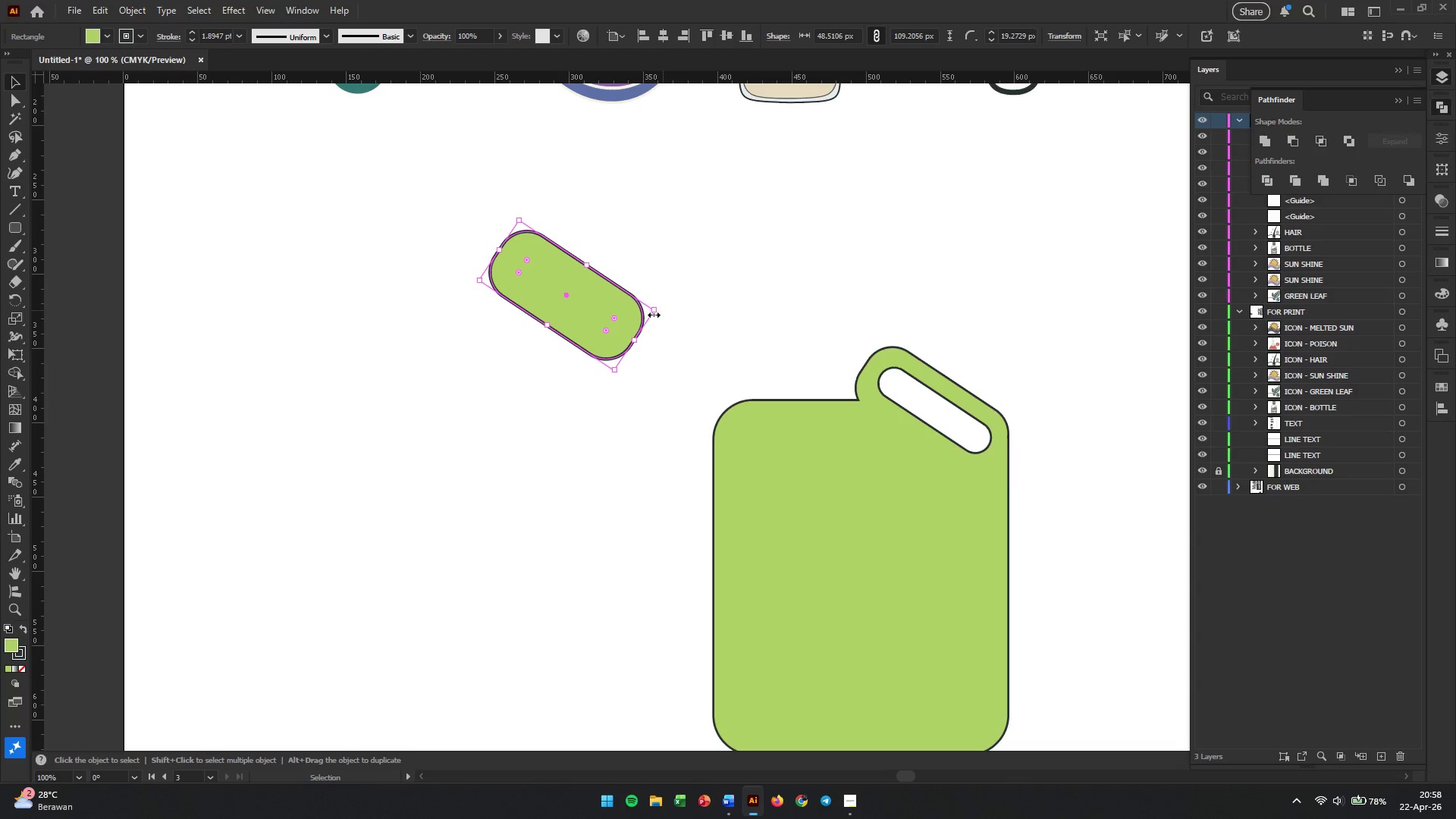 
left_click_drag(start_coordinate=[662, 312], to_coordinate=[680, 248])
 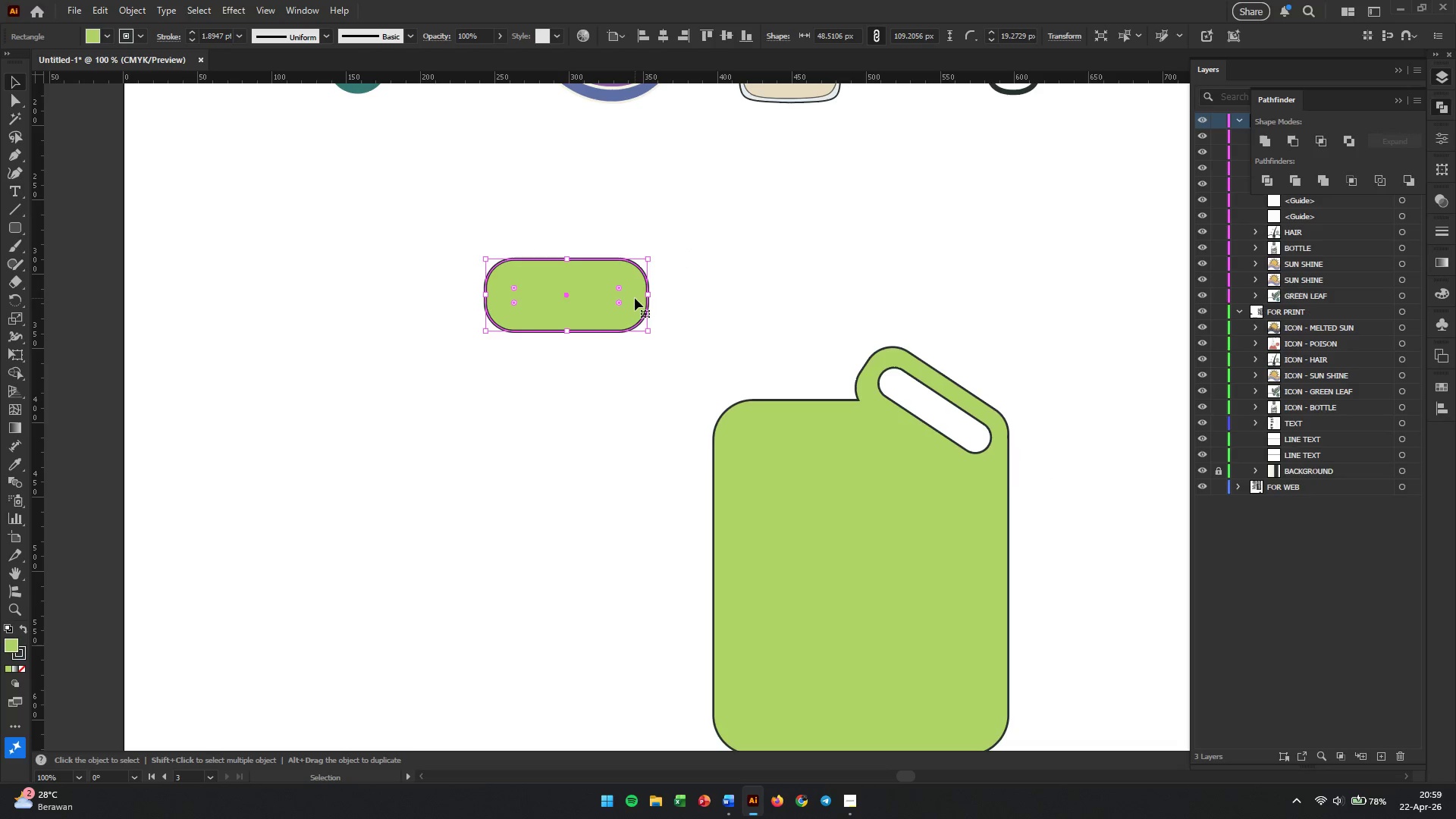 
hold_key(key=ShiftLeft, duration=0.94)
 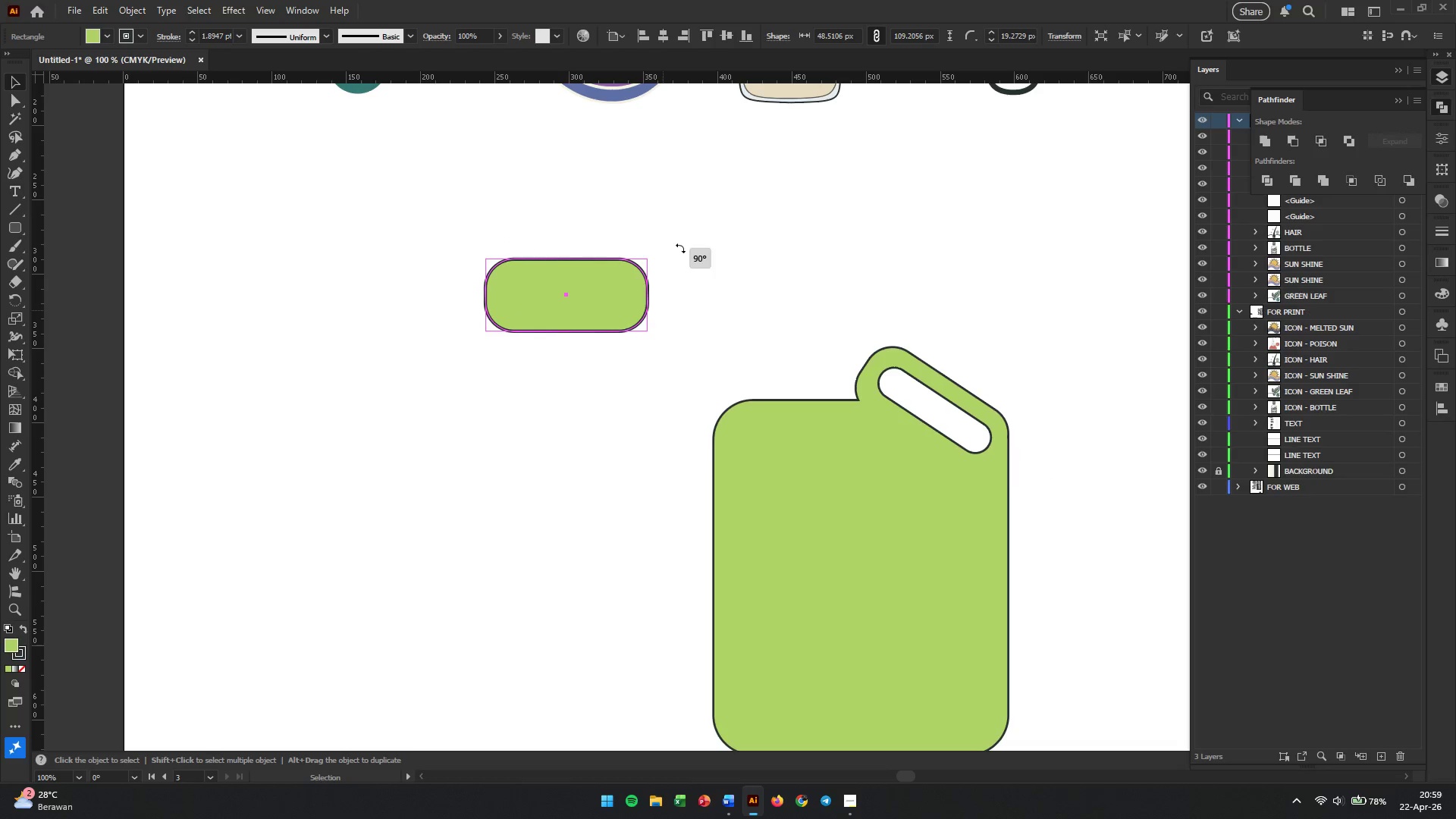 
left_click_drag(start_coordinate=[635, 298], to_coordinate=[758, 316])
 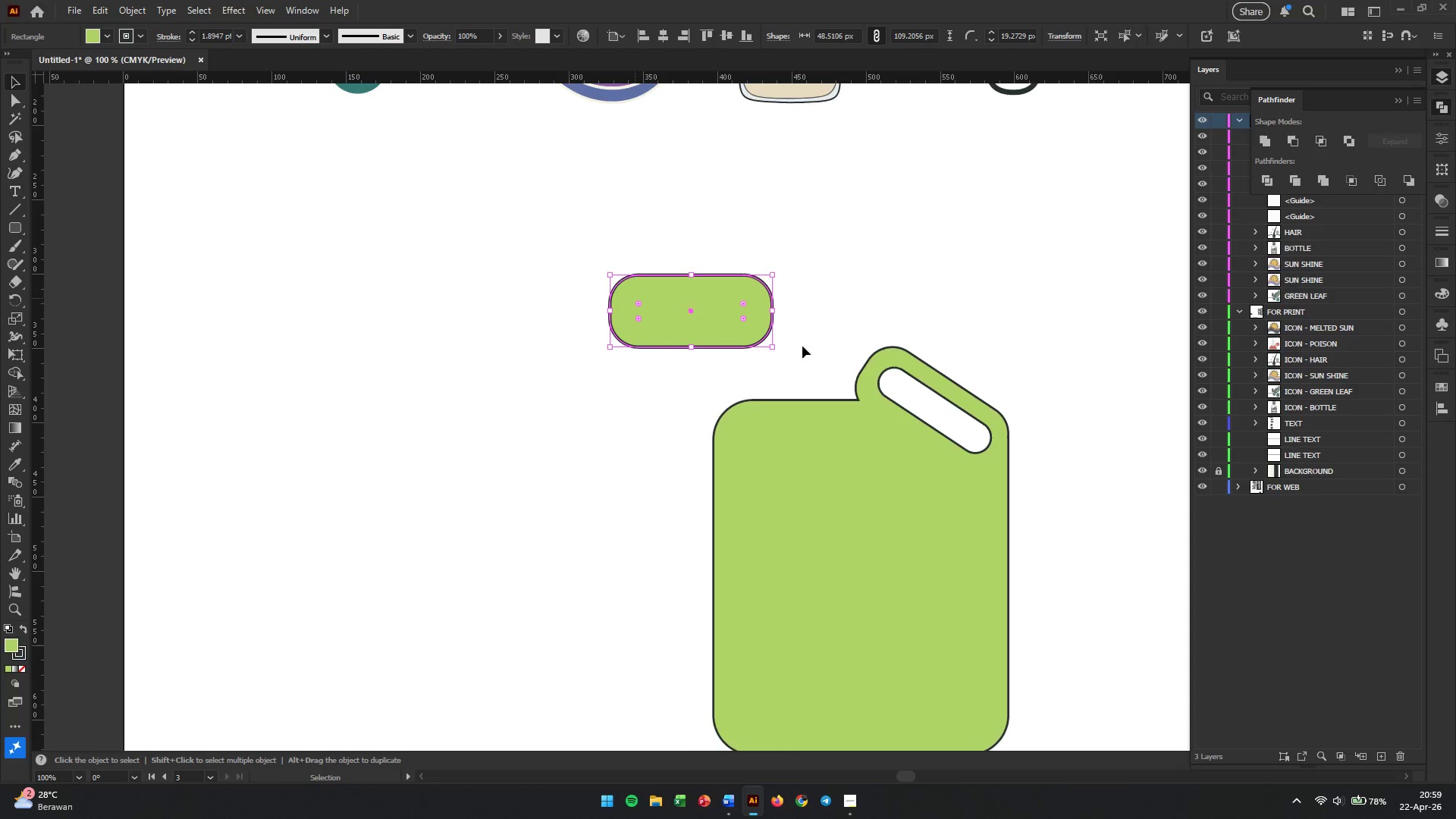 
hold_key(key=AltLeft, duration=0.88)
 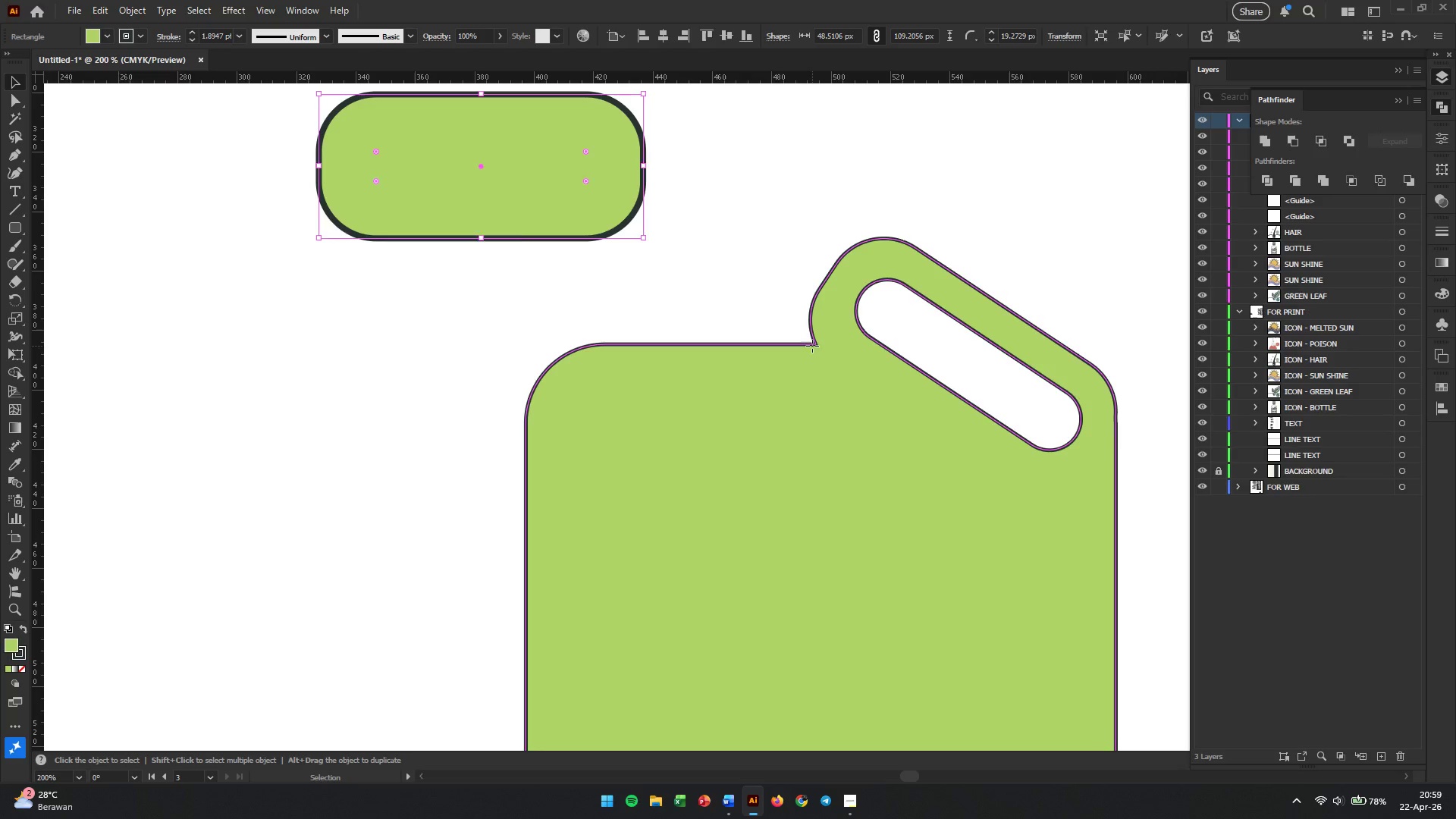 
left_click([812, 346])
 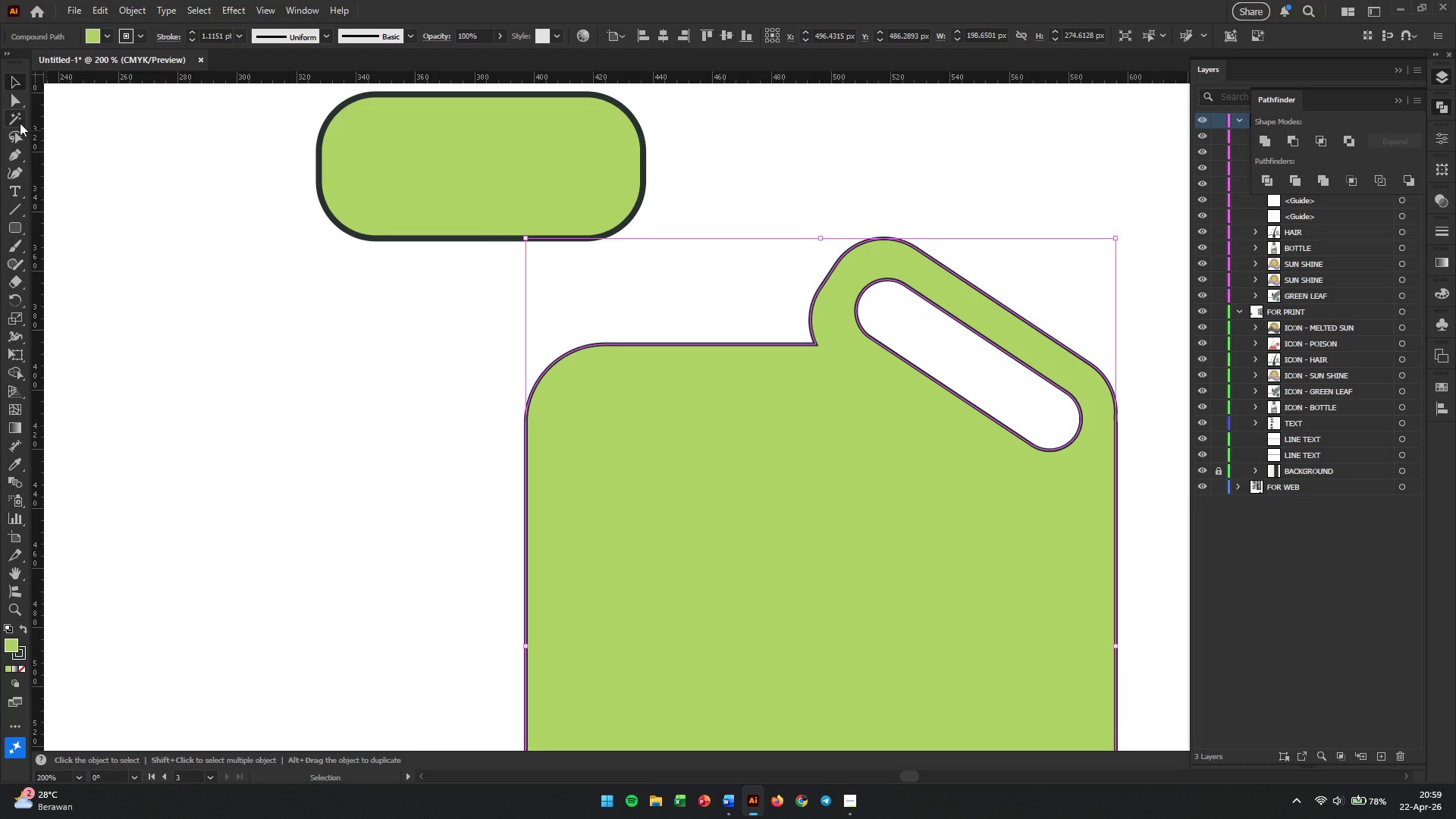 
left_click([18, 102])
 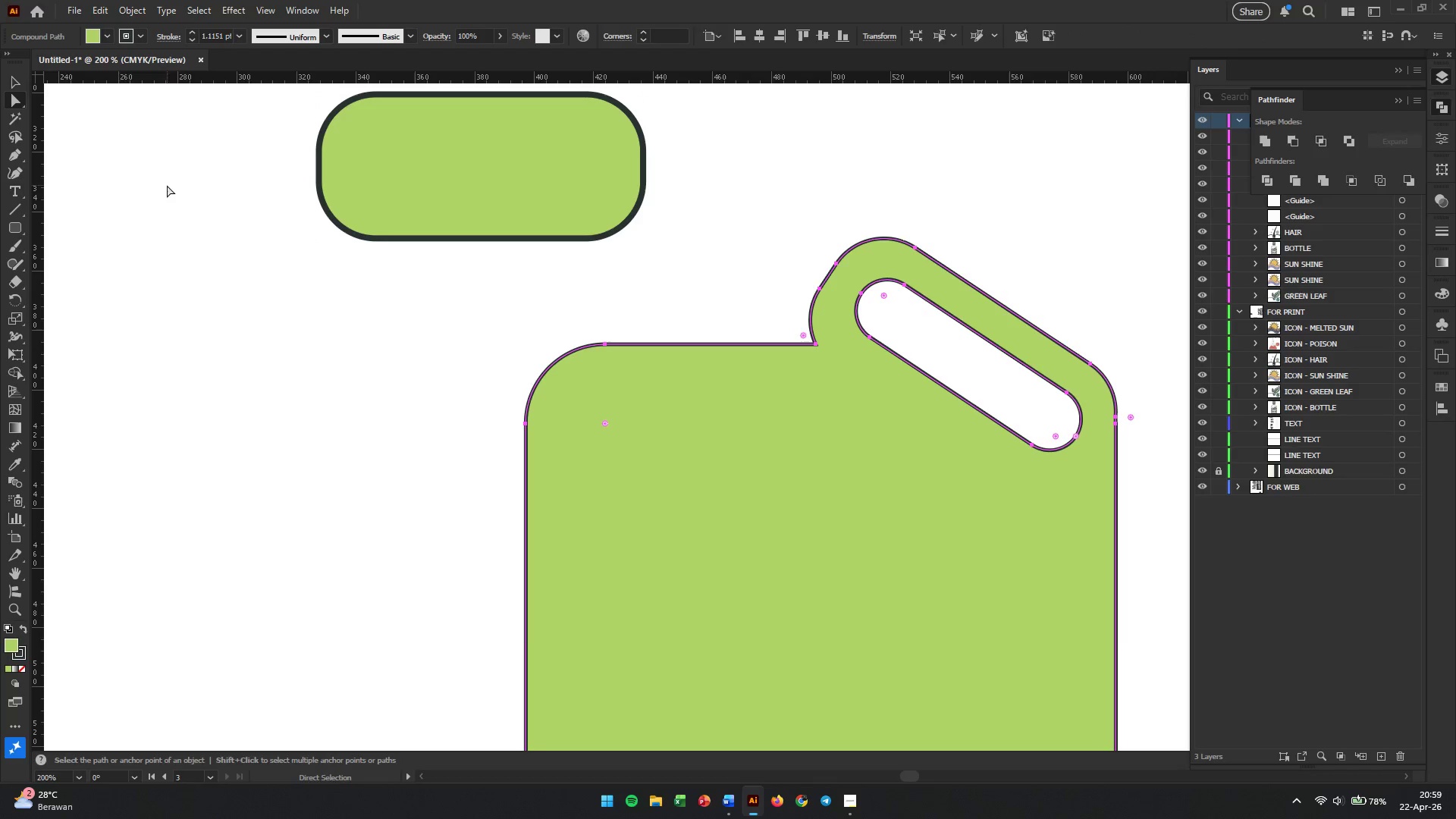 
scroll: coordinate [901, 456], scroll_direction: up, amount: 2.0
 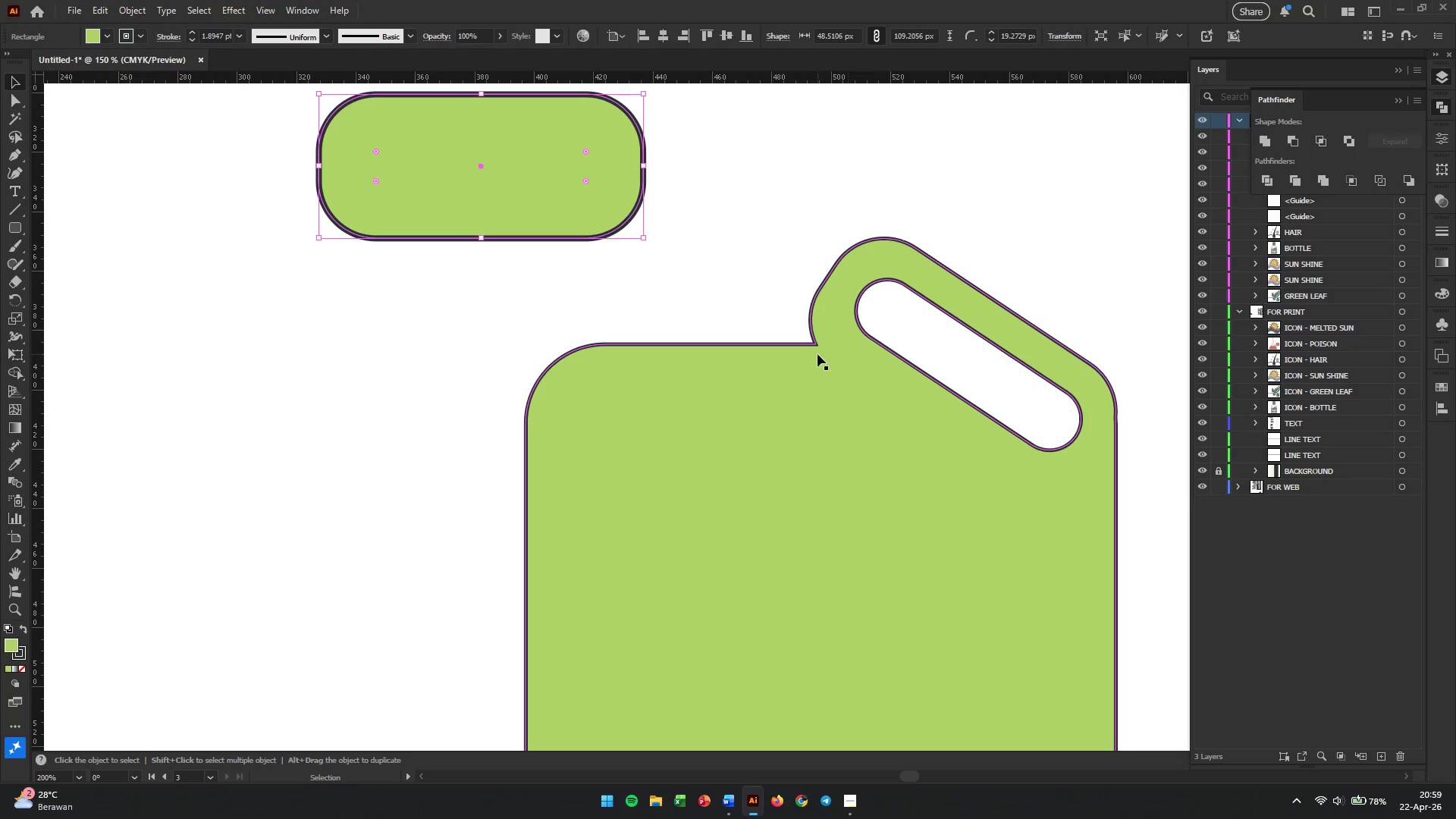 
hold_key(key=AltLeft, duration=0.86)
 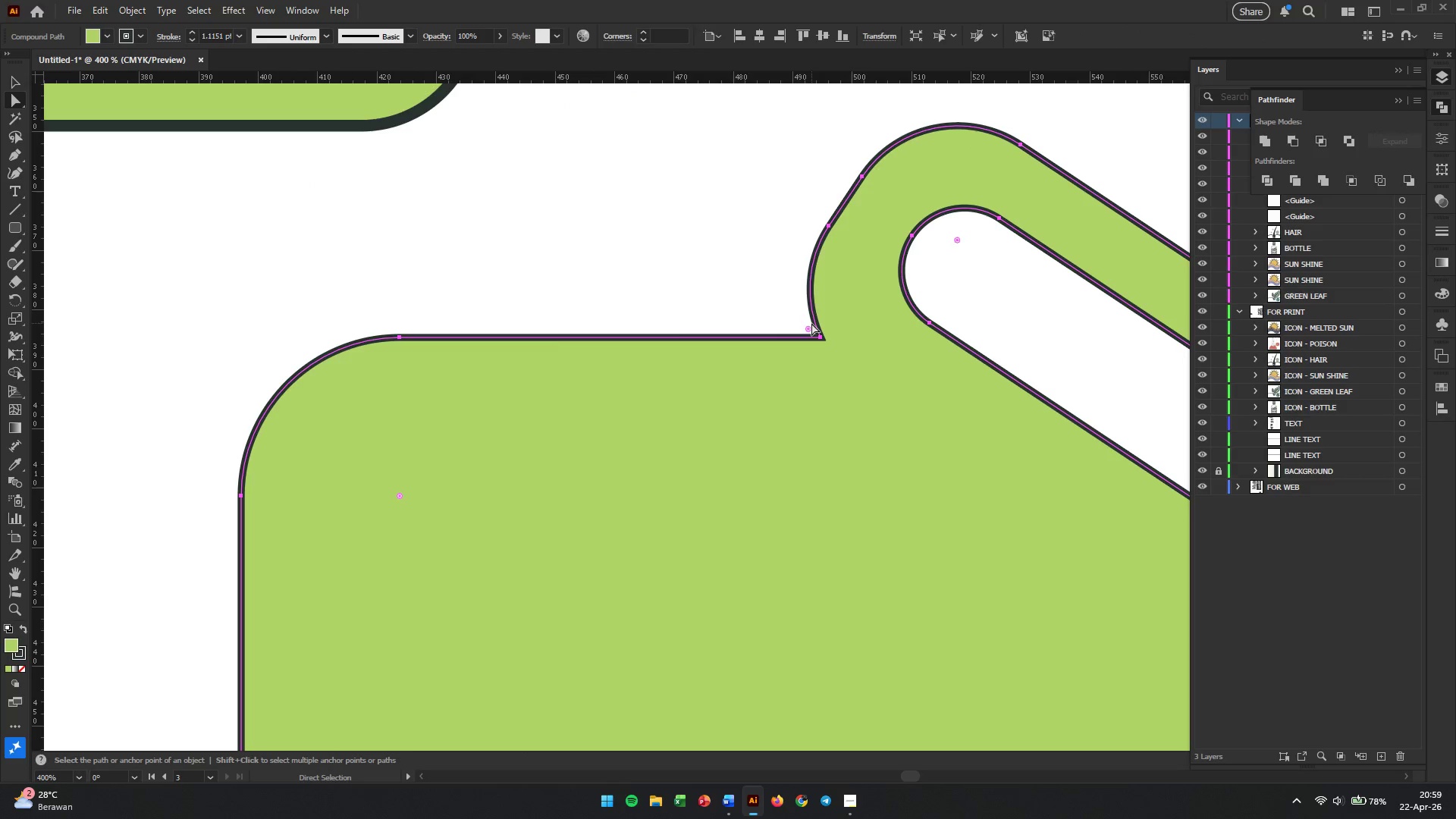 
left_click_drag(start_coordinate=[807, 328], to_coordinate=[867, 381])
 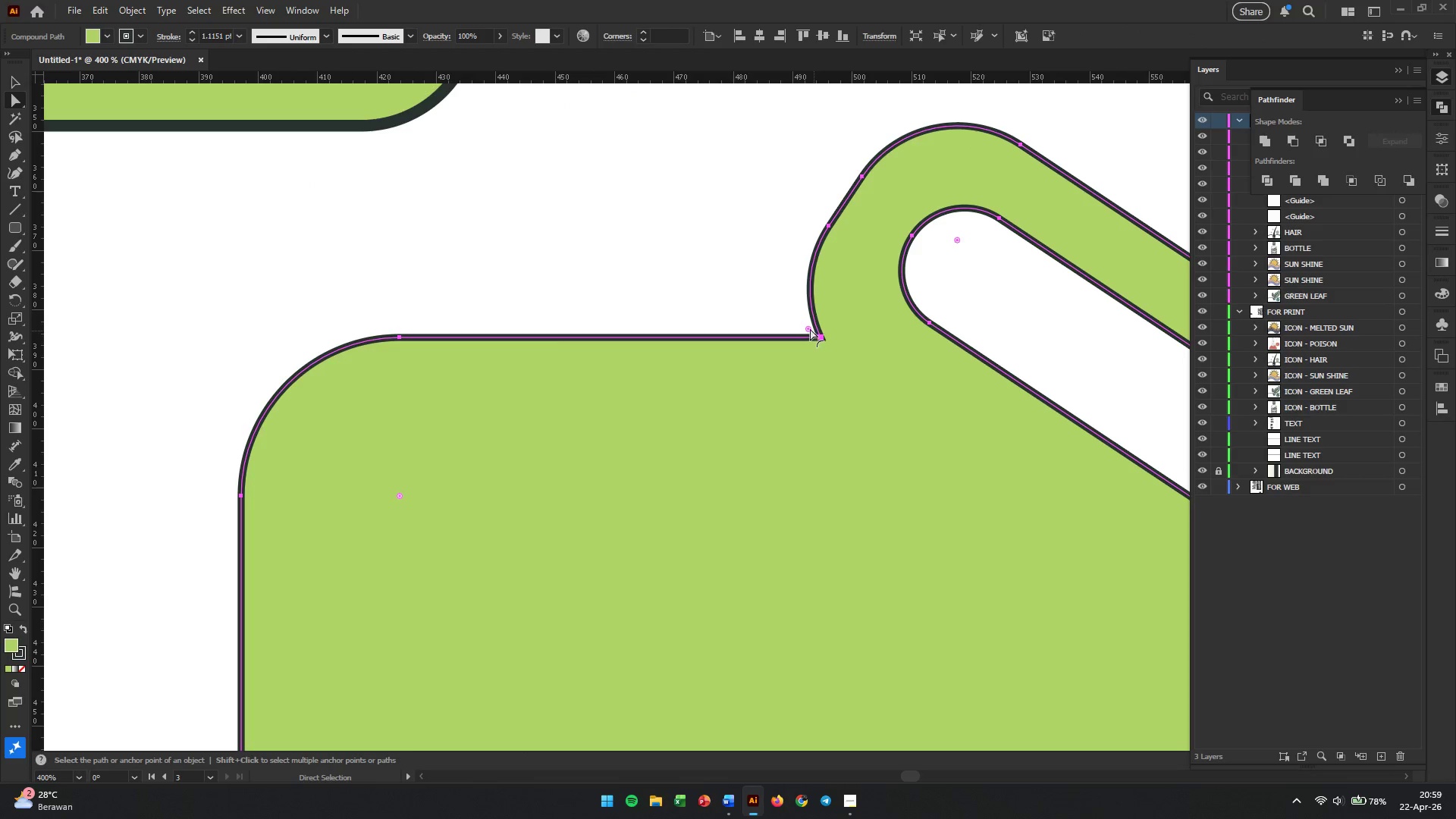 
scroll: coordinate [811, 351], scroll_direction: up, amount: 2.0
 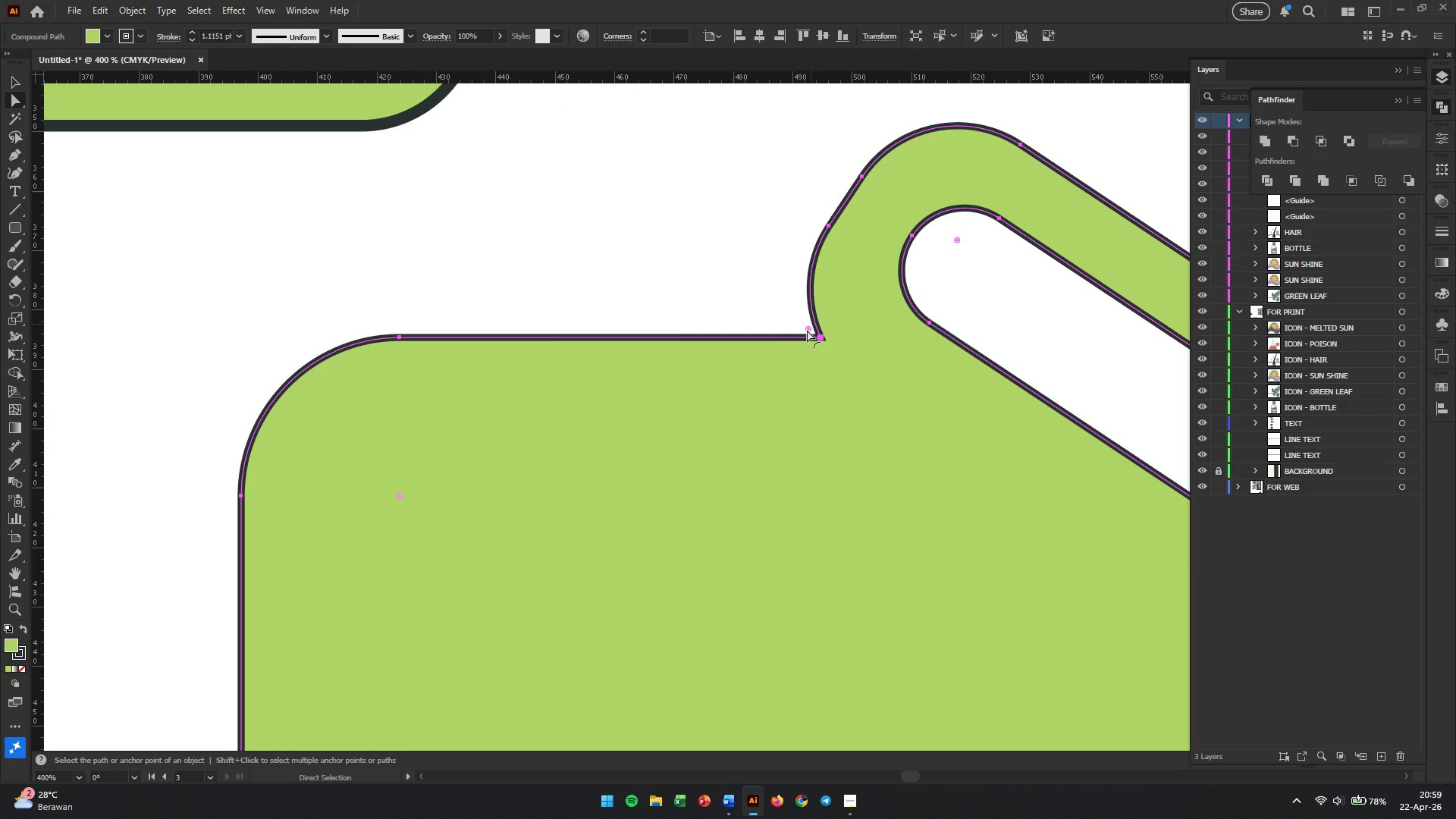 
left_click_drag(start_coordinate=[810, 328], to_coordinate=[774, 306])
 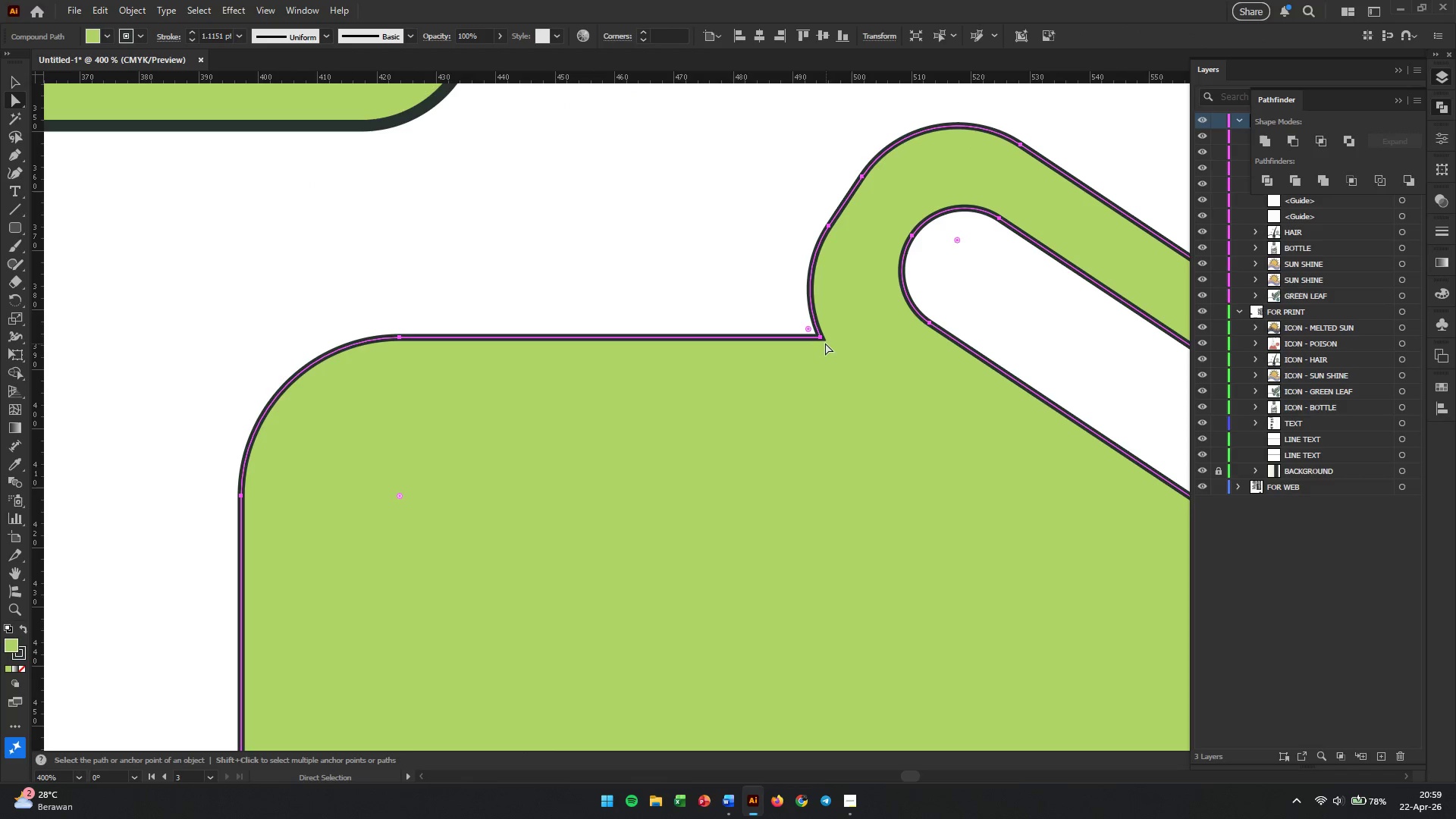 
hold_key(key=AltLeft, duration=23.33)
left_click([12, 179])
 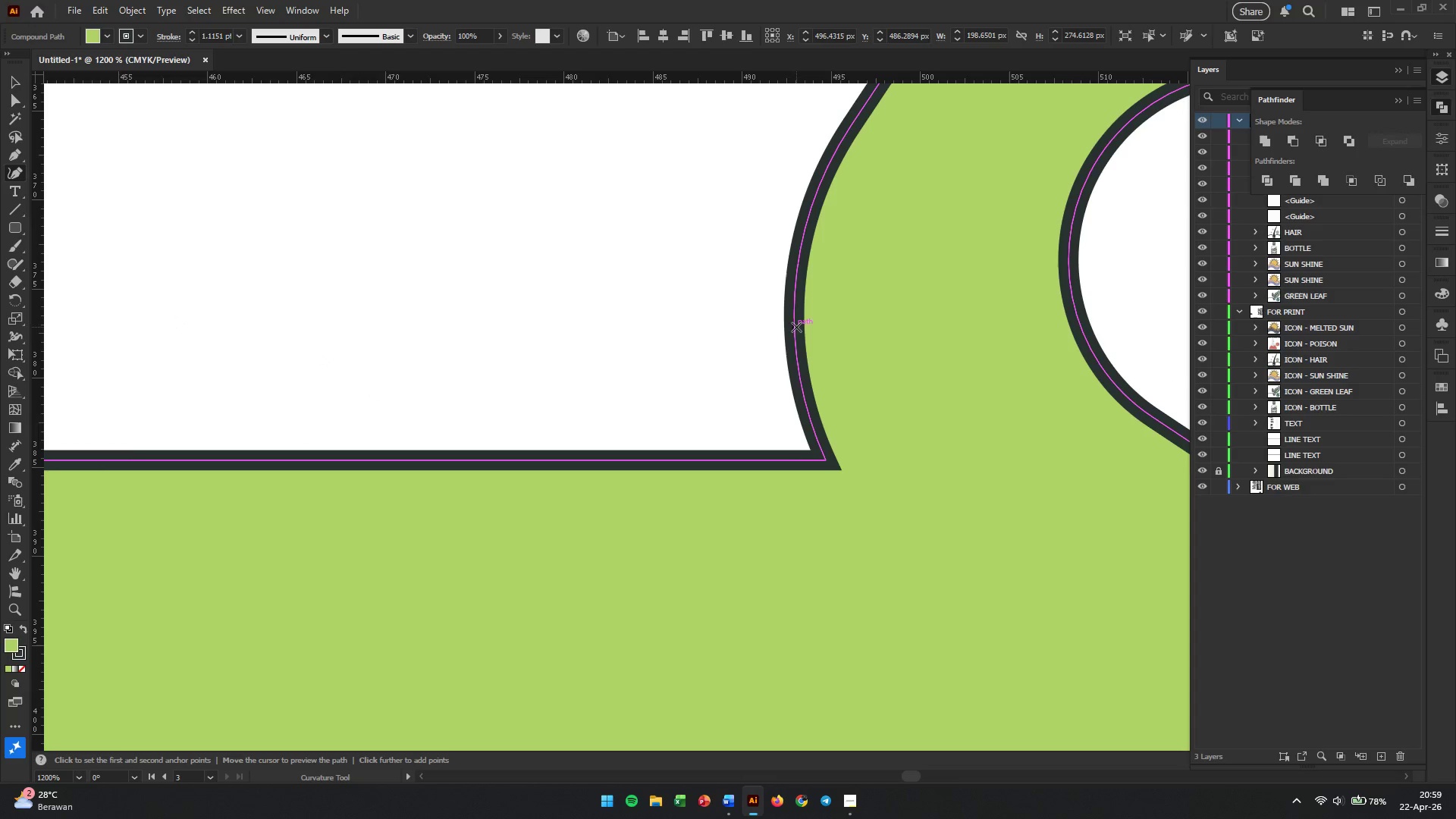 
scroll: coordinate [359, 365], scroll_direction: up, amount: 10.0
 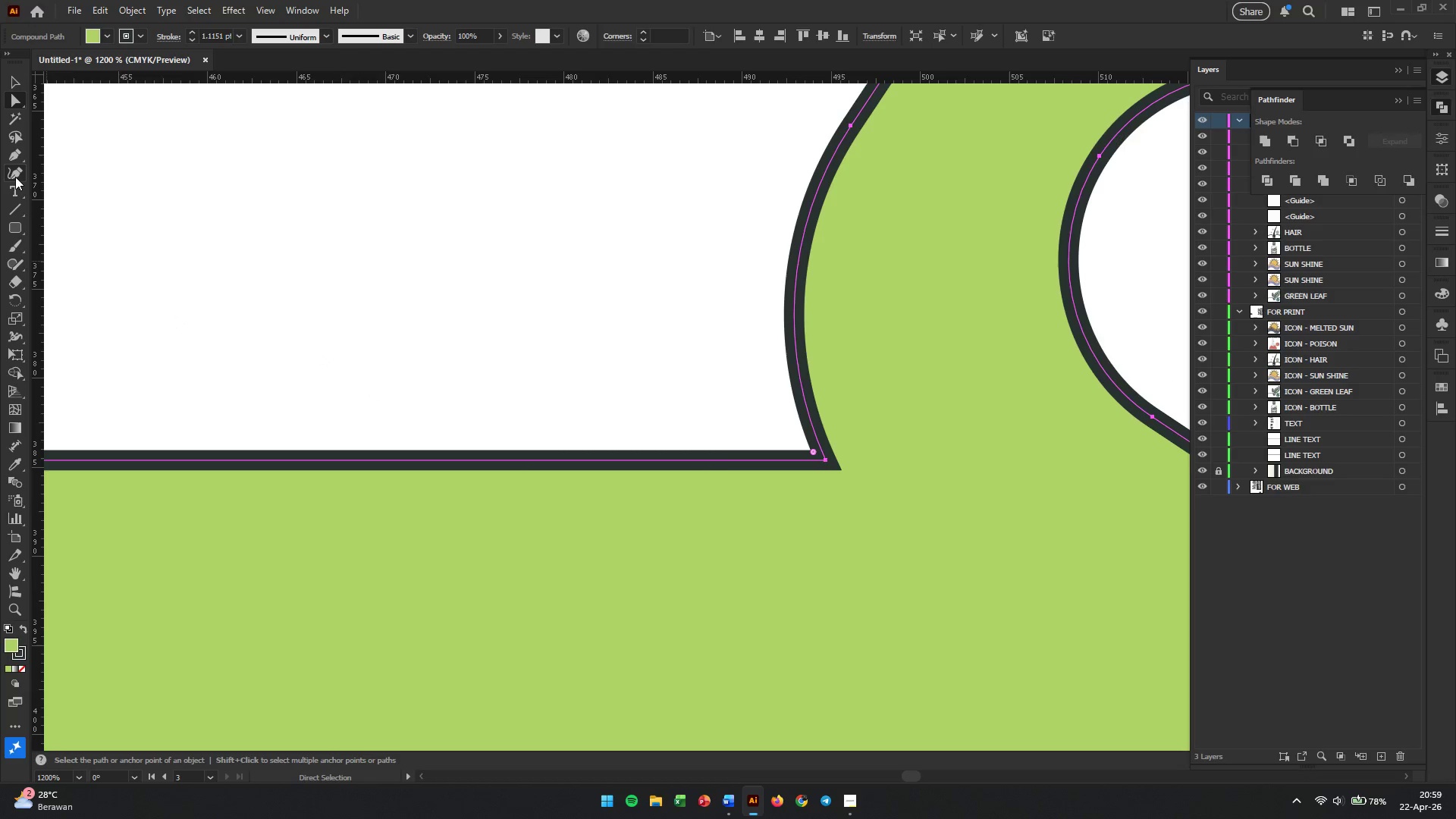 
left_click([795, 313])
 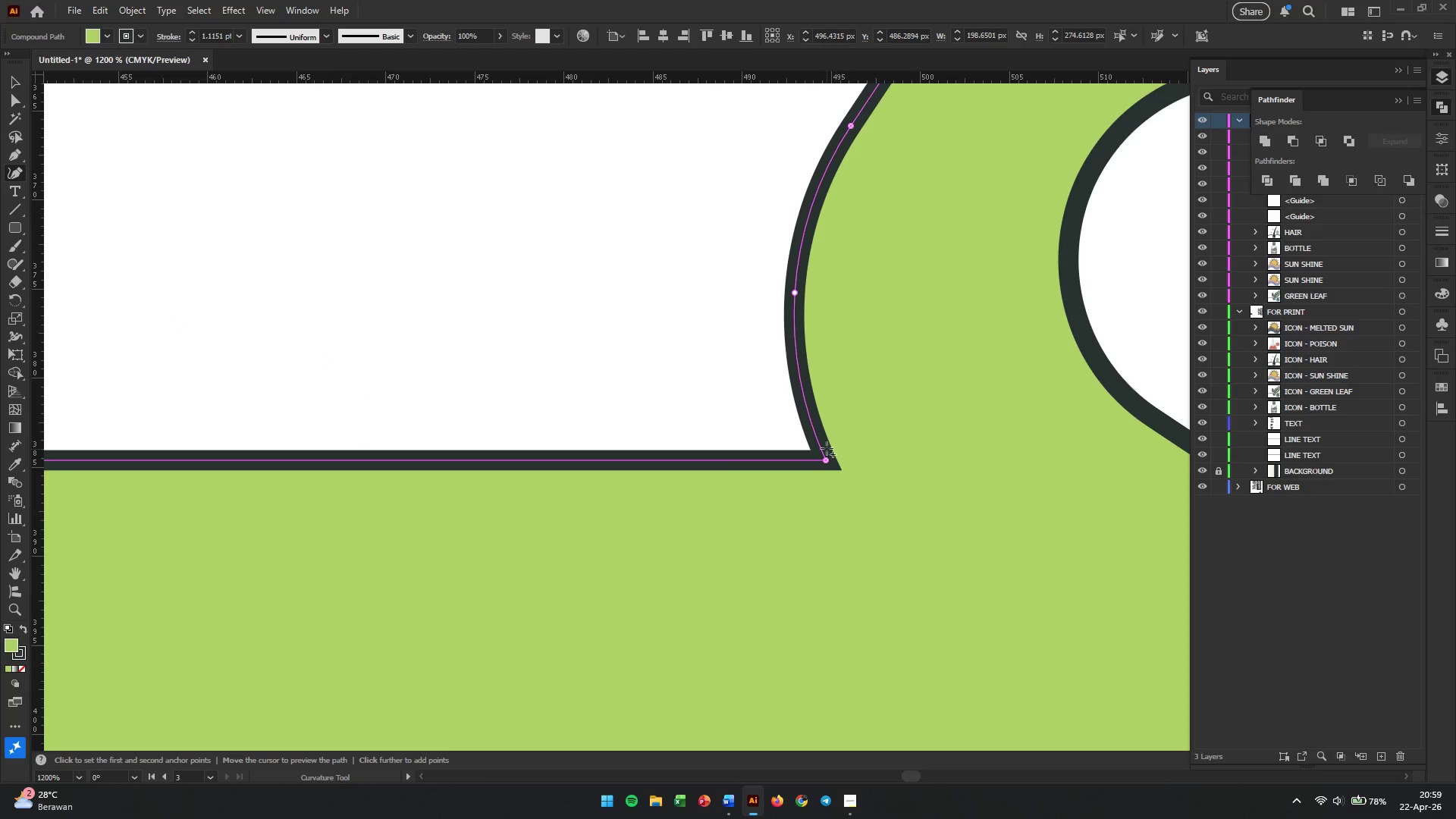 
left_click_drag(start_coordinate=[827, 459], to_coordinate=[792, 444])
 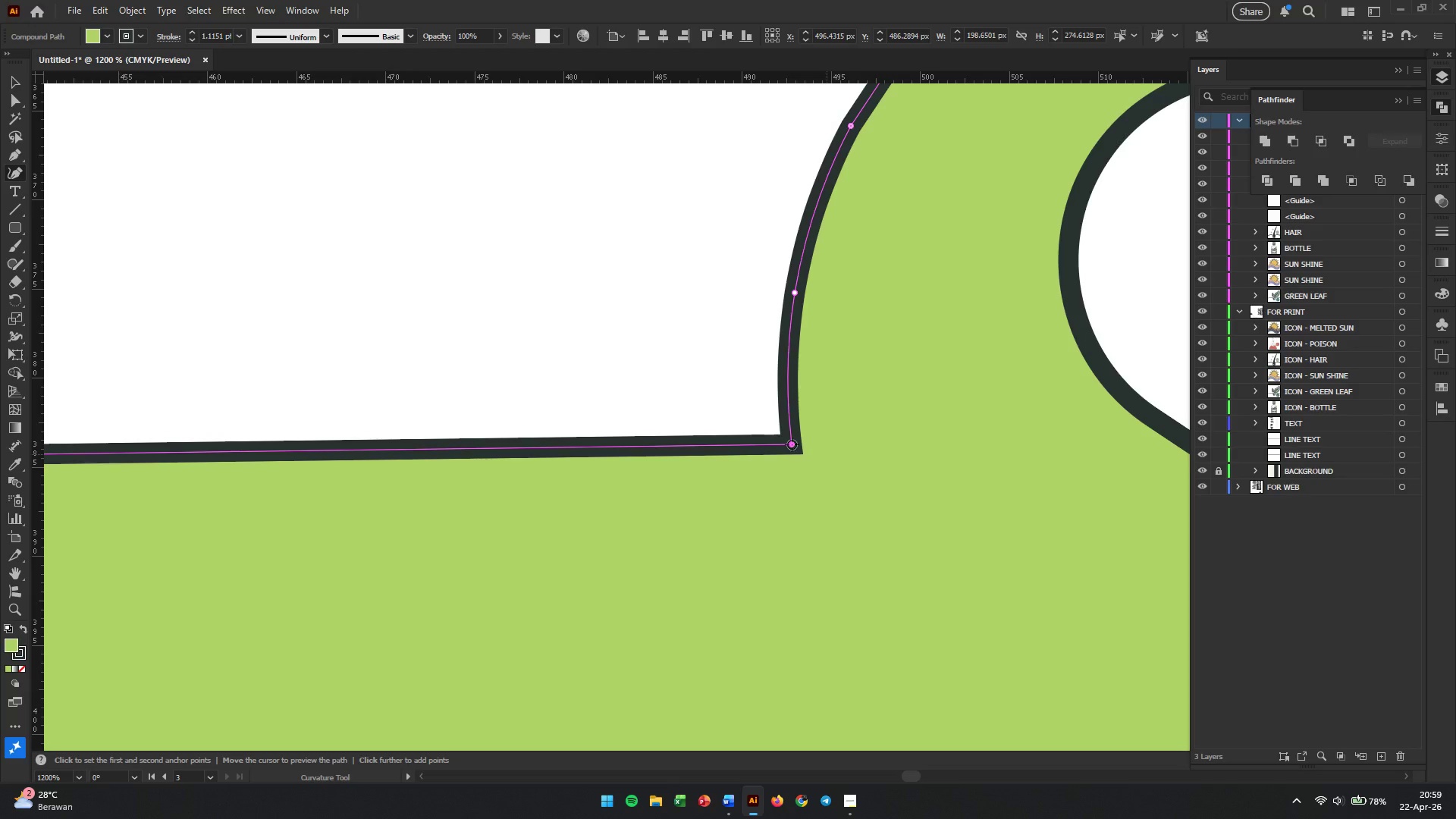 
key(Control+ControlLeft)
 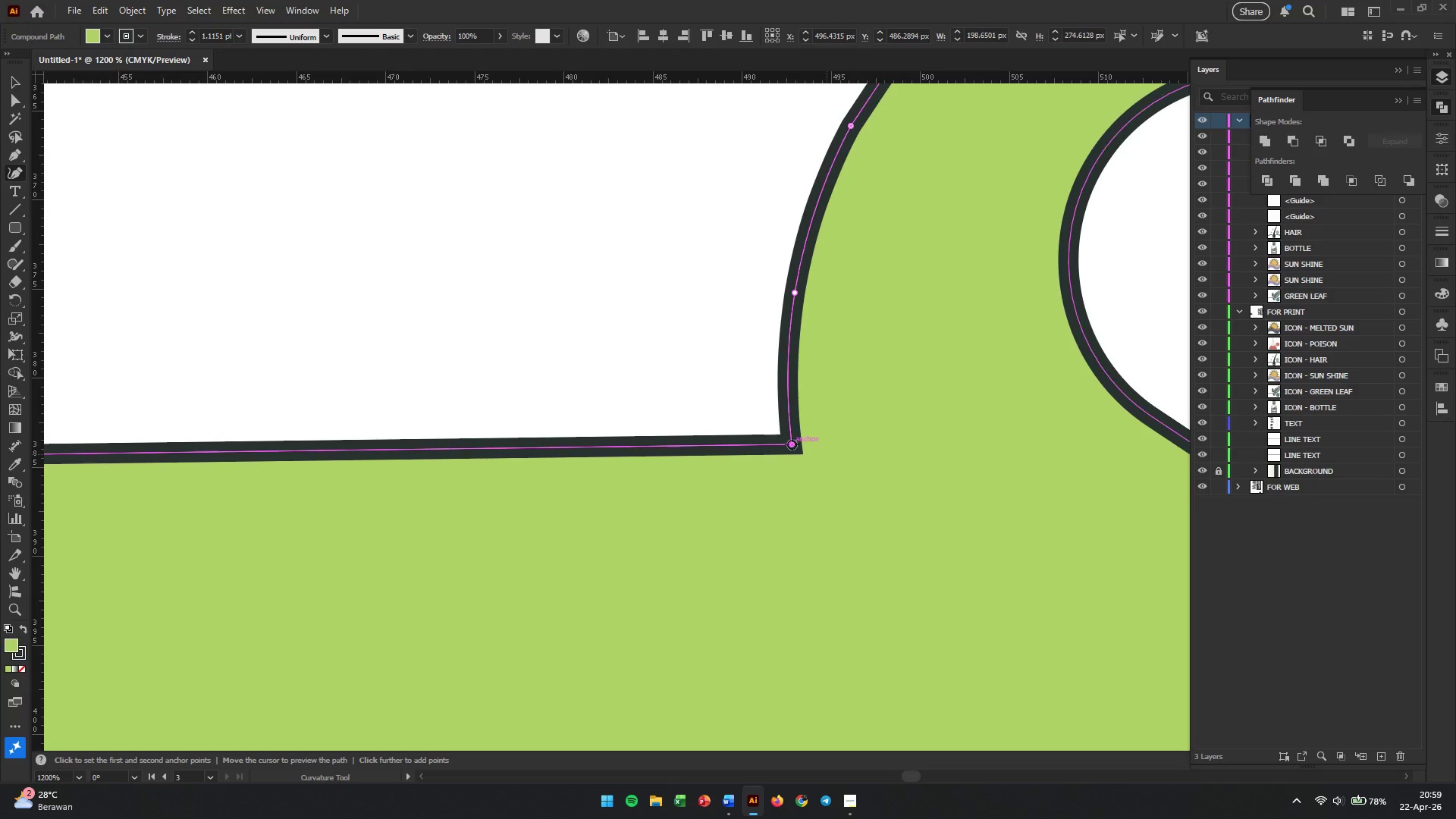 
left_click([792, 444])
 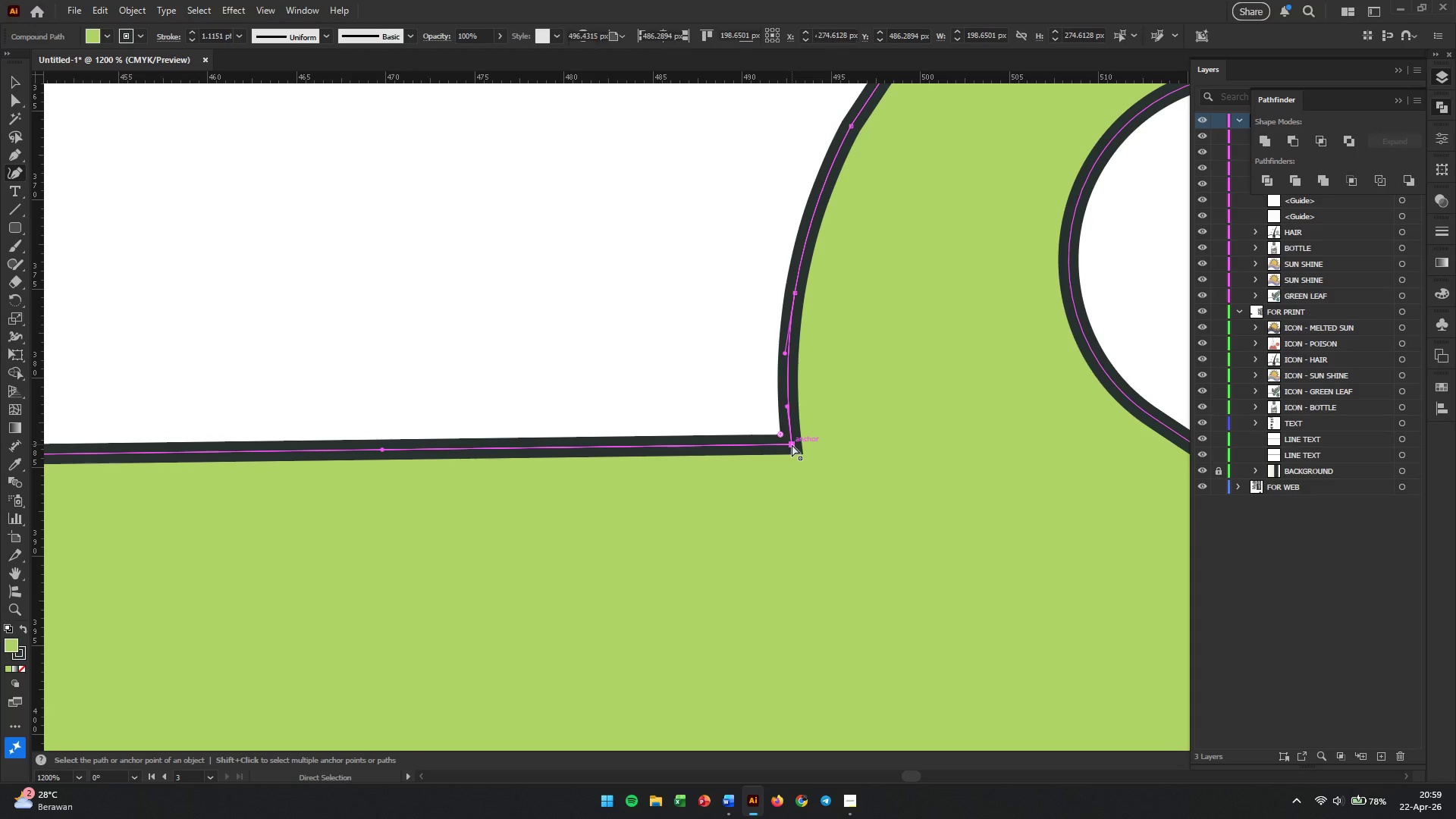 
key(Control+Z)
 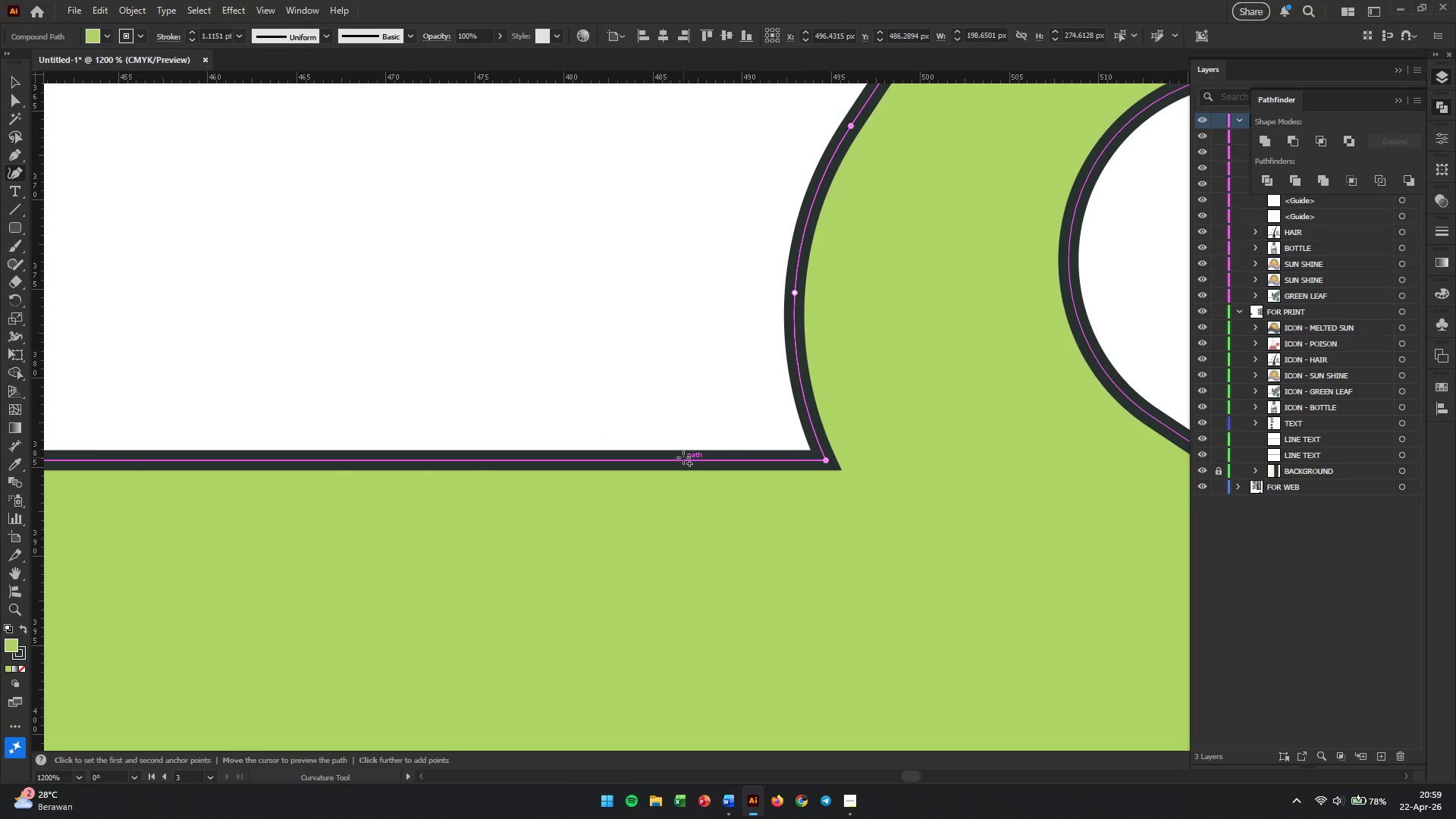 
left_click([683, 461])
 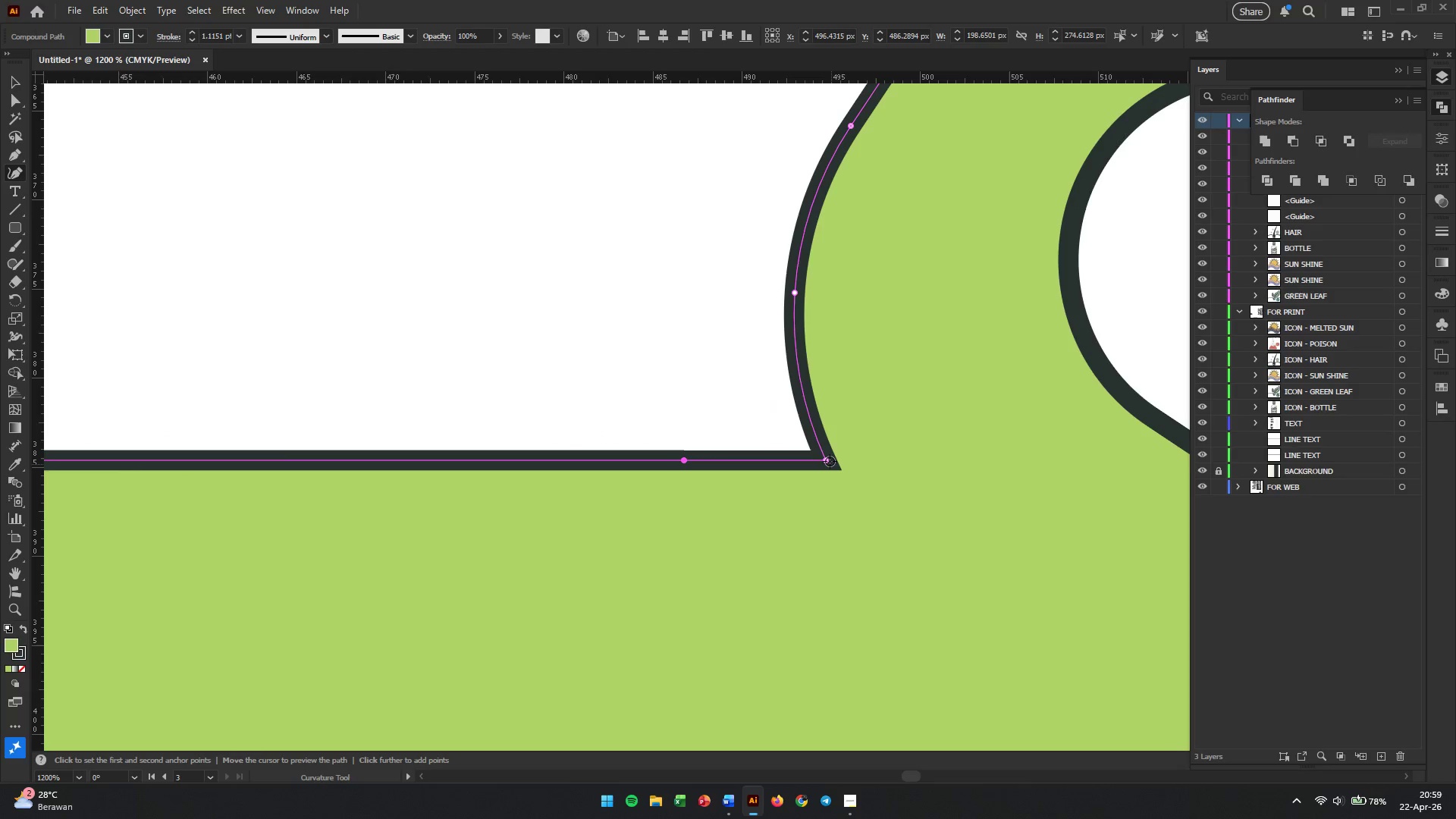 
left_click([825, 460])
 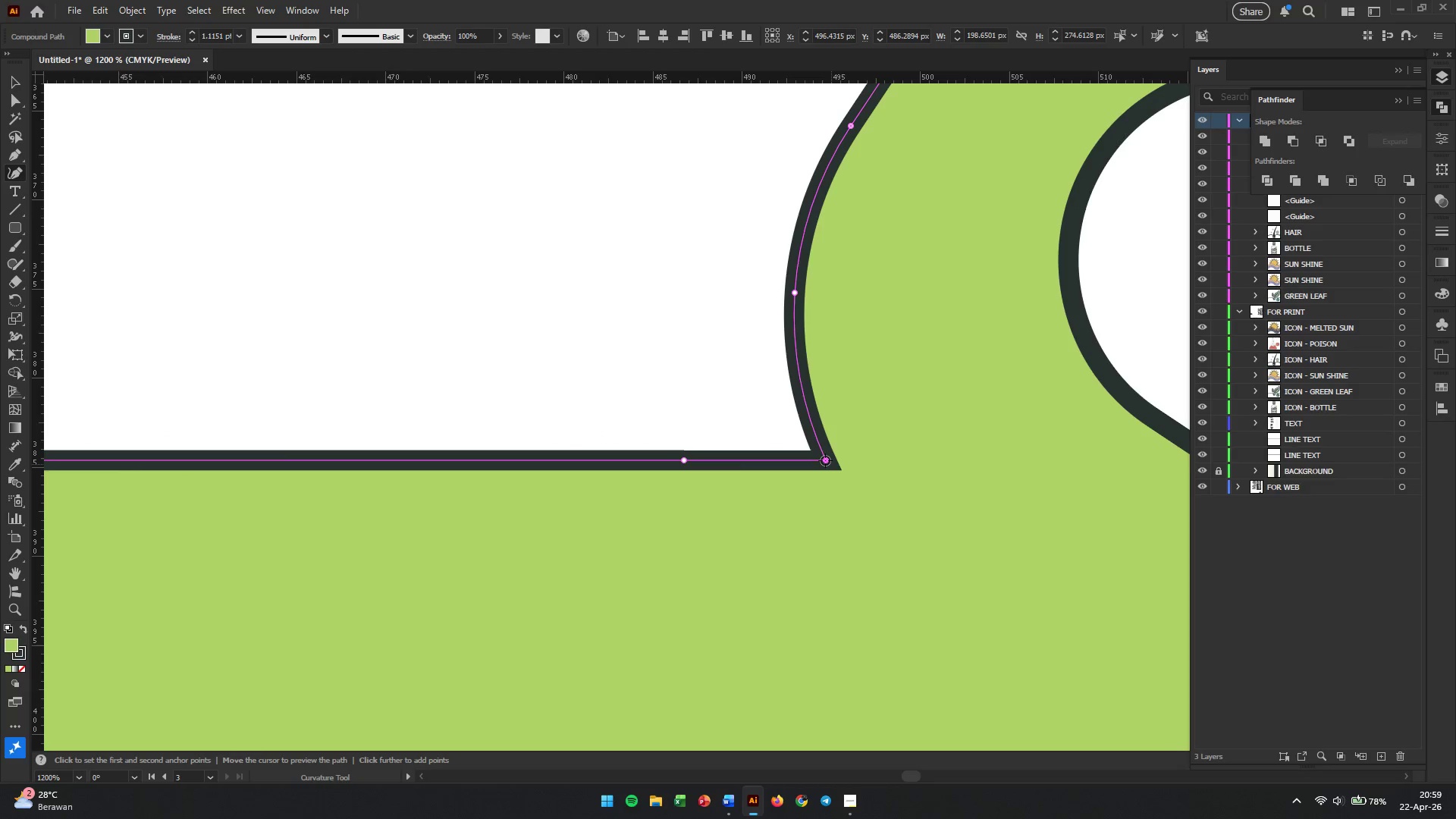 
key(Backspace)
 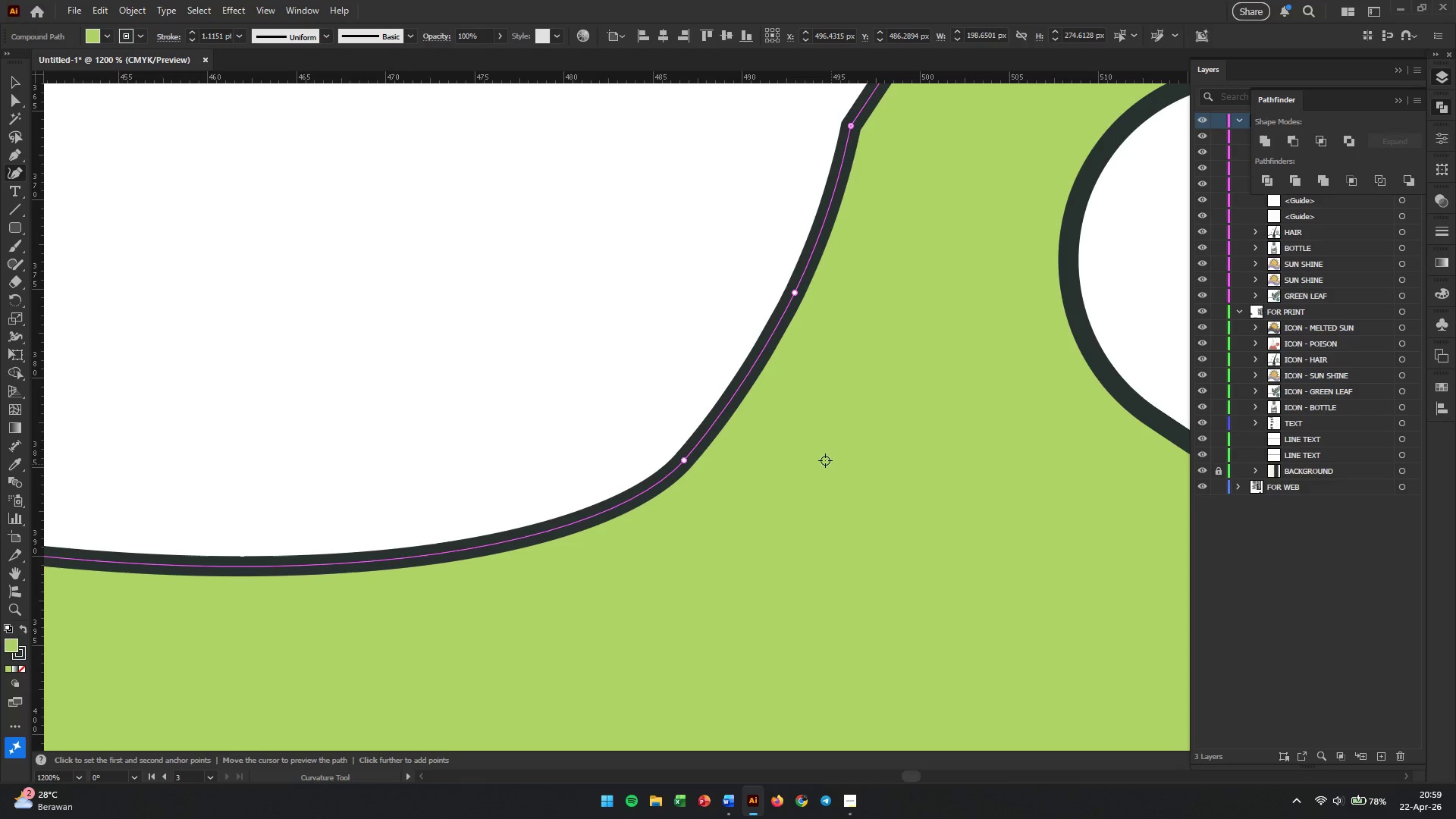 
key(Control+Z)
 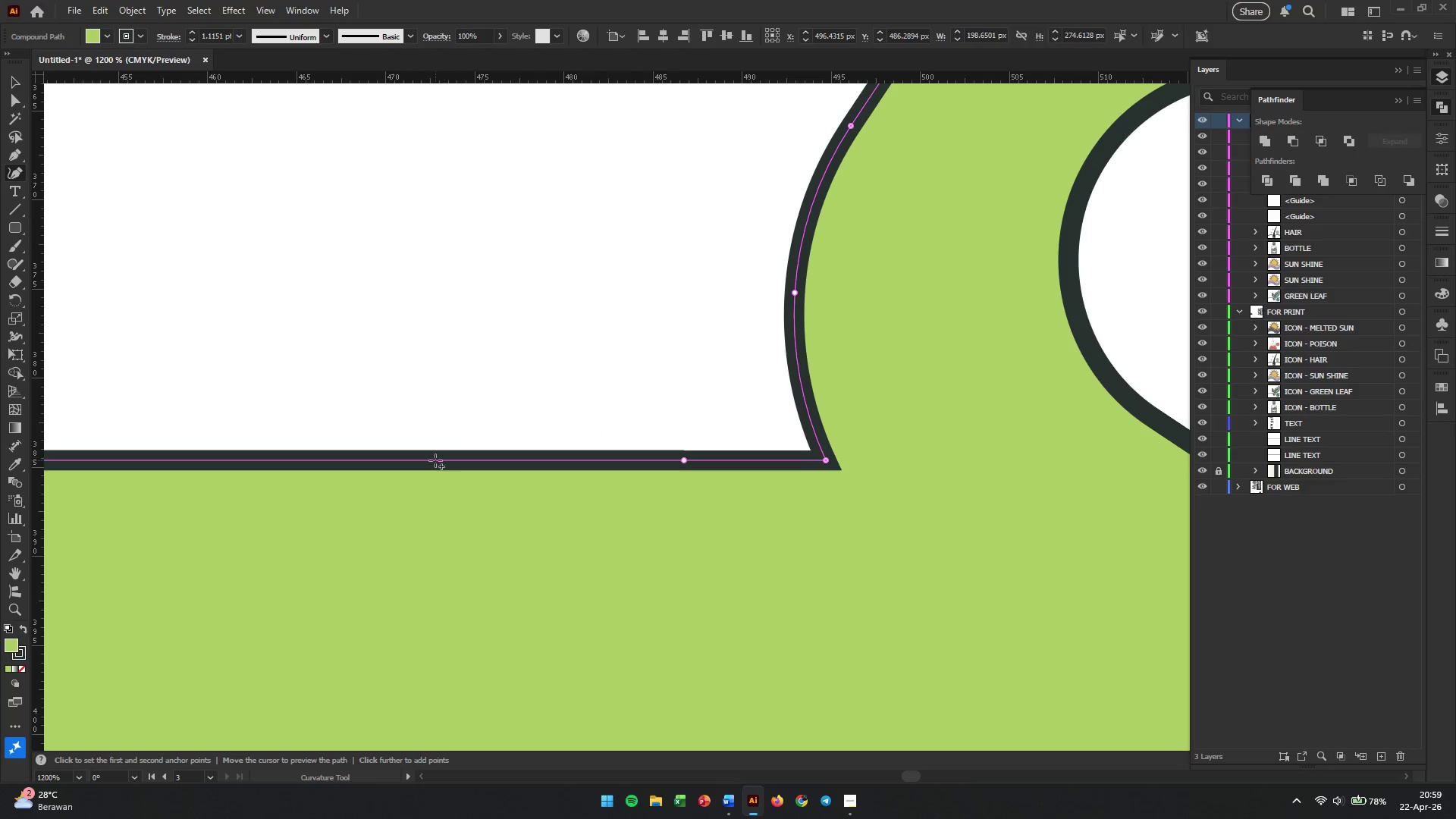 
left_click([434, 461])
 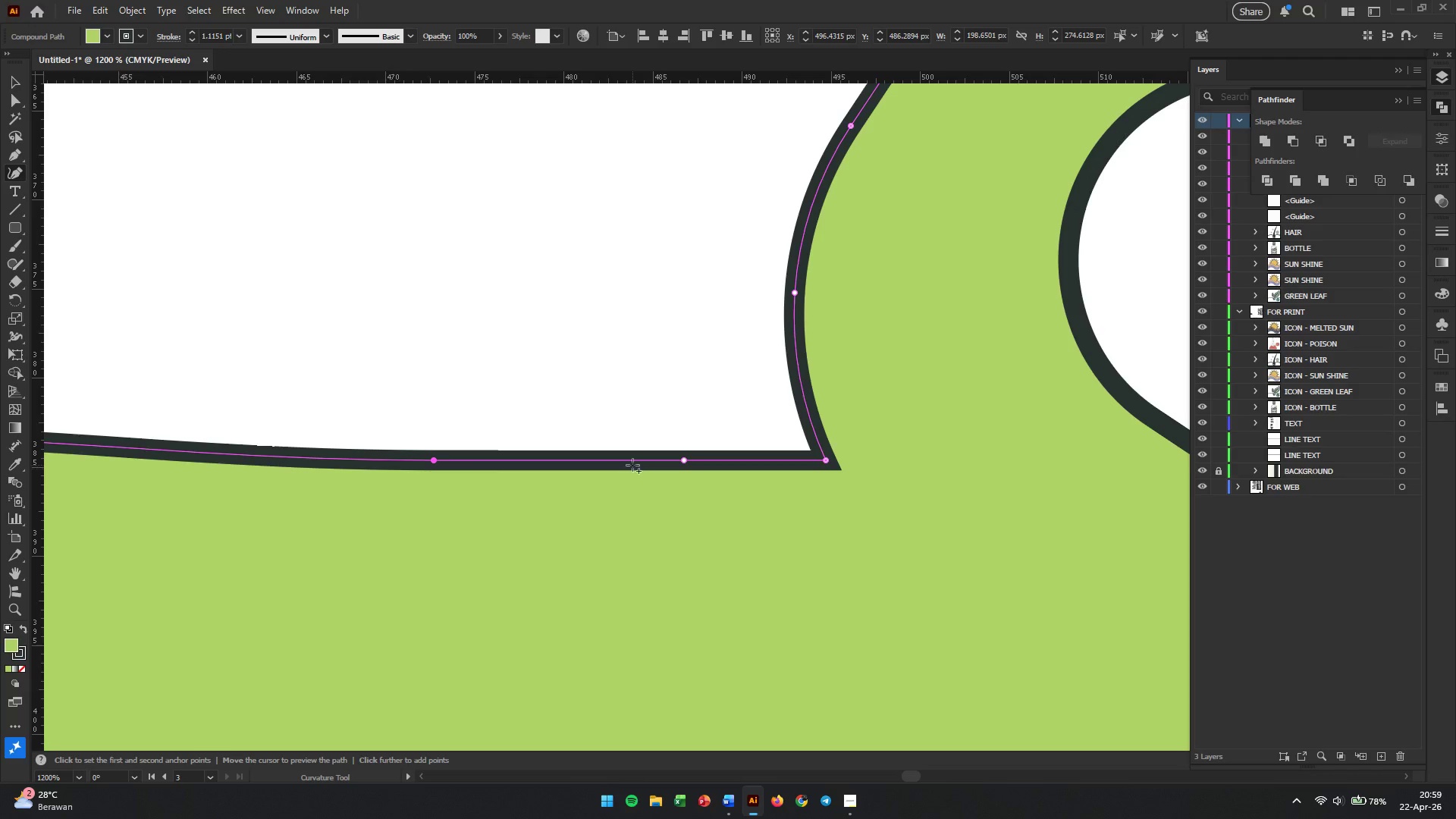 
key(Control+Z)
 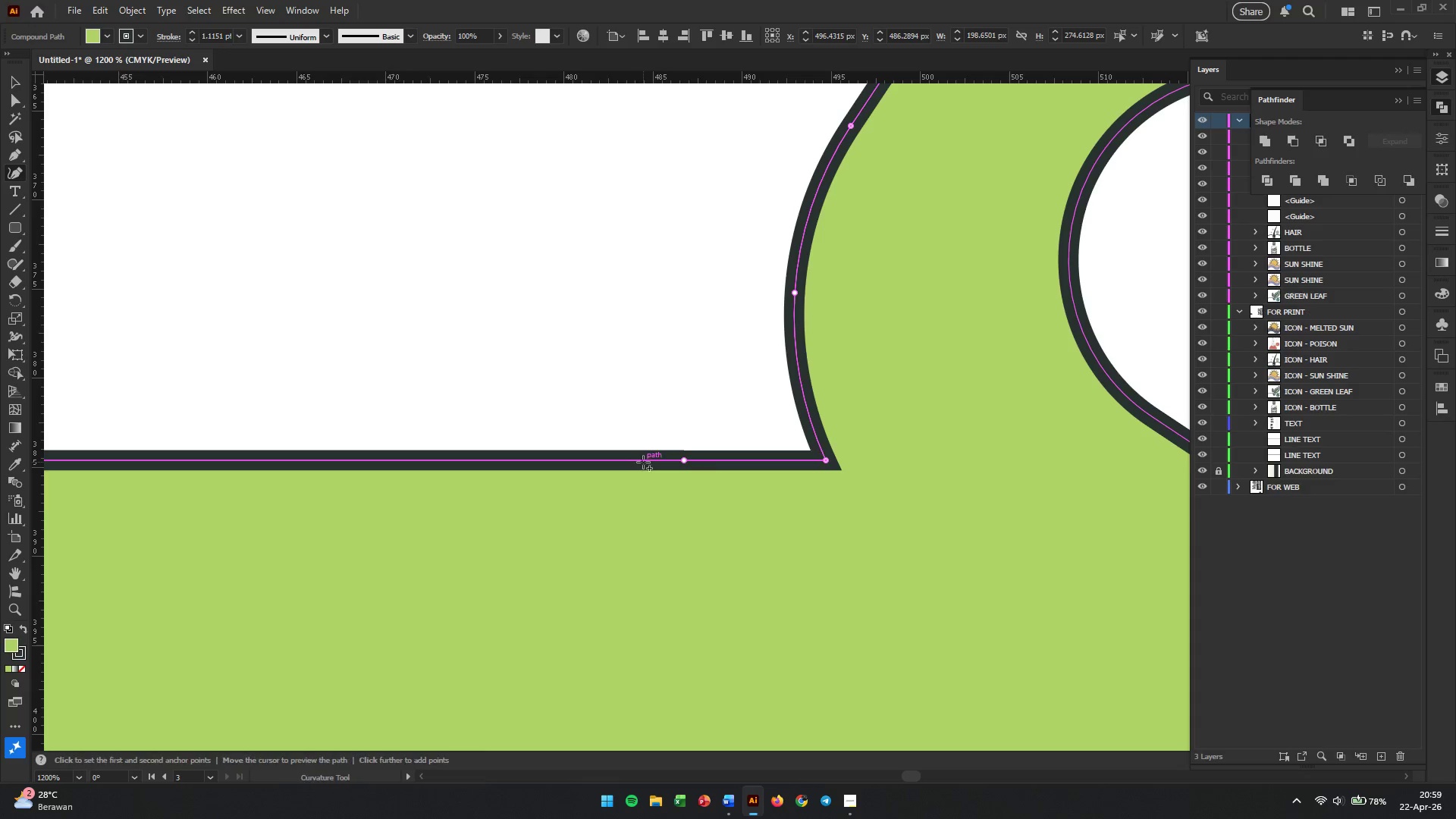 
hold_key(key=AltLeft, duration=0.69)
 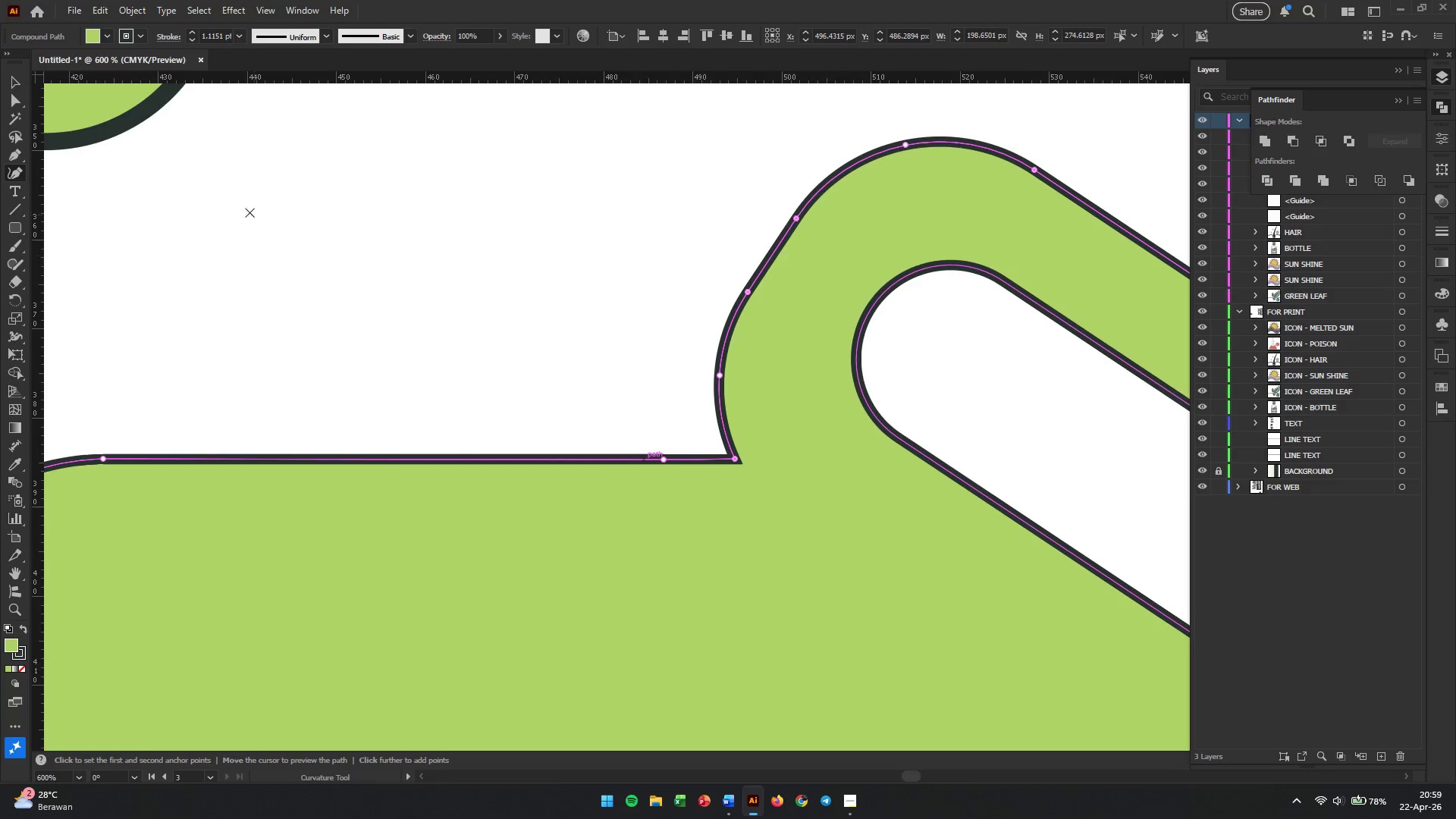 
left_click([17, 102])
 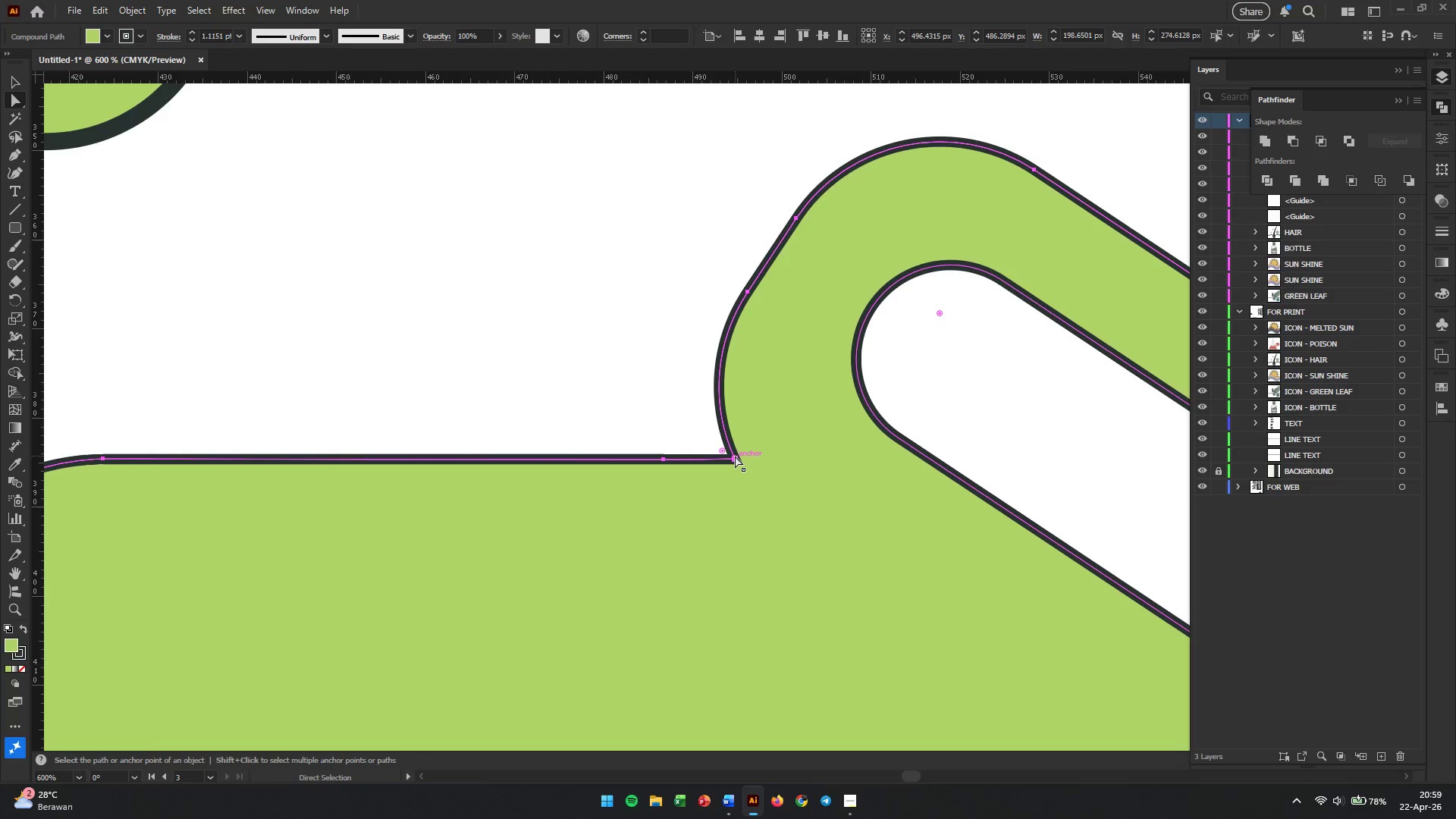 
scroll: coordinate [644, 458], scroll_direction: down, amount: 2.0
 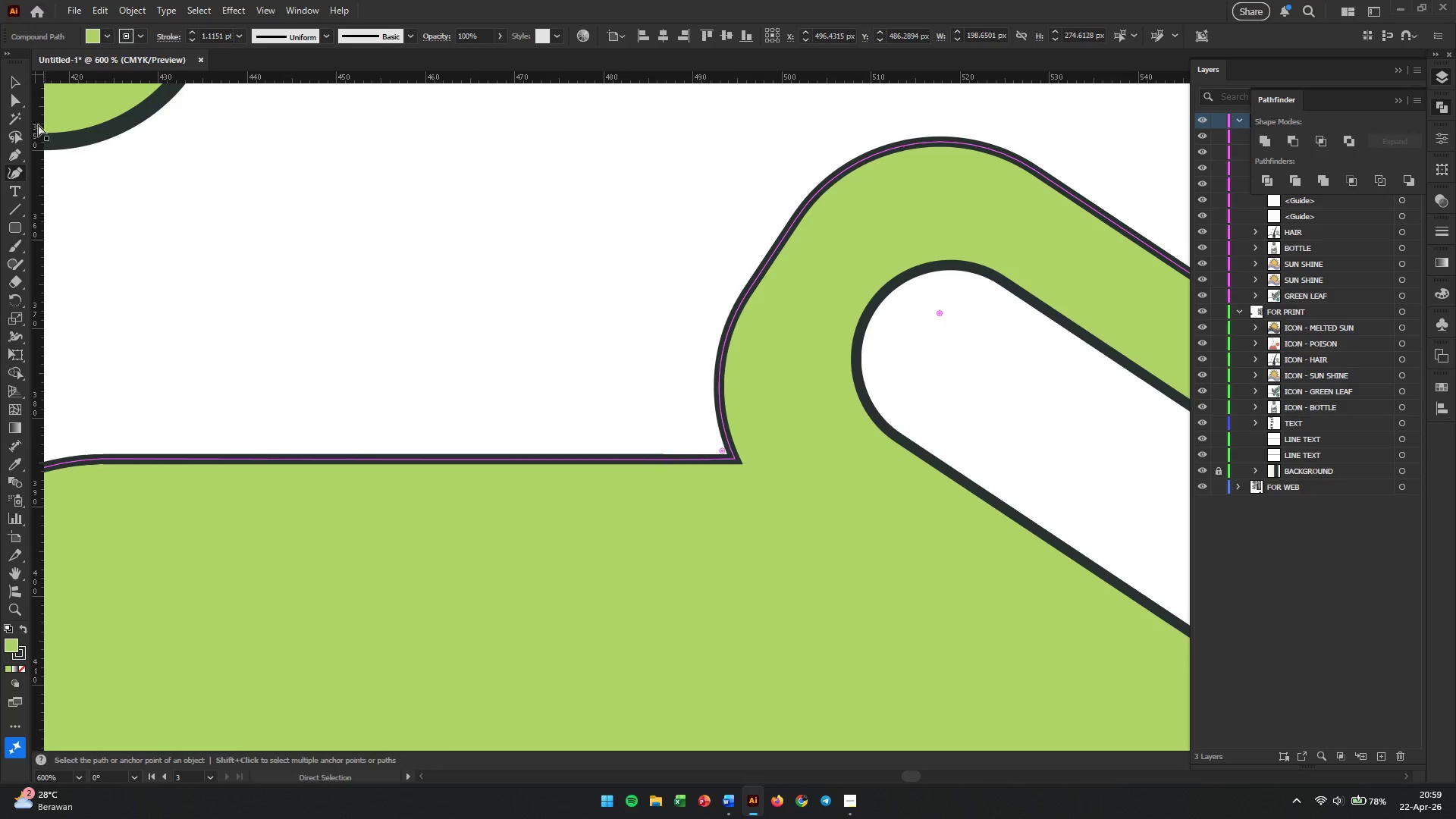 
left_click([735, 459])
 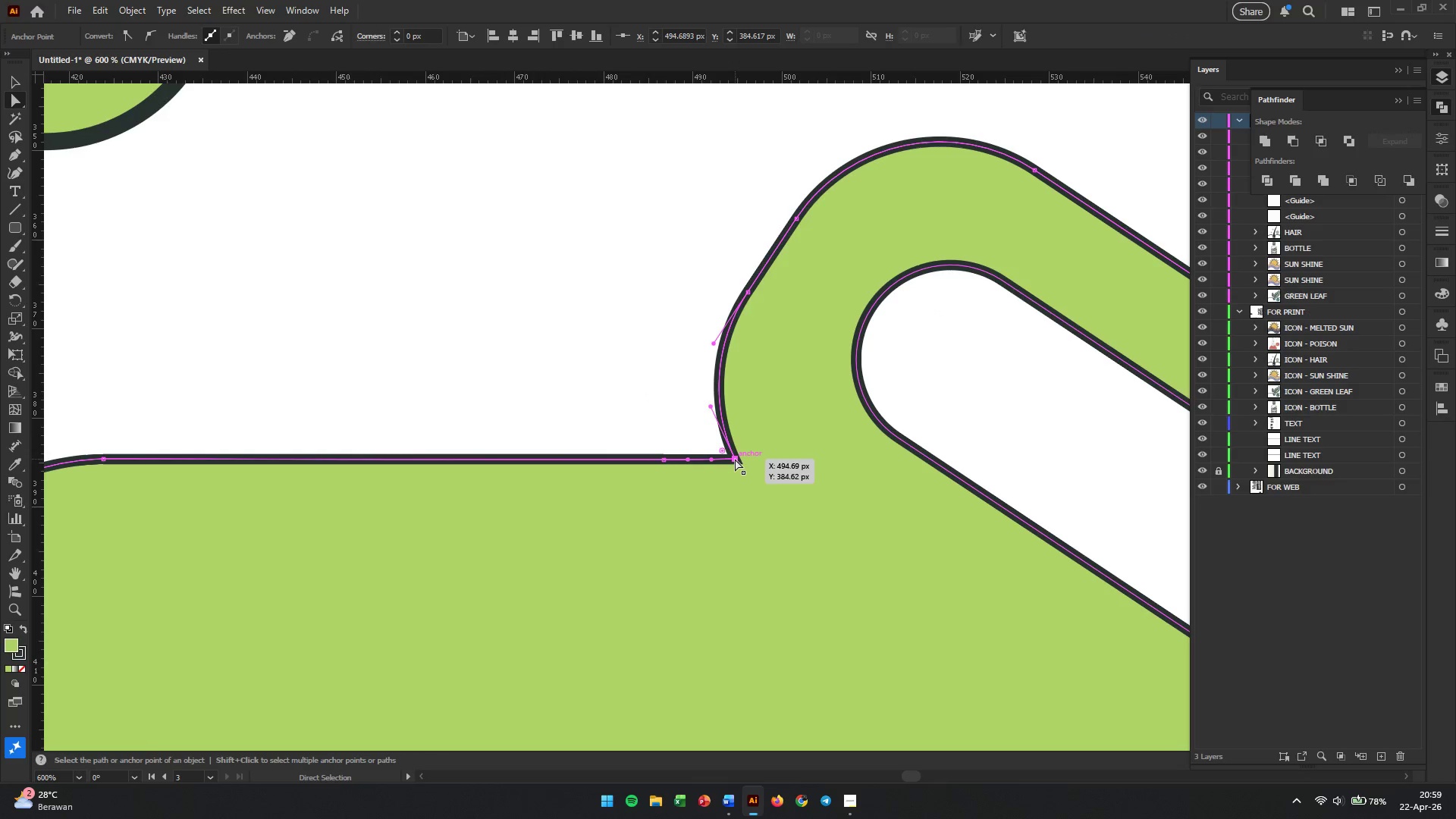 
key(Backspace)
 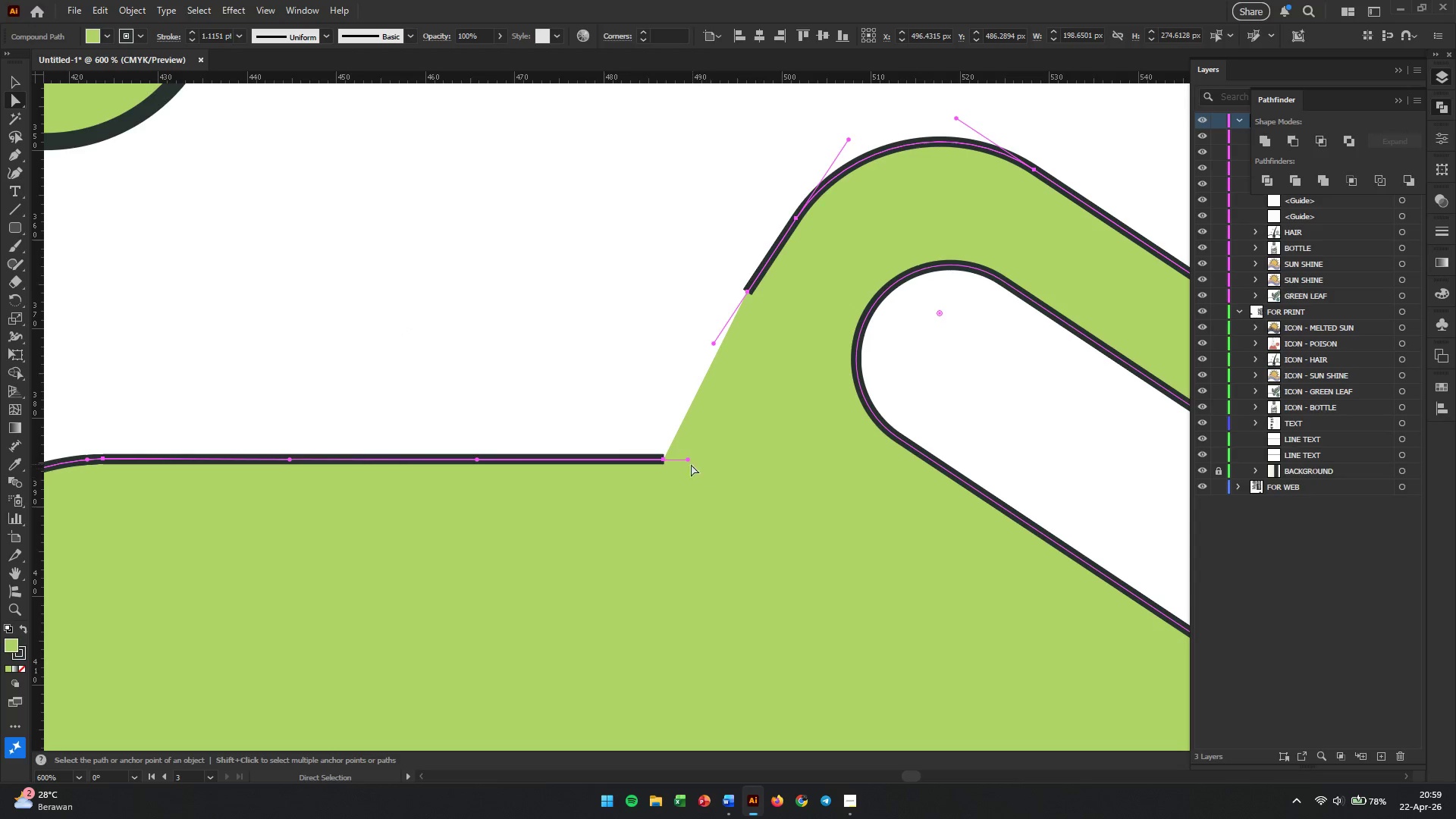 
hold_key(key=AltLeft, duration=0.48)
scroll: coordinate [677, 449], scroll_direction: up, amount: 3.0
 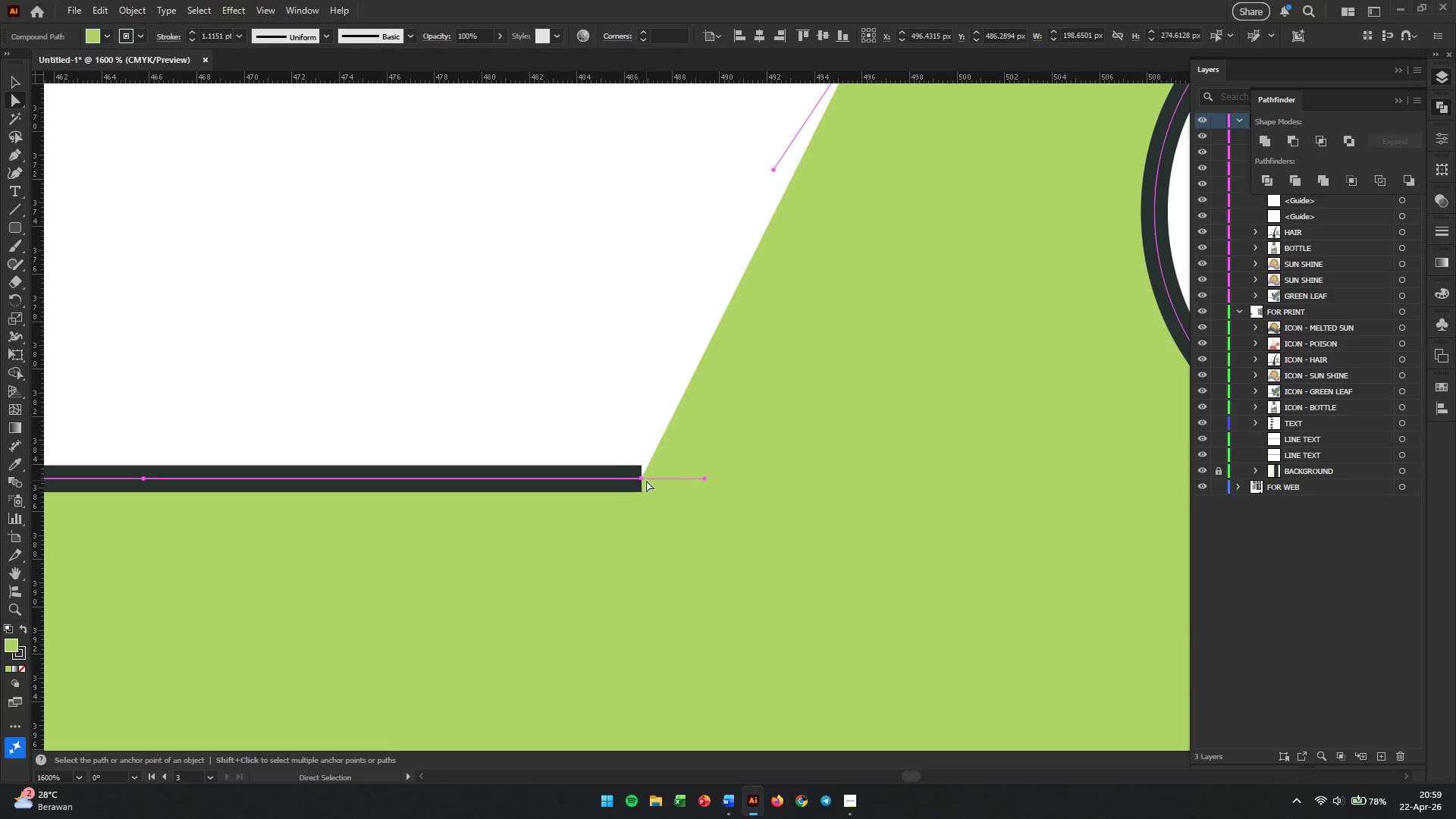 
left_click([641, 477])
 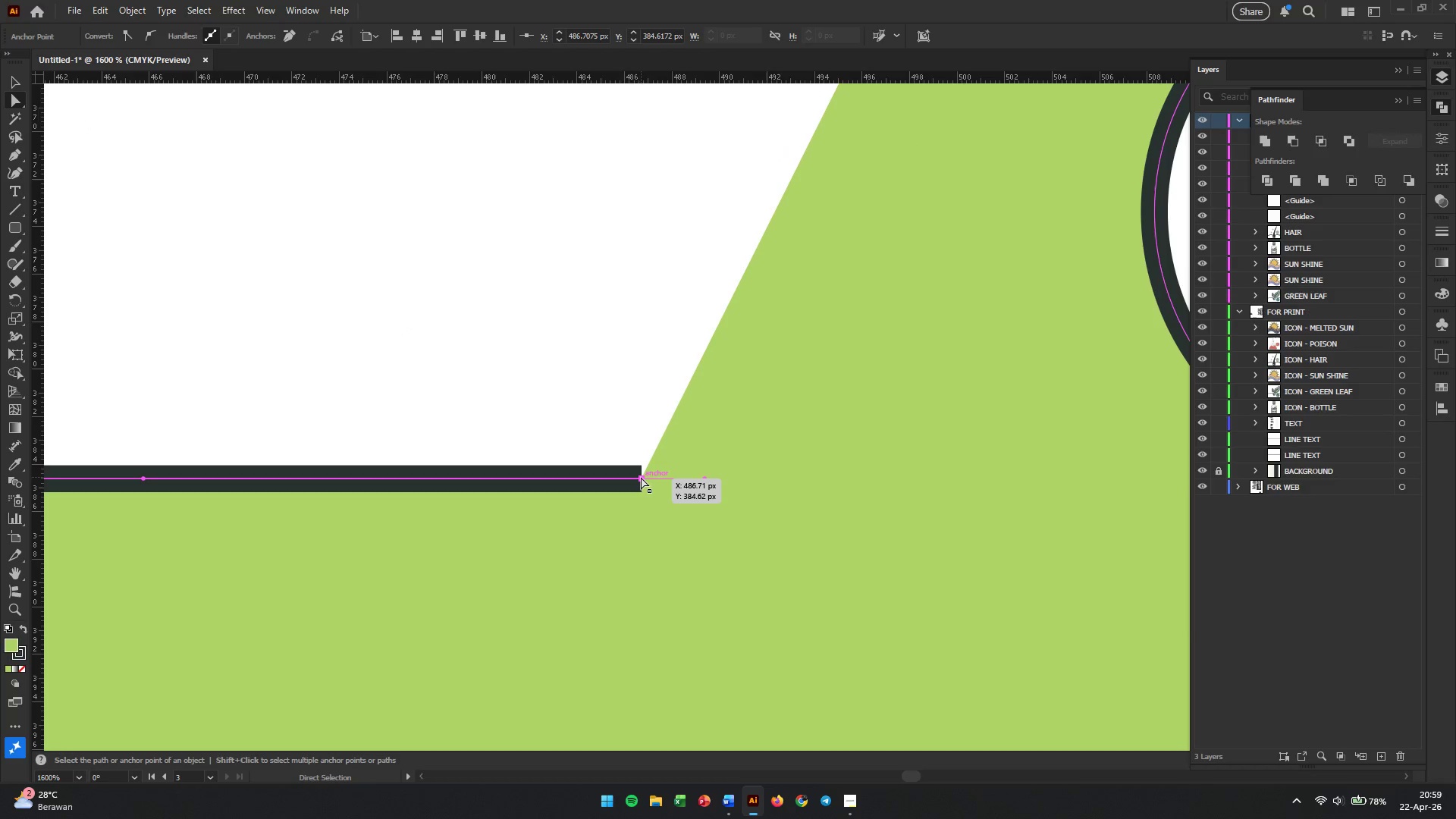 
hold_key(key=ShiftLeft, duration=1.39)
left_click_drag(start_coordinate=[641, 477], to_coordinate=[570, 477])
 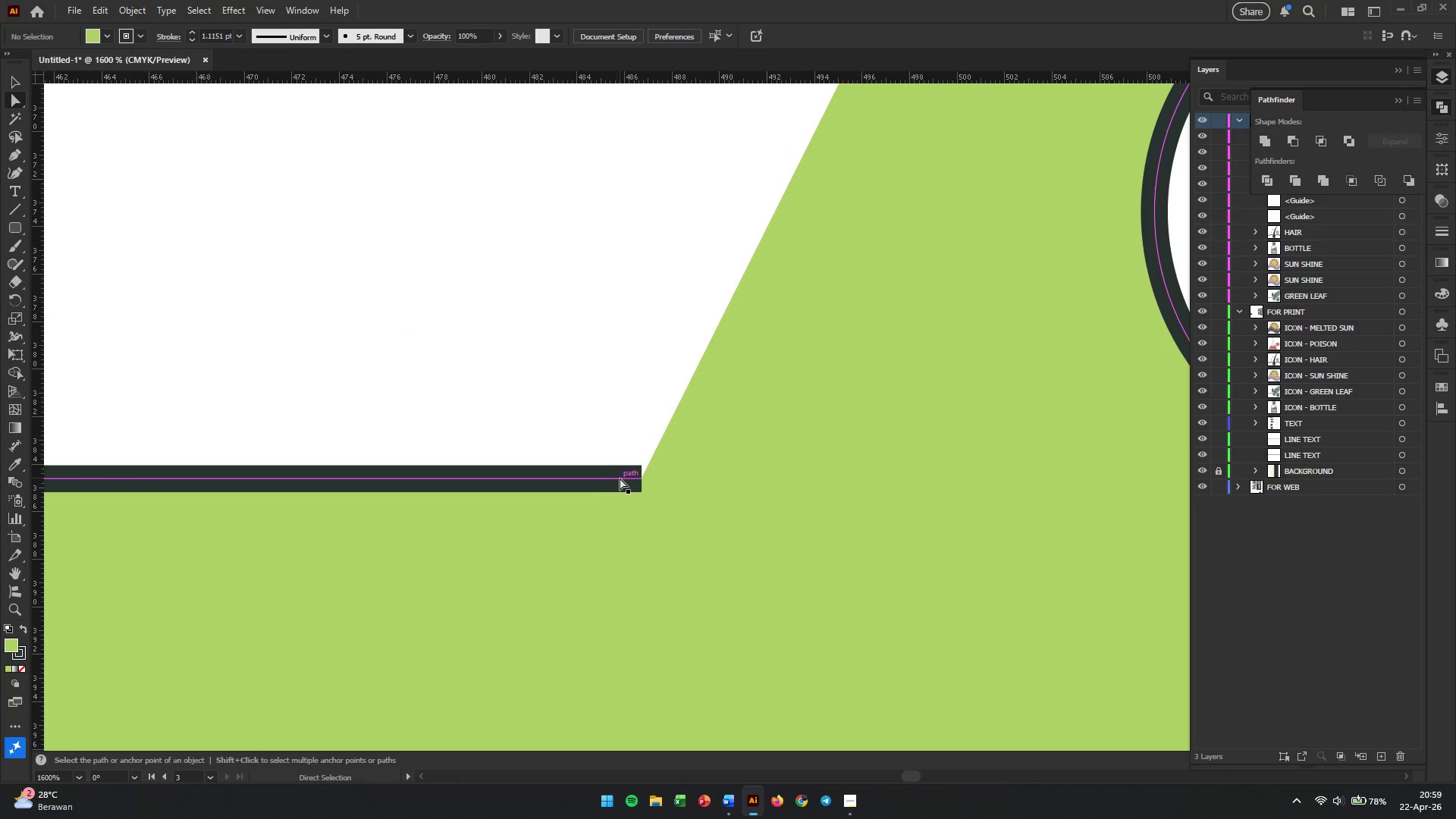 
left_click([630, 478])
 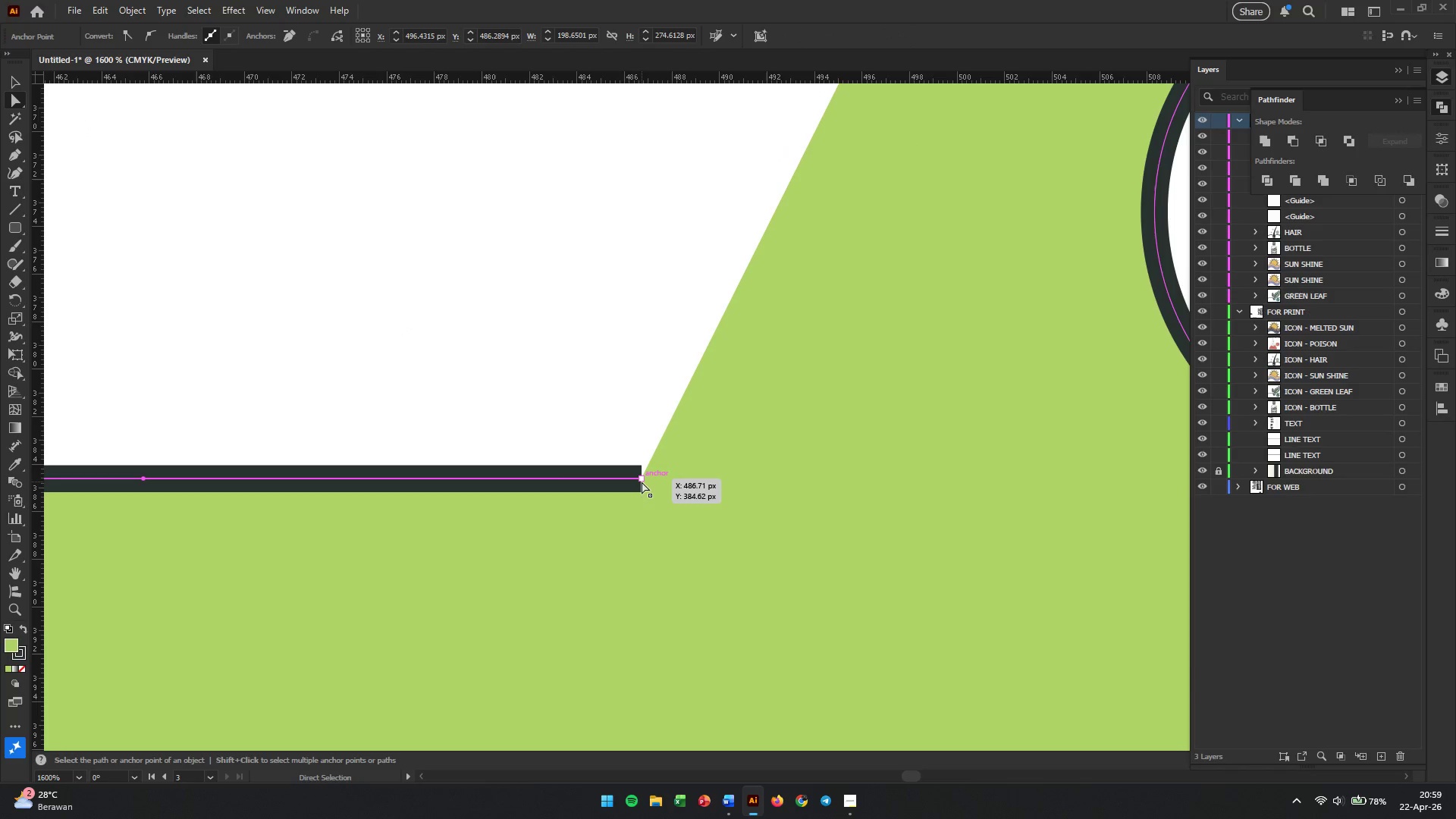 
left_click_drag(start_coordinate=[641, 480], to_coordinate=[528, 478])
 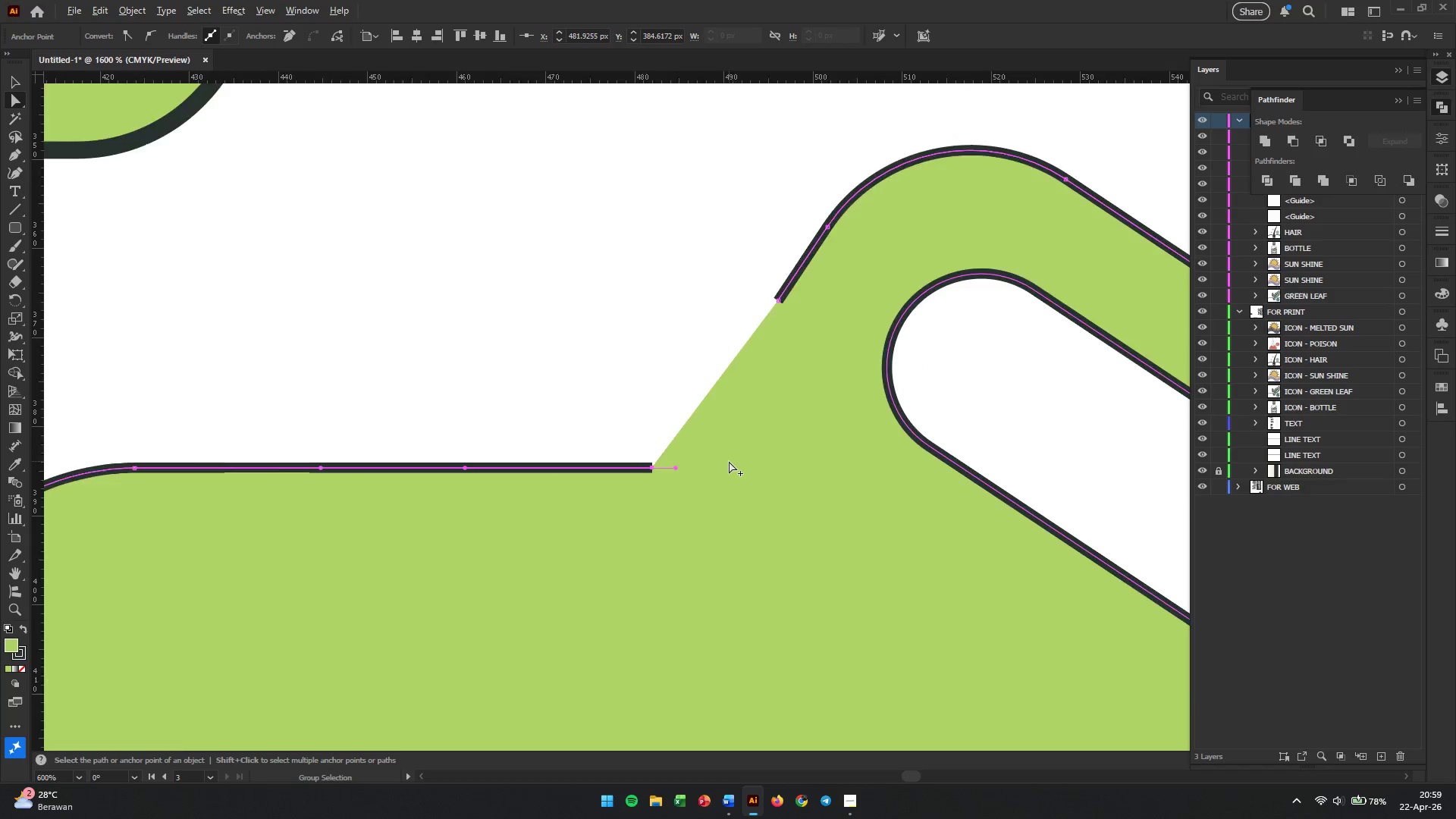 
hold_key(key=ShiftLeft, duration=0.97)
 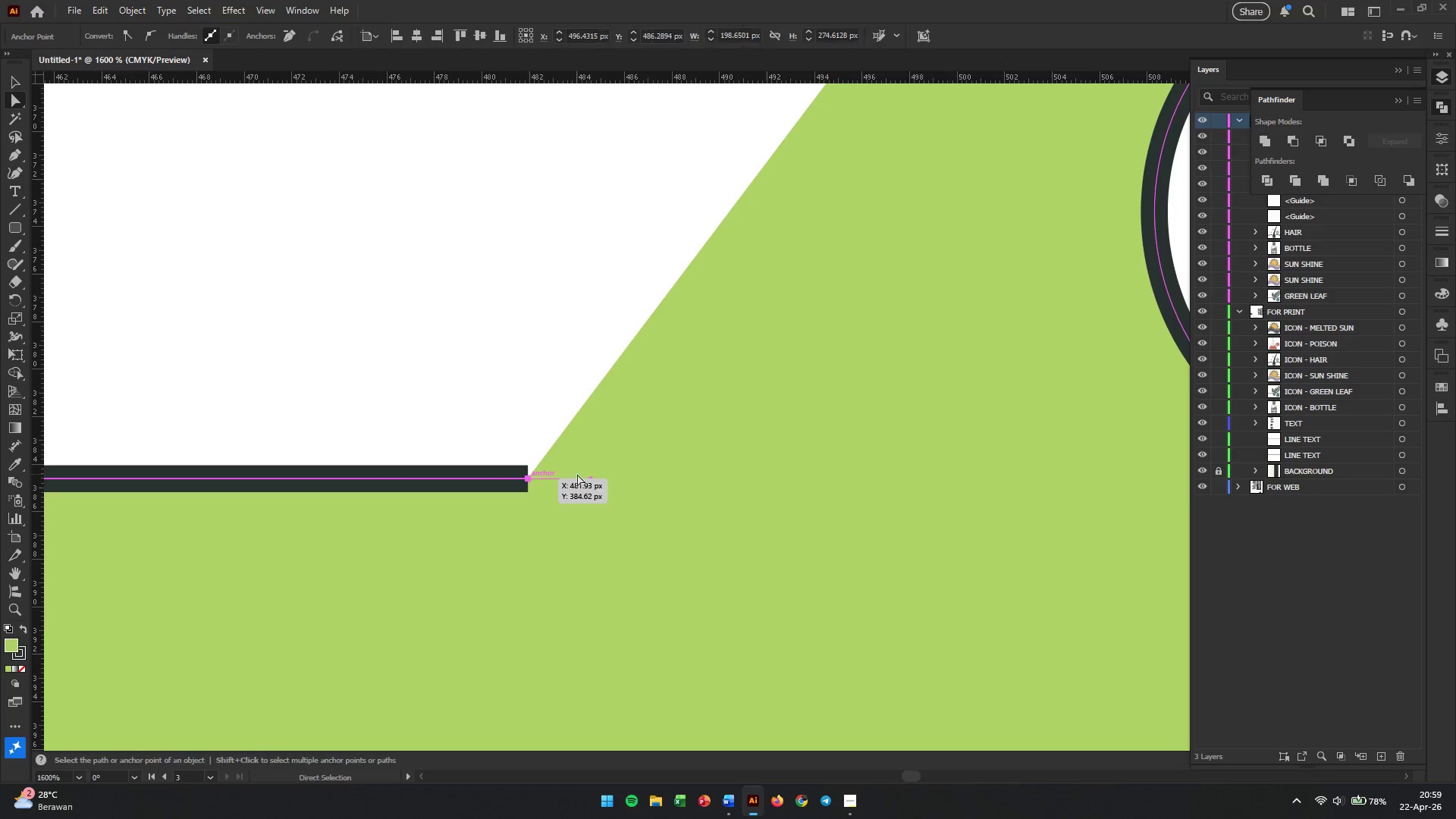 
hold_key(key=AltLeft, duration=1.62)
scroll: coordinate [729, 461], scroll_direction: down, amount: 4.0
 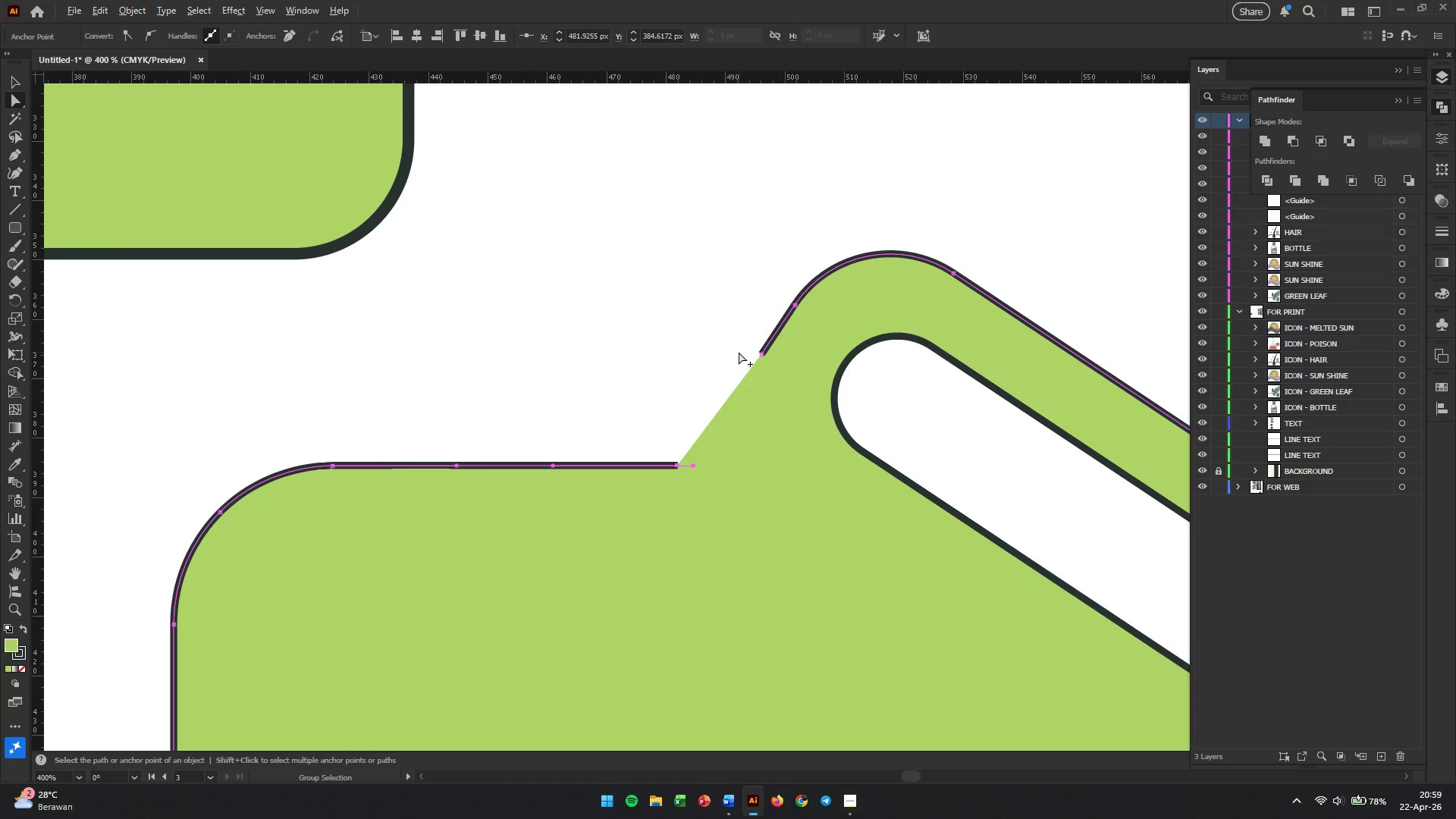 
left_click([14, 149])
 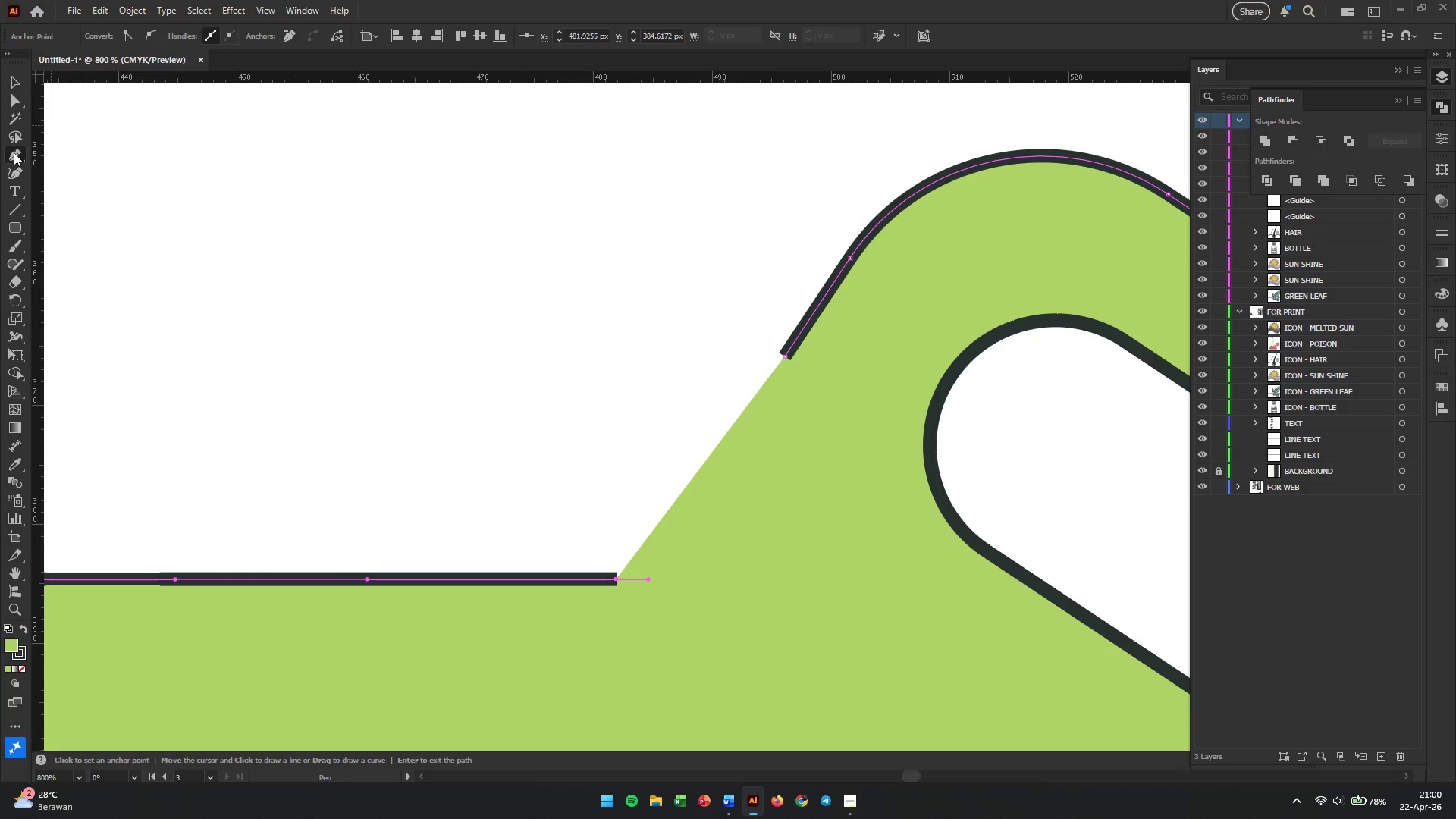 
right_click([14, 154])
 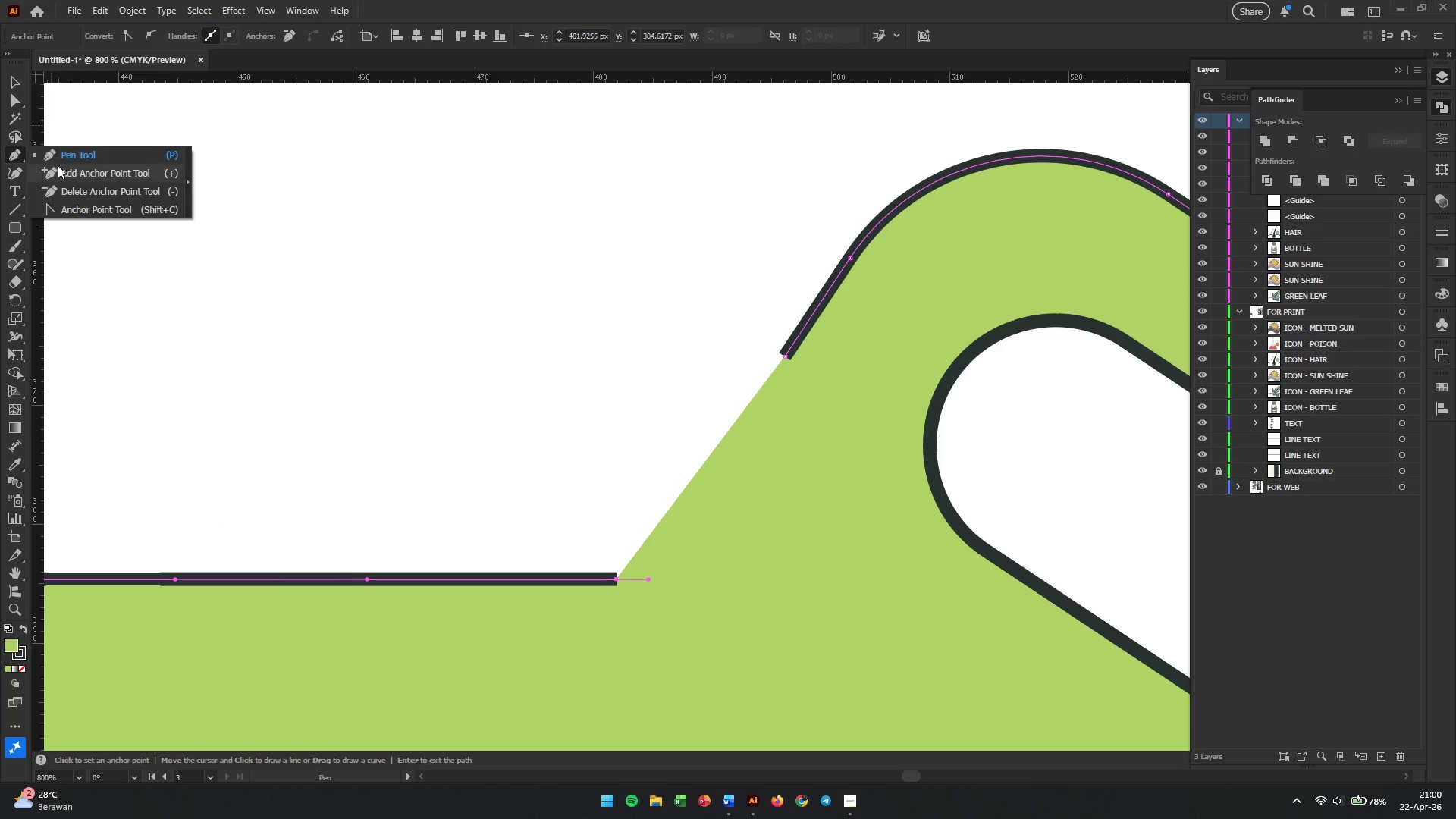 
scroll: coordinate [739, 352], scroll_direction: up, amount: 2.0
 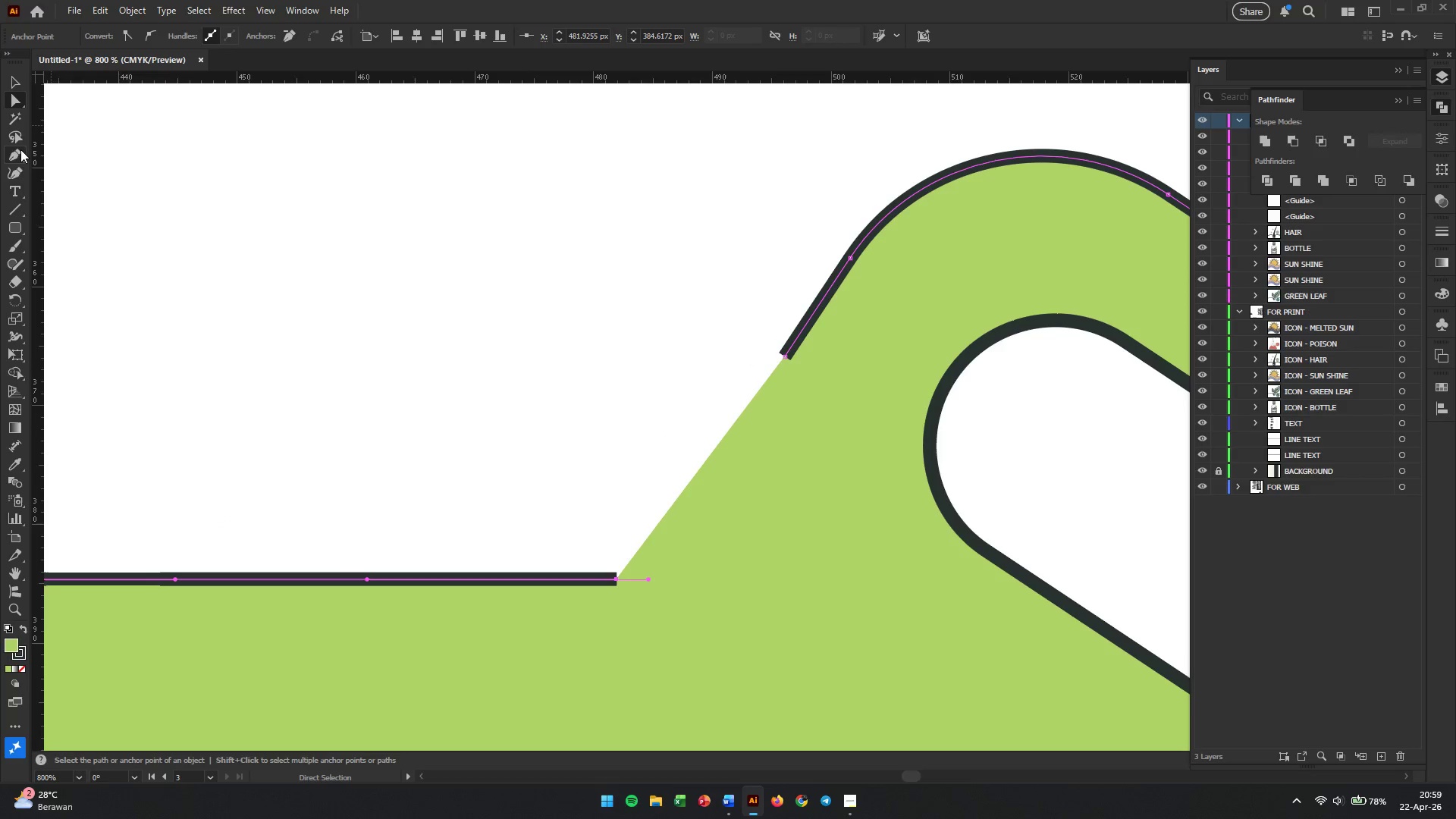 
left_click([61, 174])
 